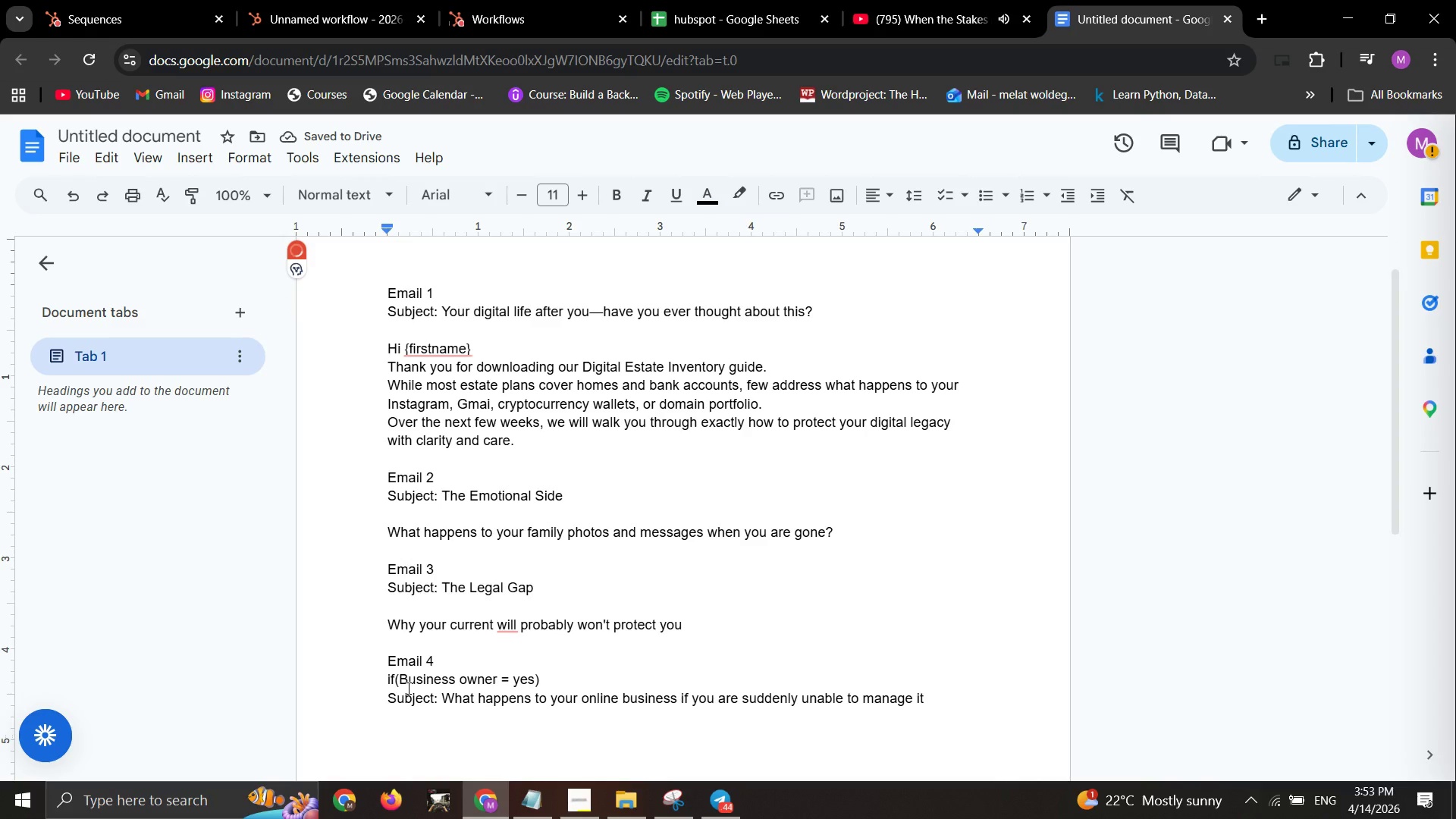 
left_click_drag(start_coordinate=[560, 687], to_coordinate=[383, 682])
 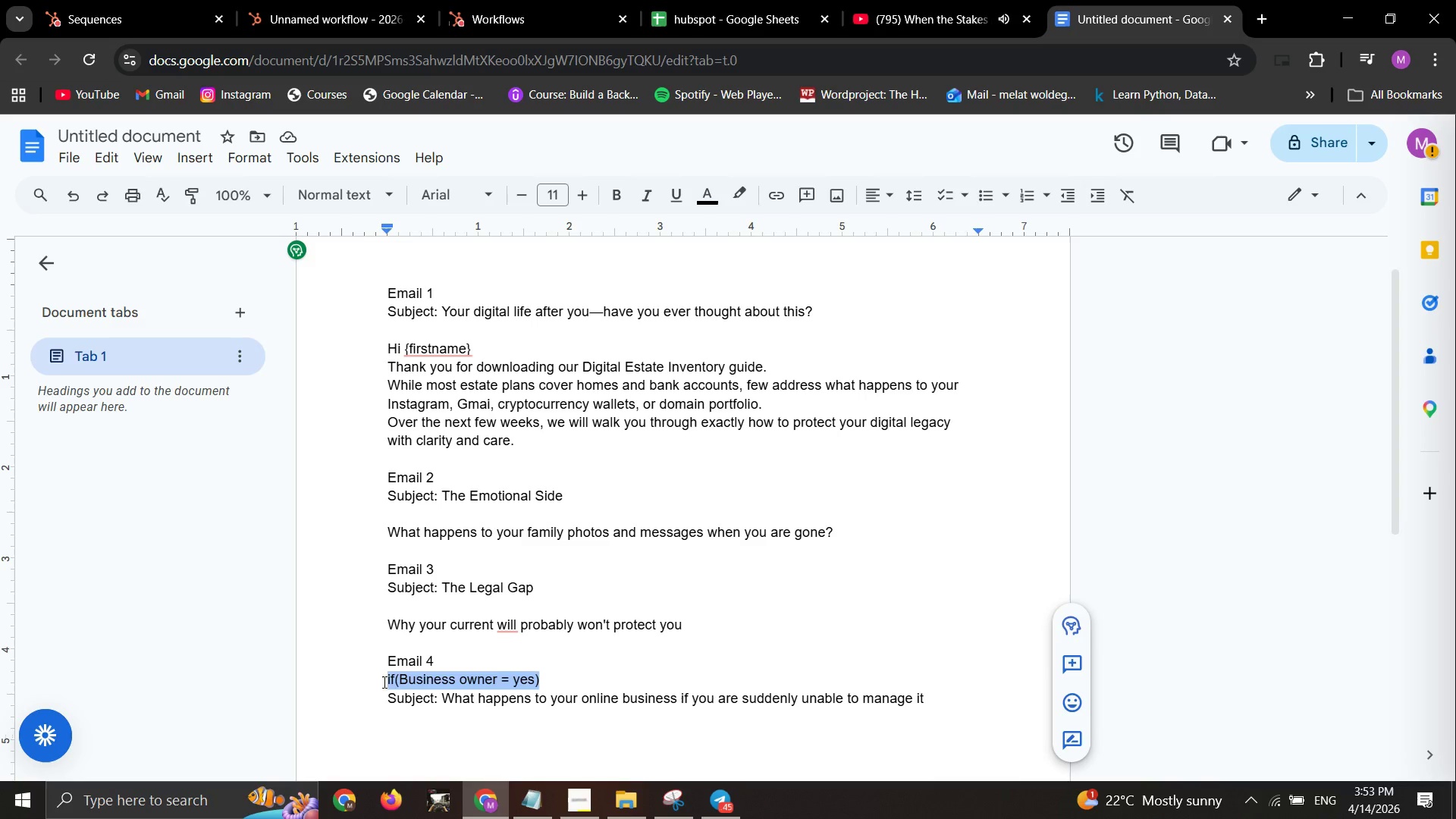 
key(Control+C)
 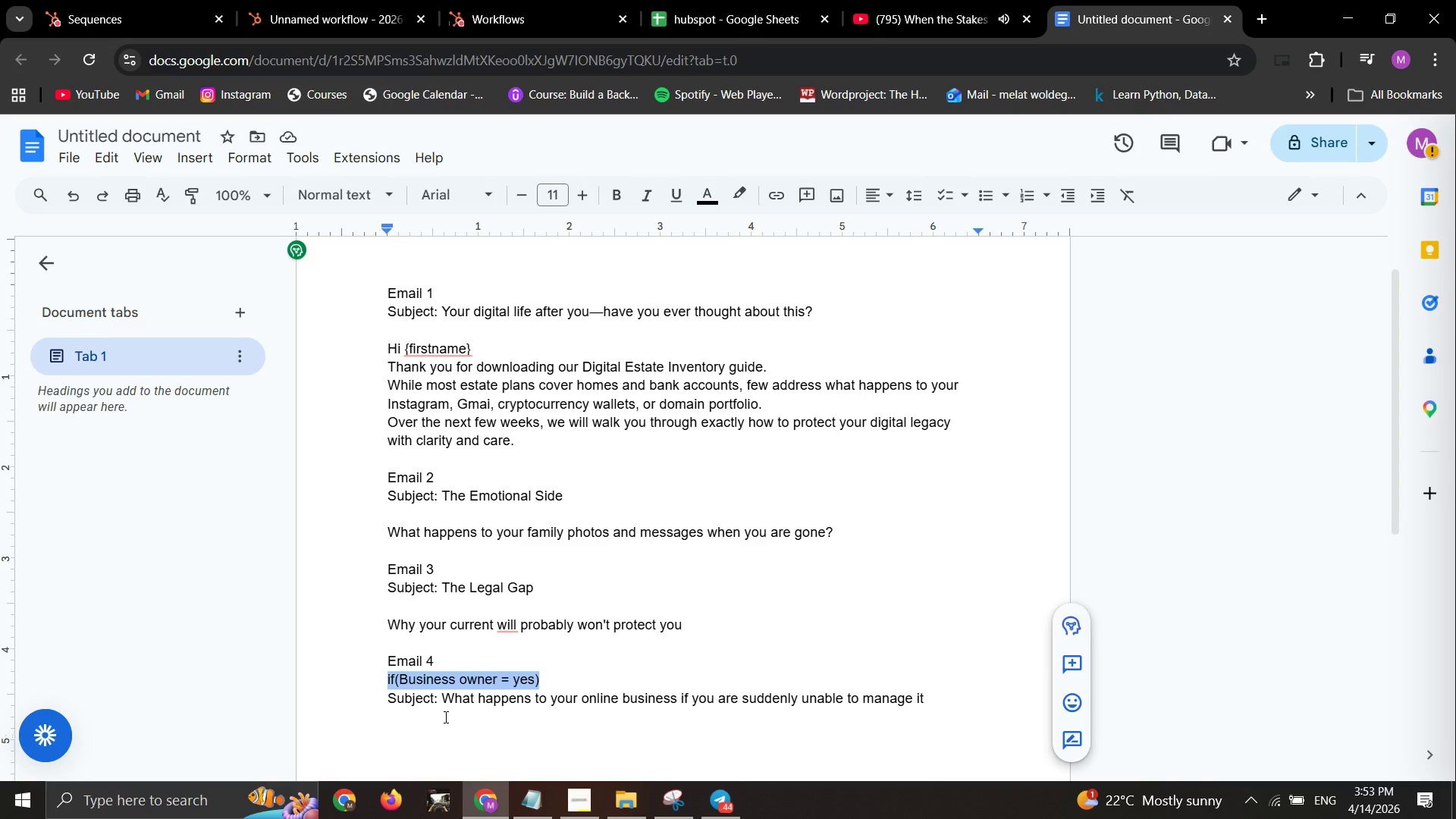 
left_click([444, 718])
 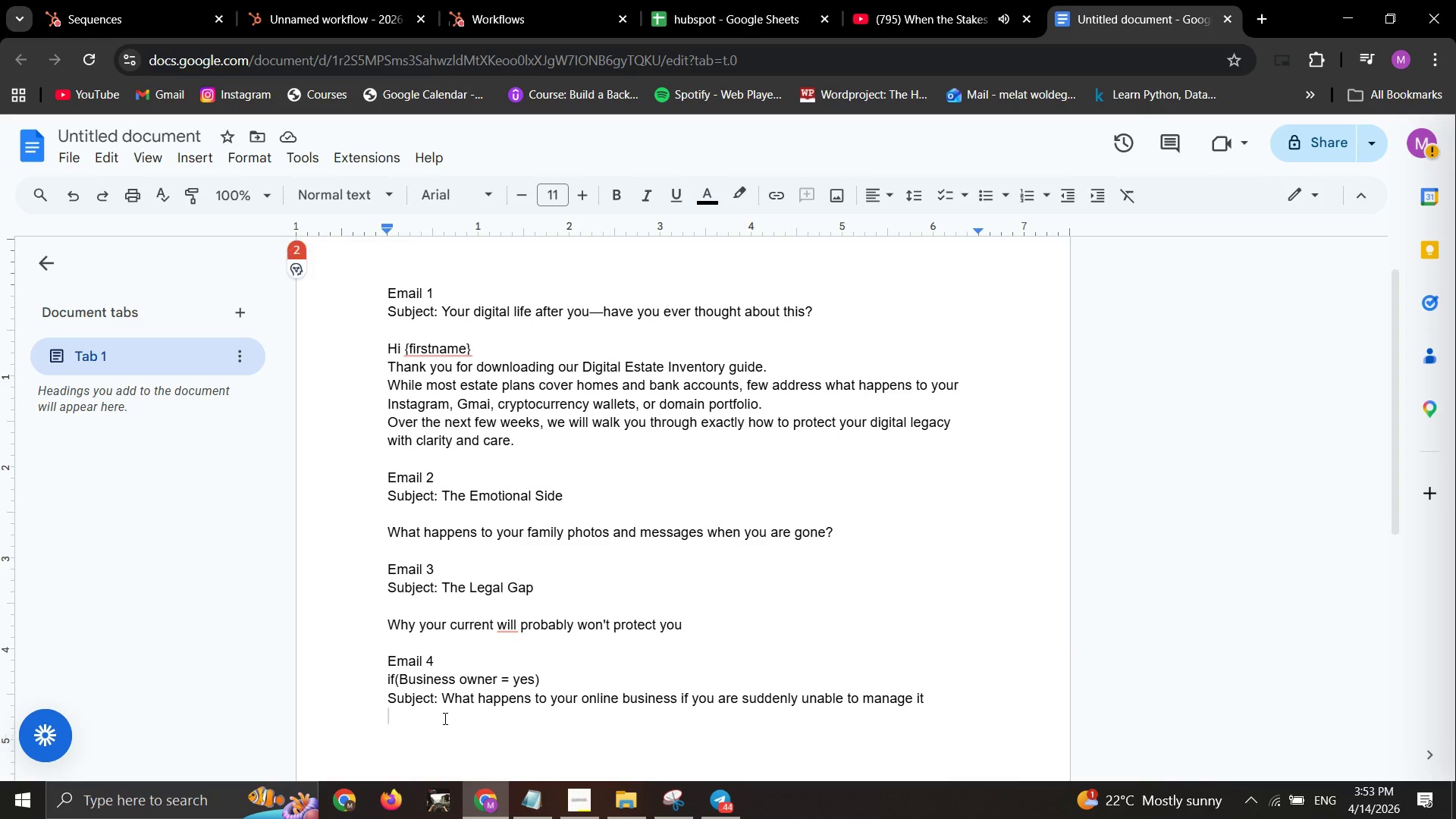 
key(Control+V)
 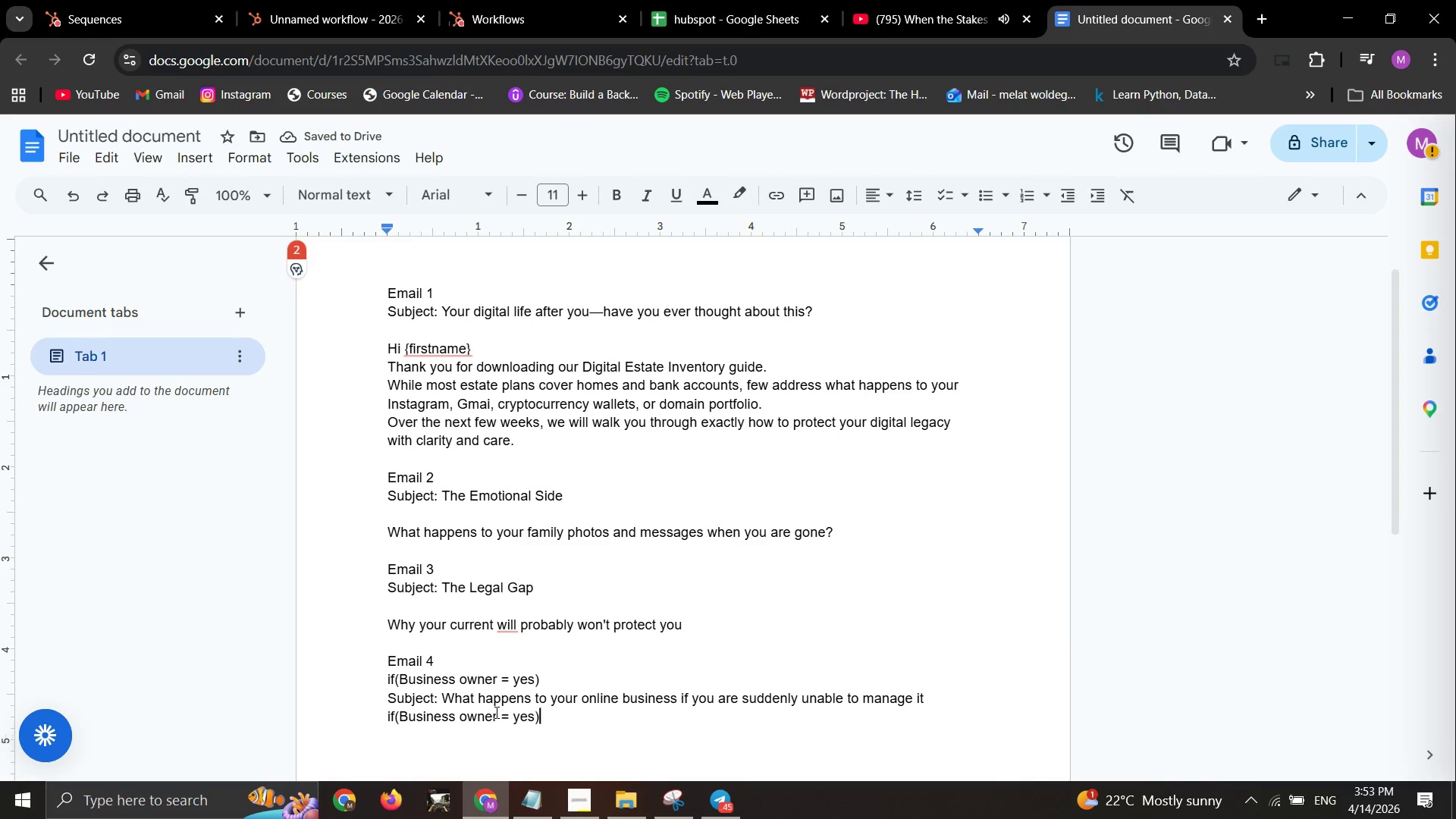 
left_click([495, 712])
 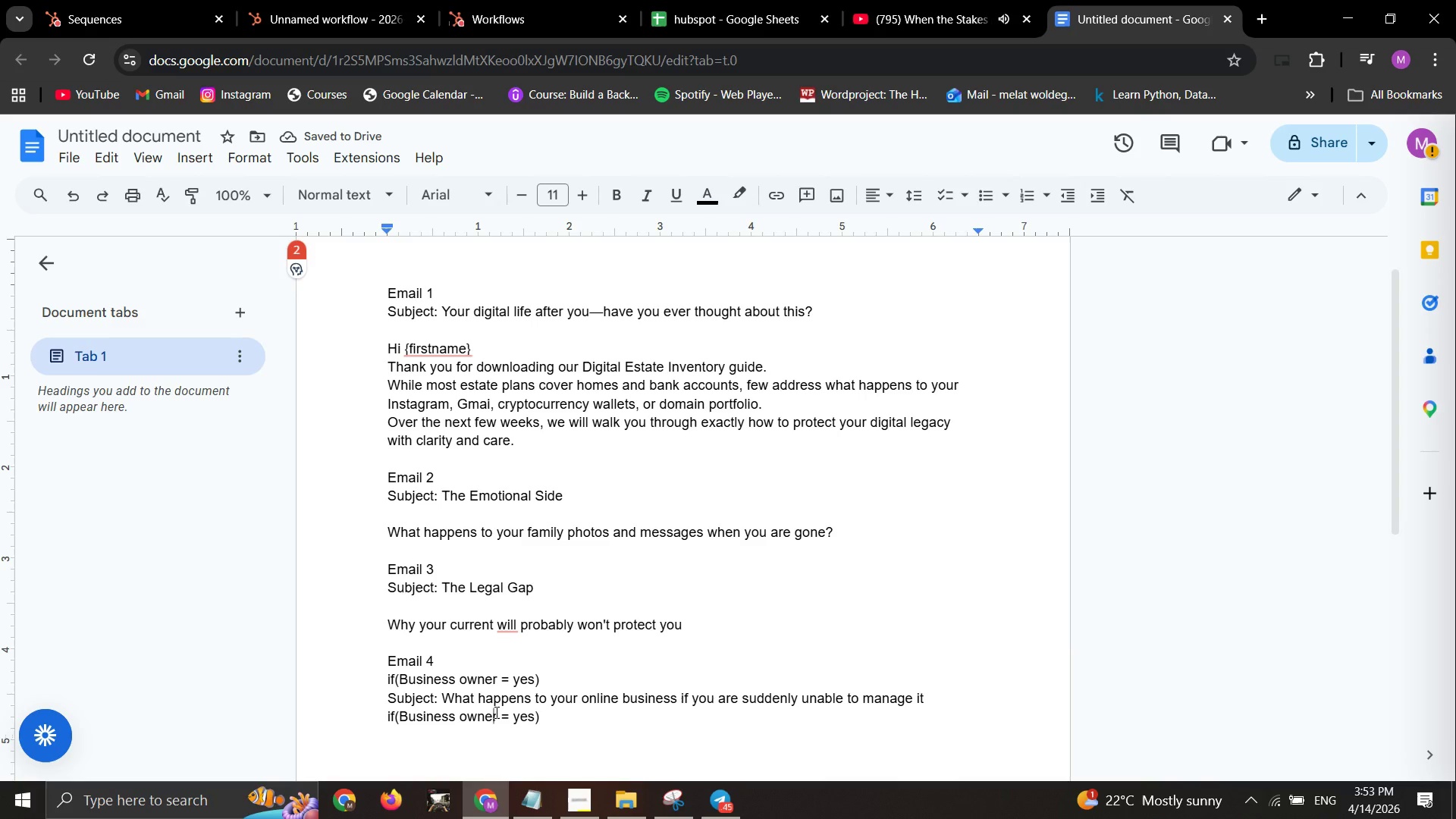 
key(ArrowRight)
 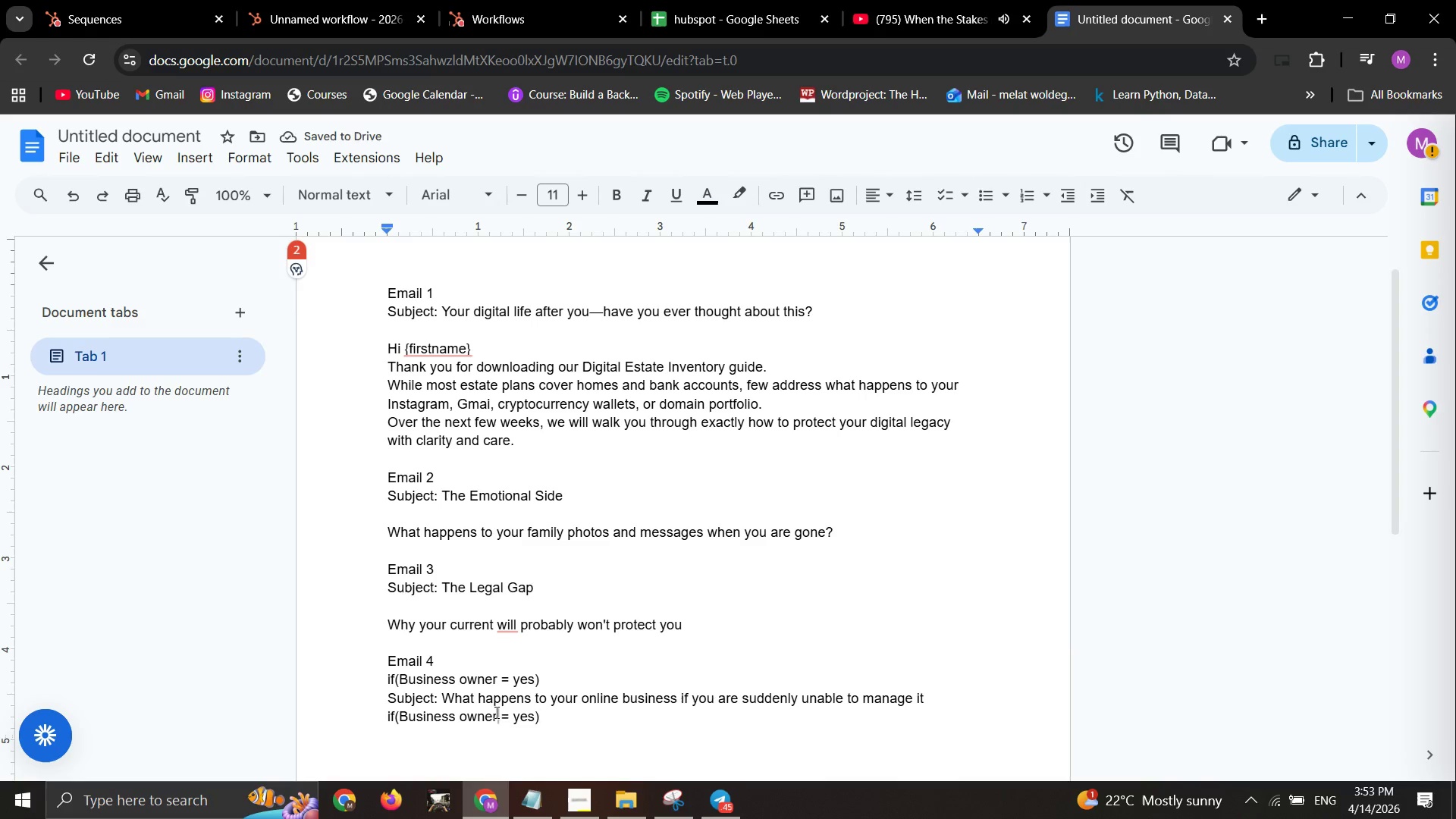 
key(Delete)
 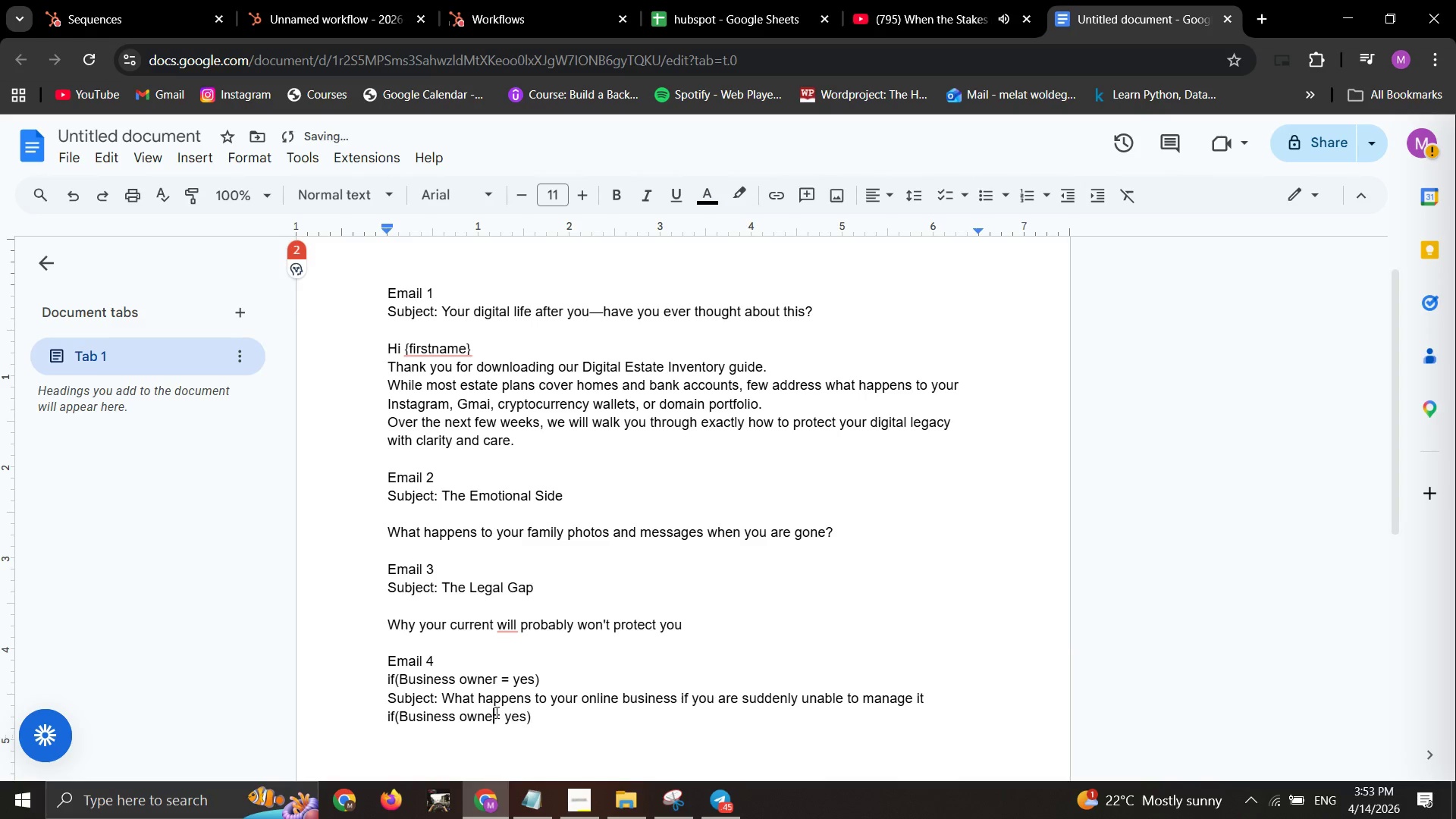 
key(Backspace)
 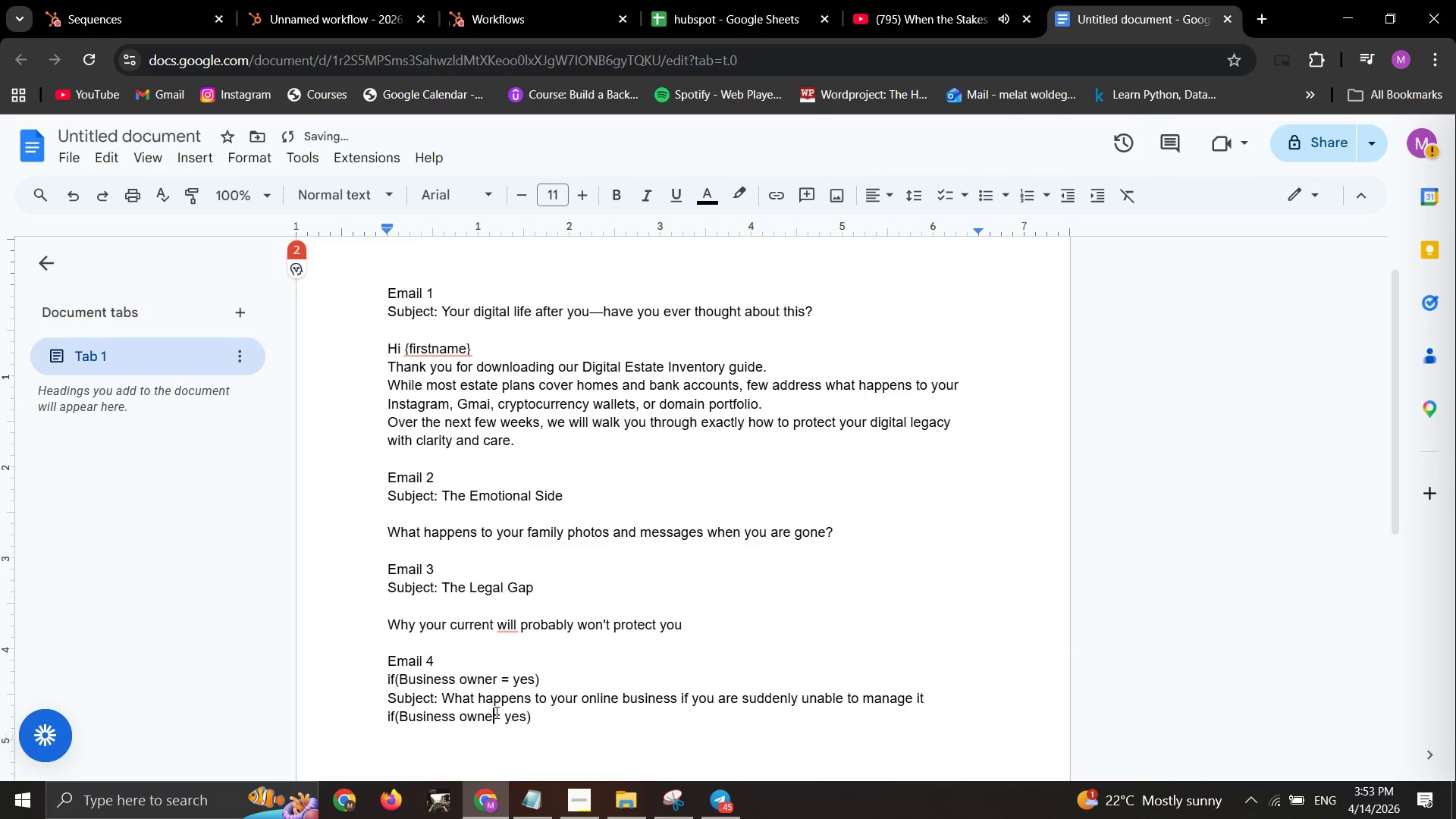 
key(Backspace)
 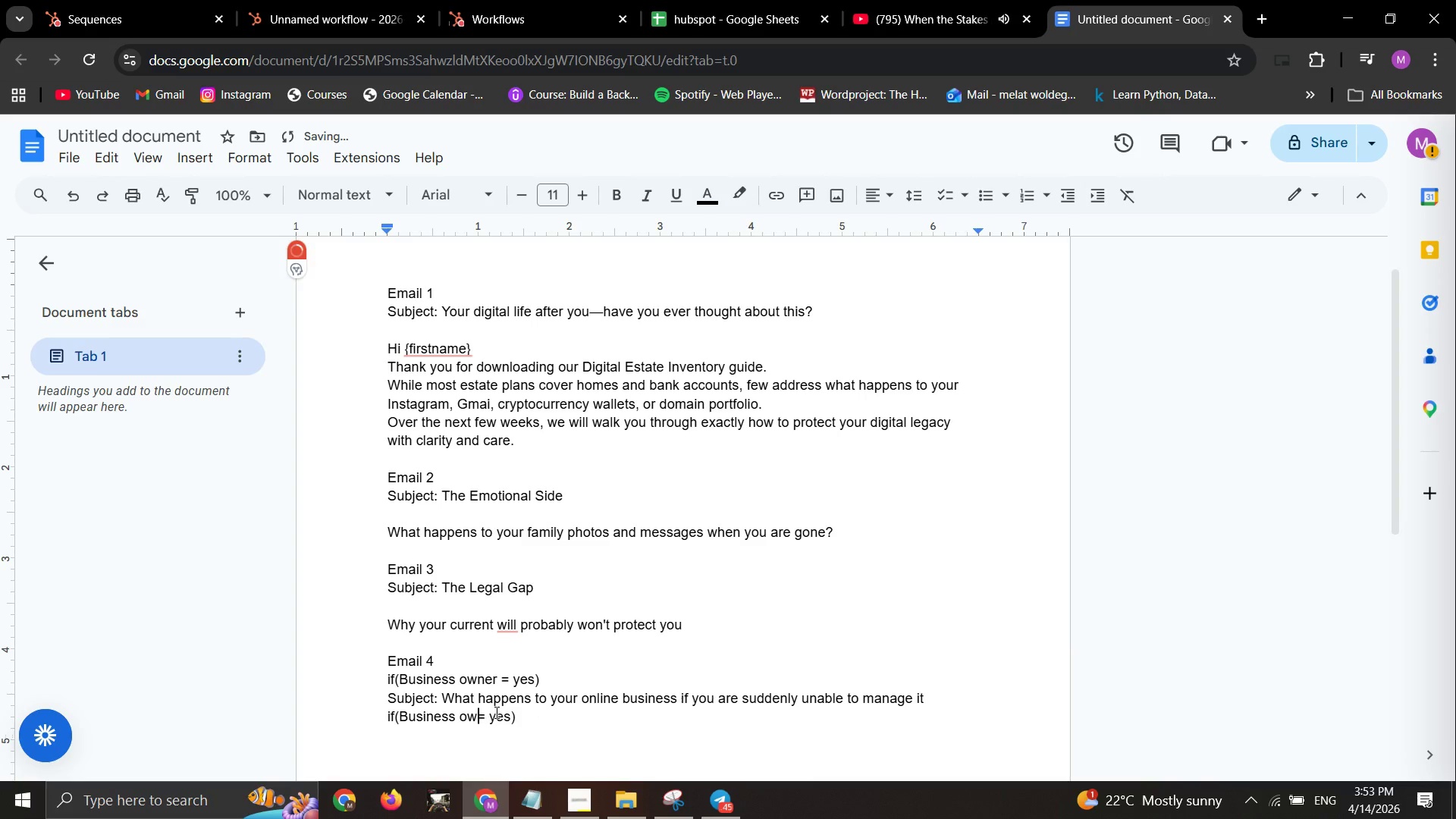 
key(Backspace)
 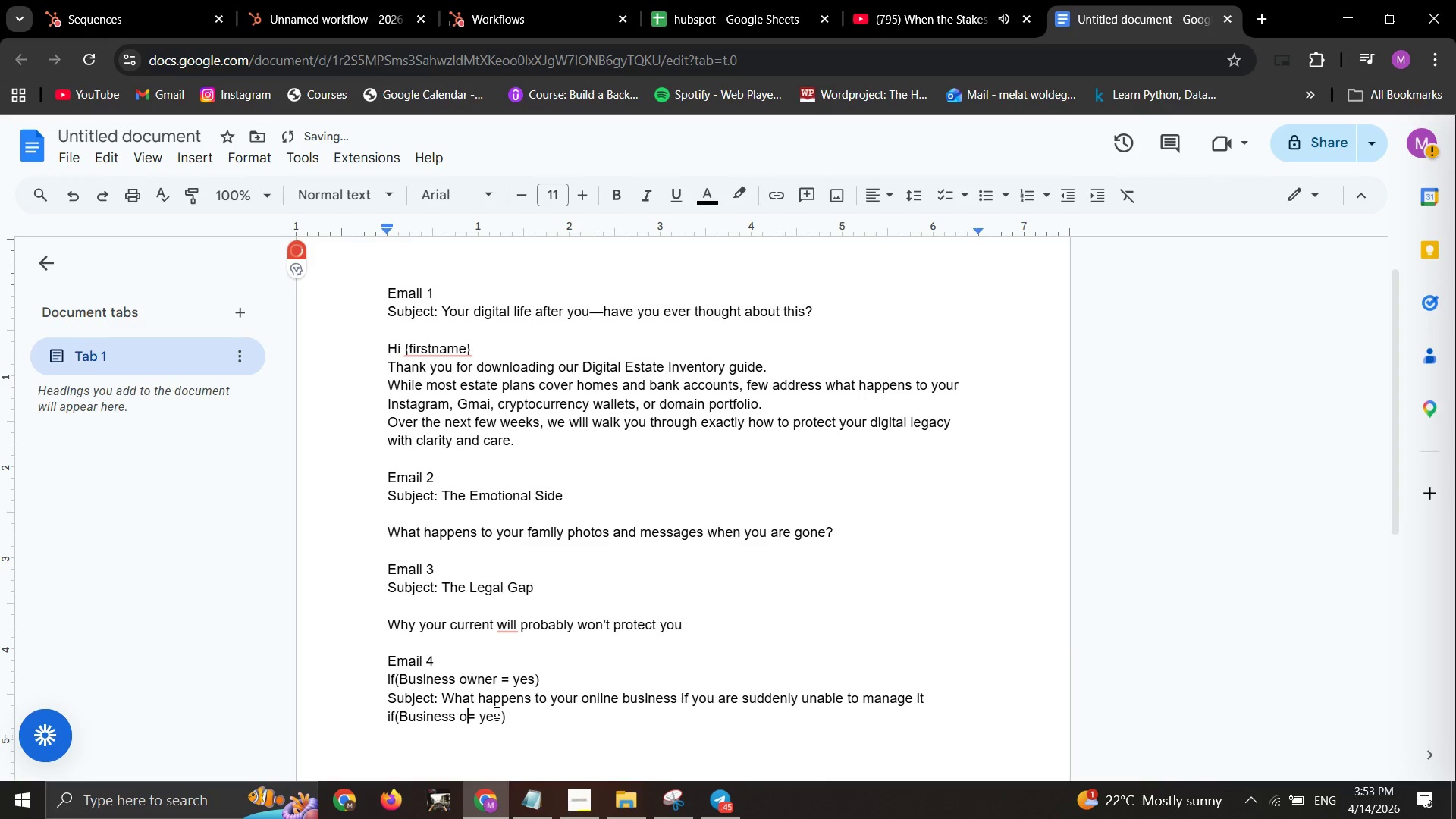 
key(Backspace)
 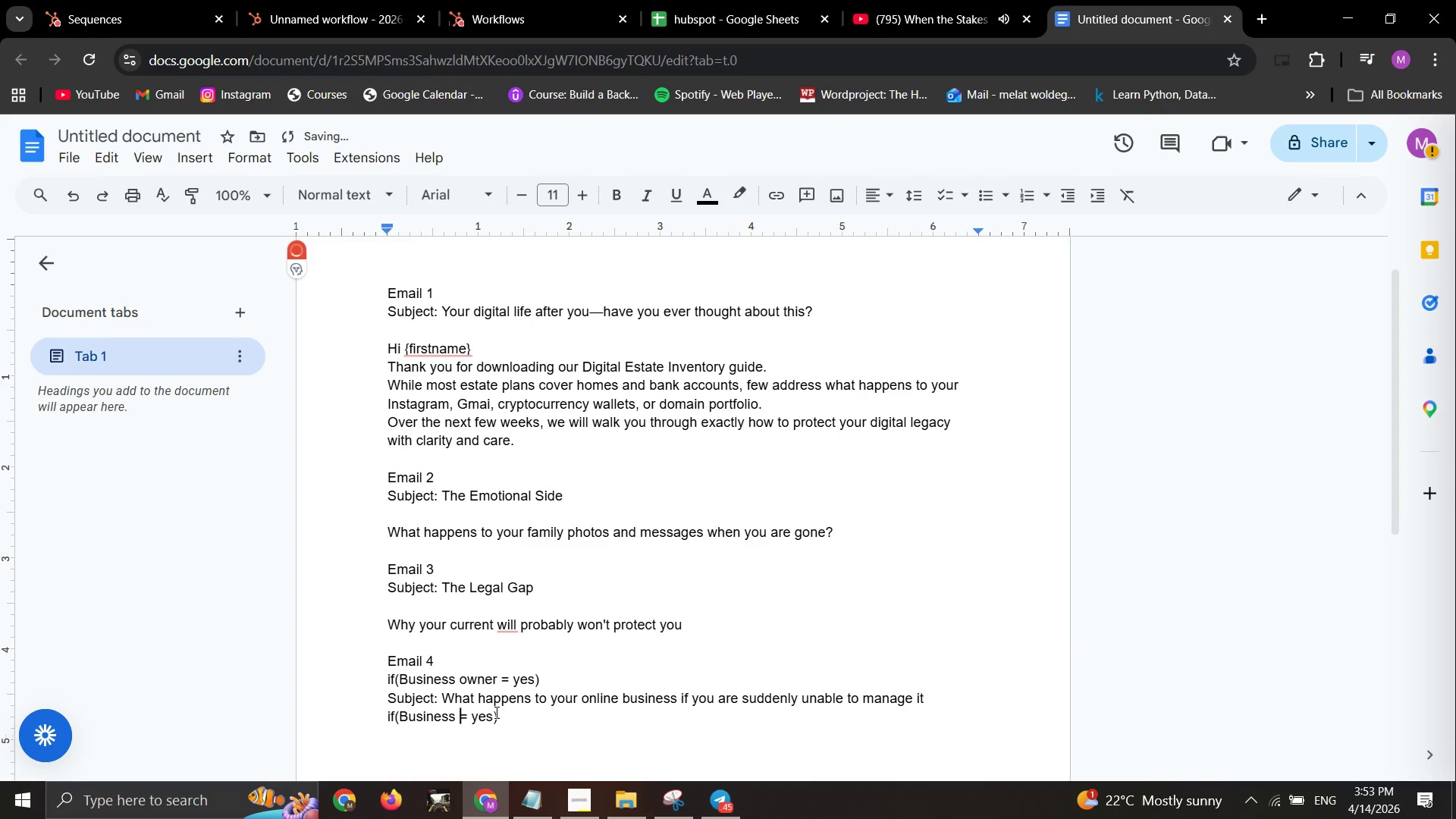 
key(Backspace)
 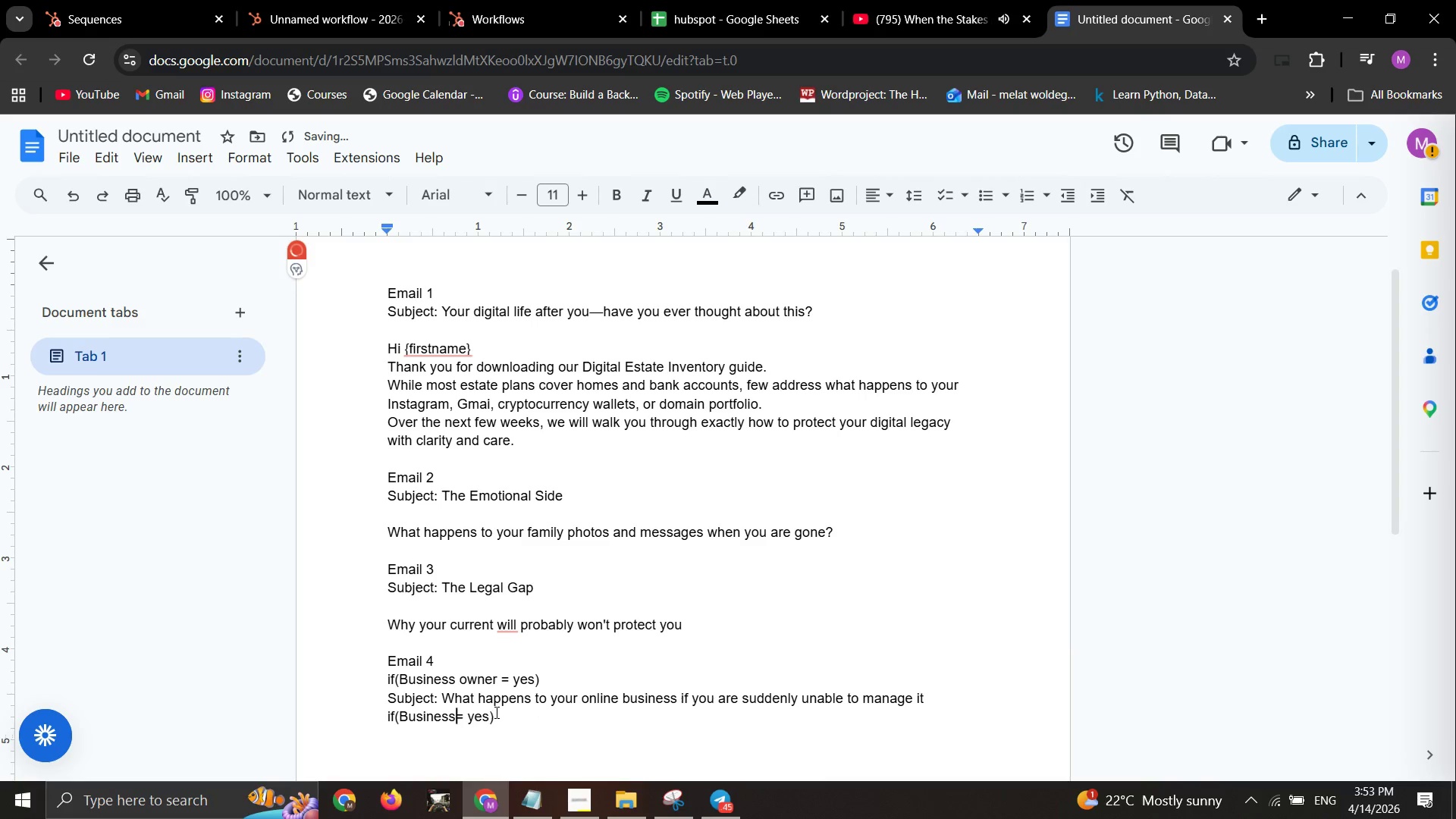 
key(Backspace)
 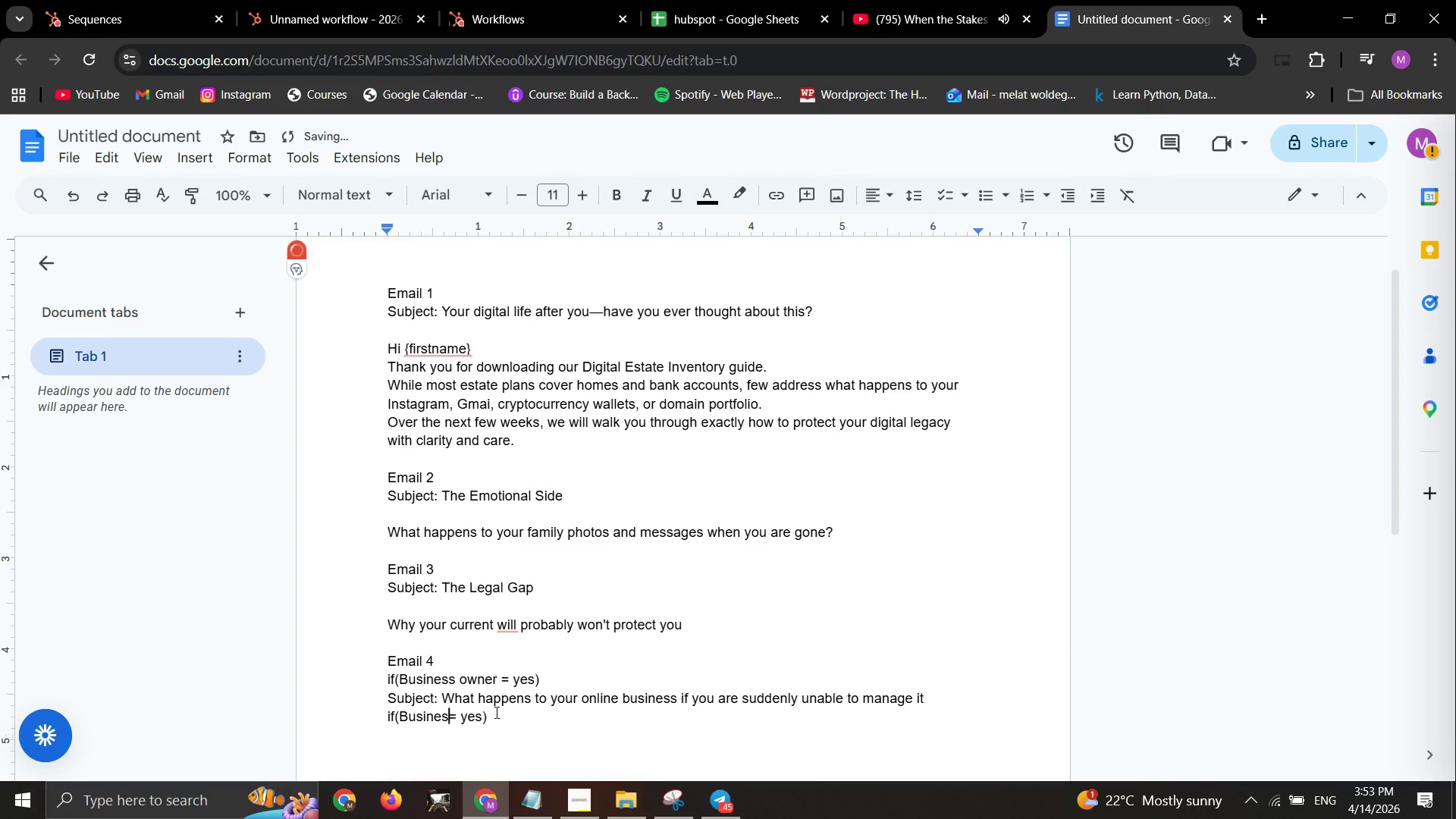 
key(Backspace)
 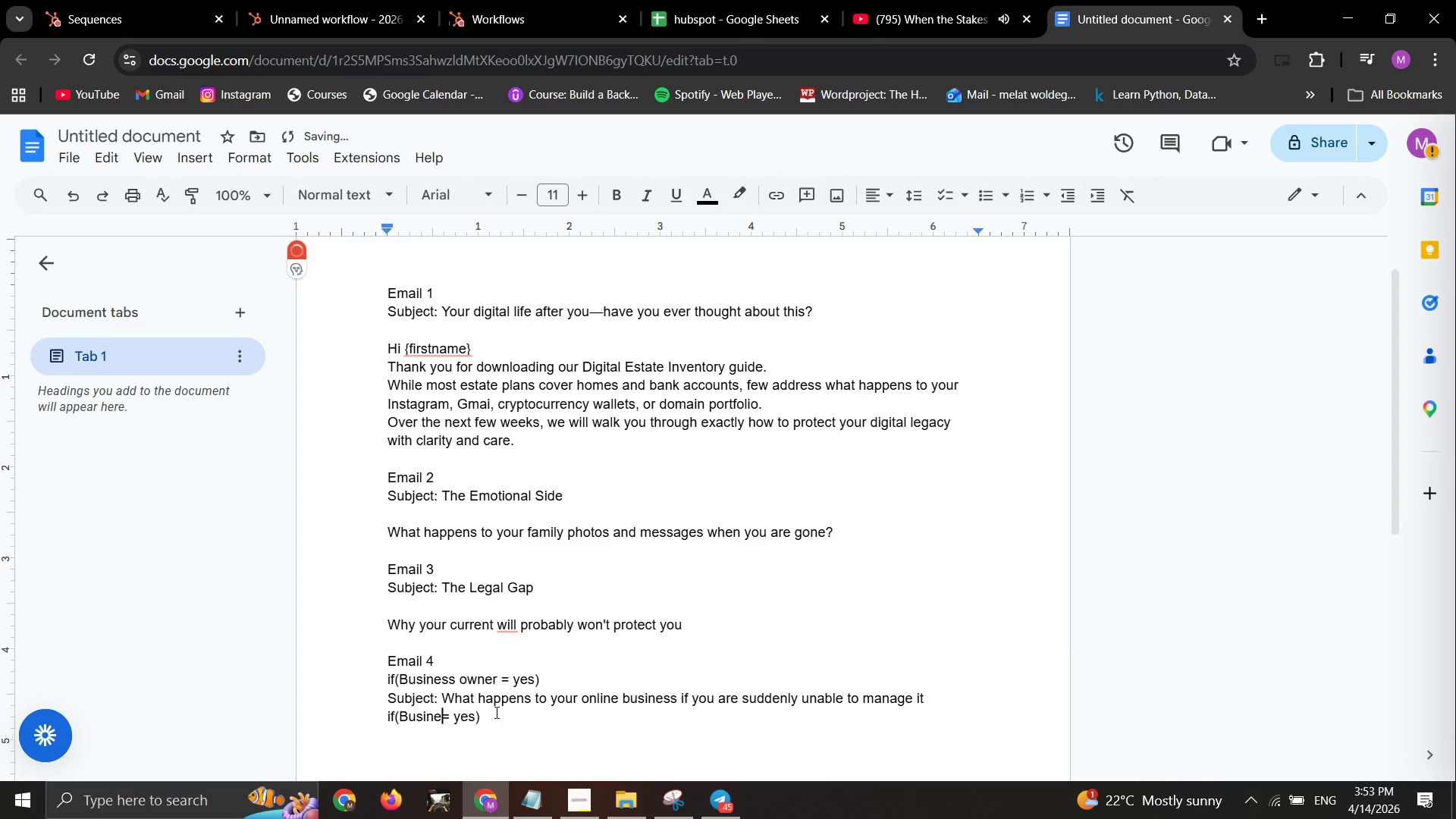 
key(Backspace)
 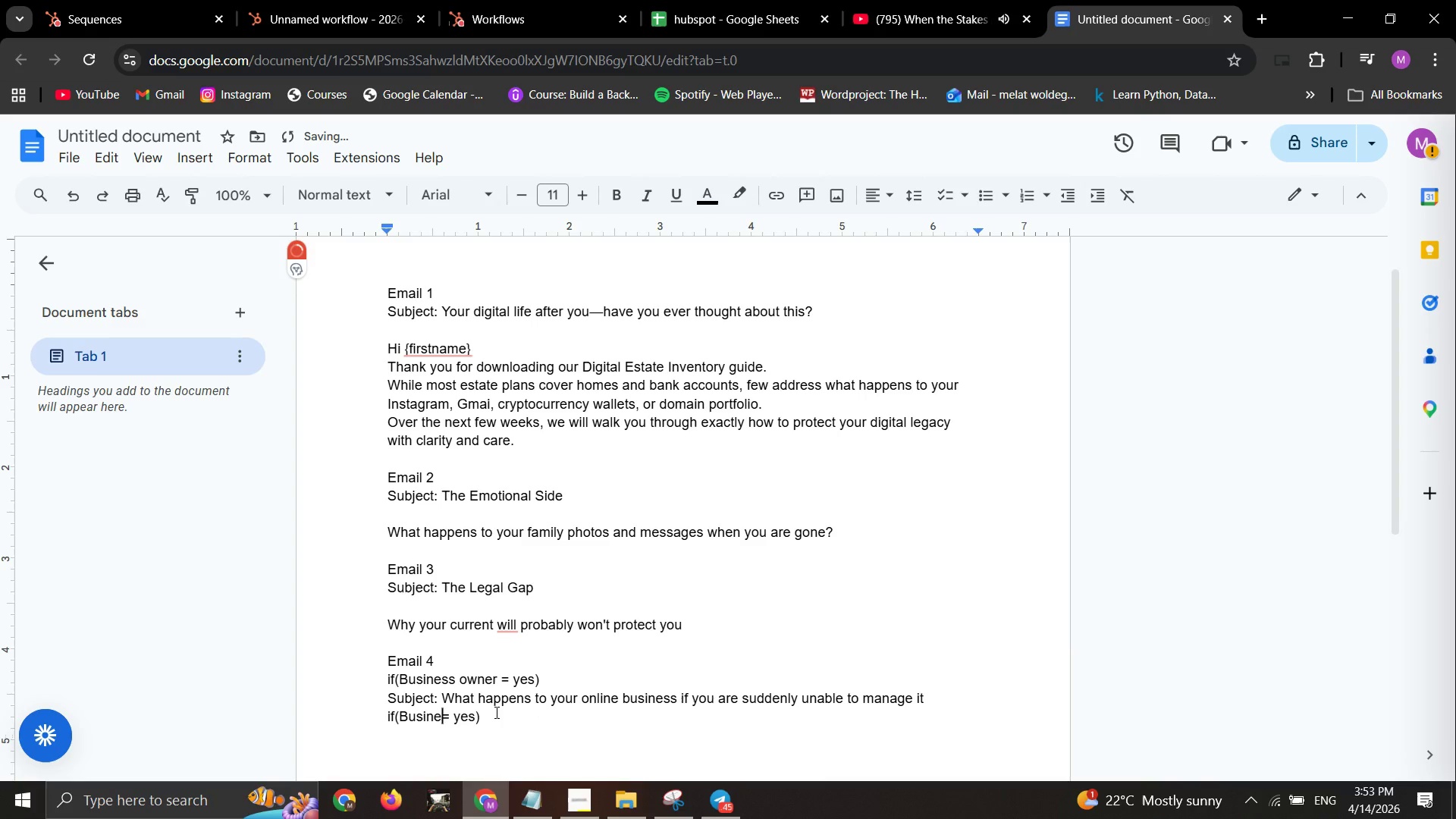 
key(Backspace)
 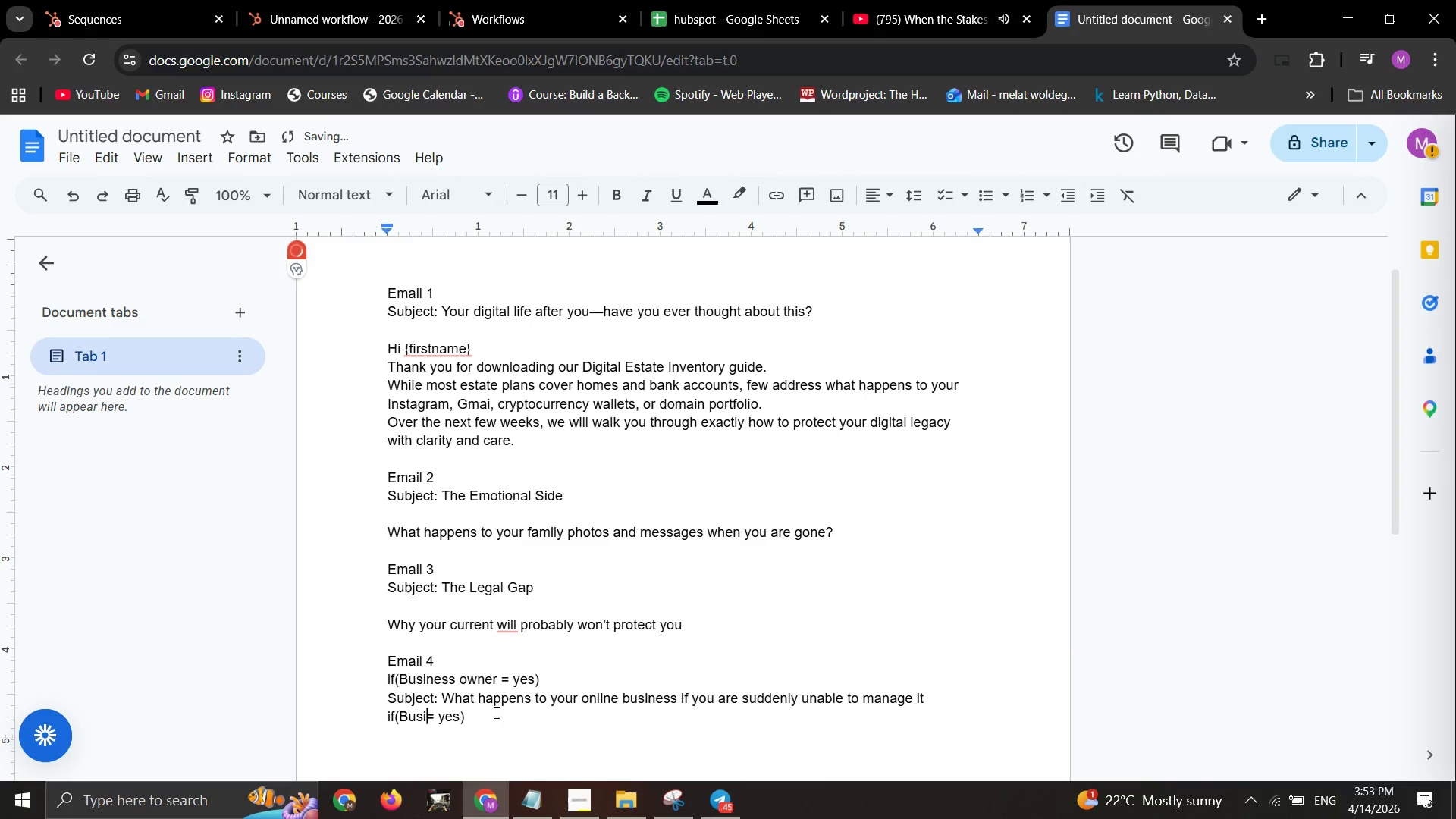 
key(Backspace)
 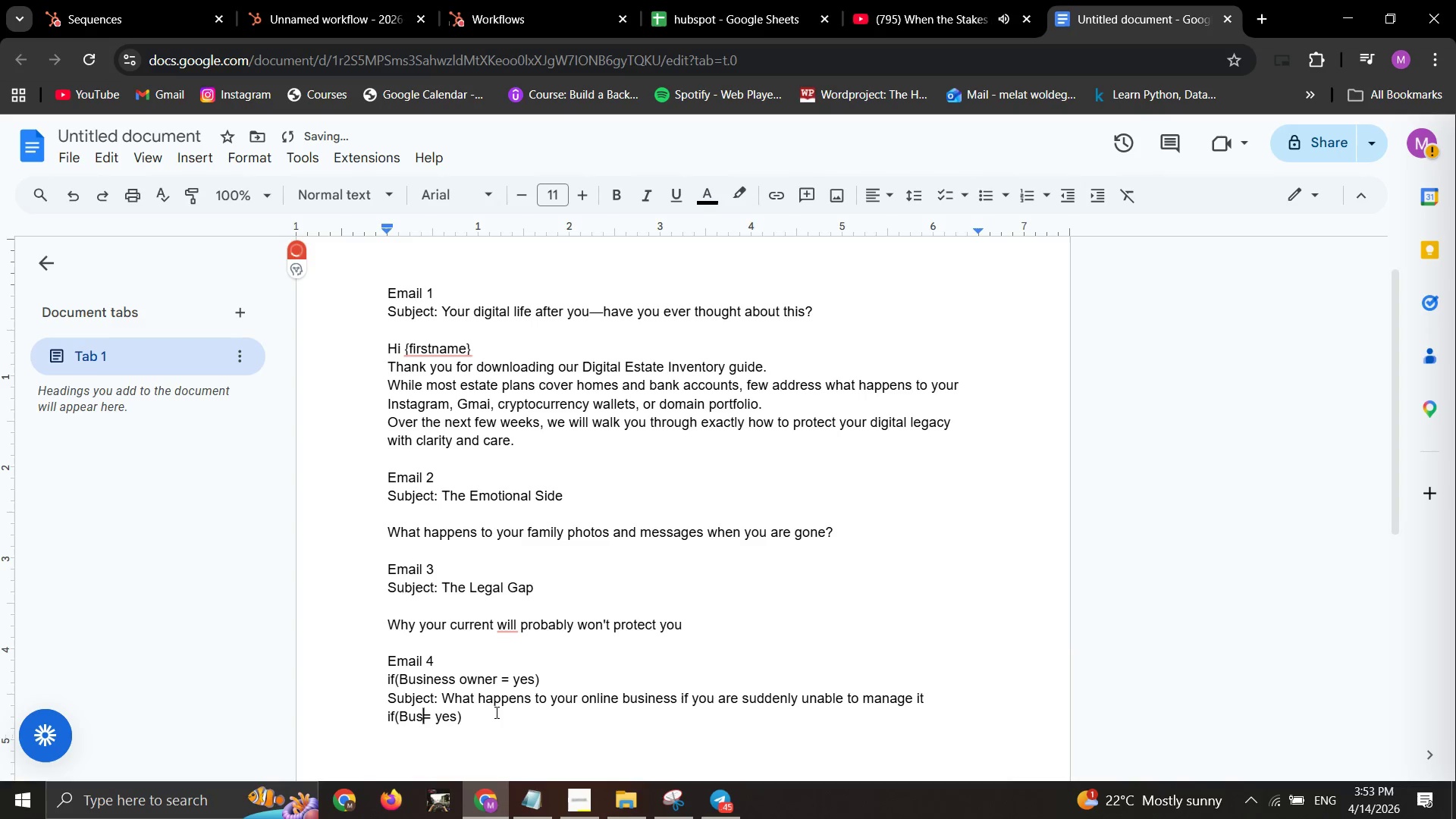 
key(Backspace)
 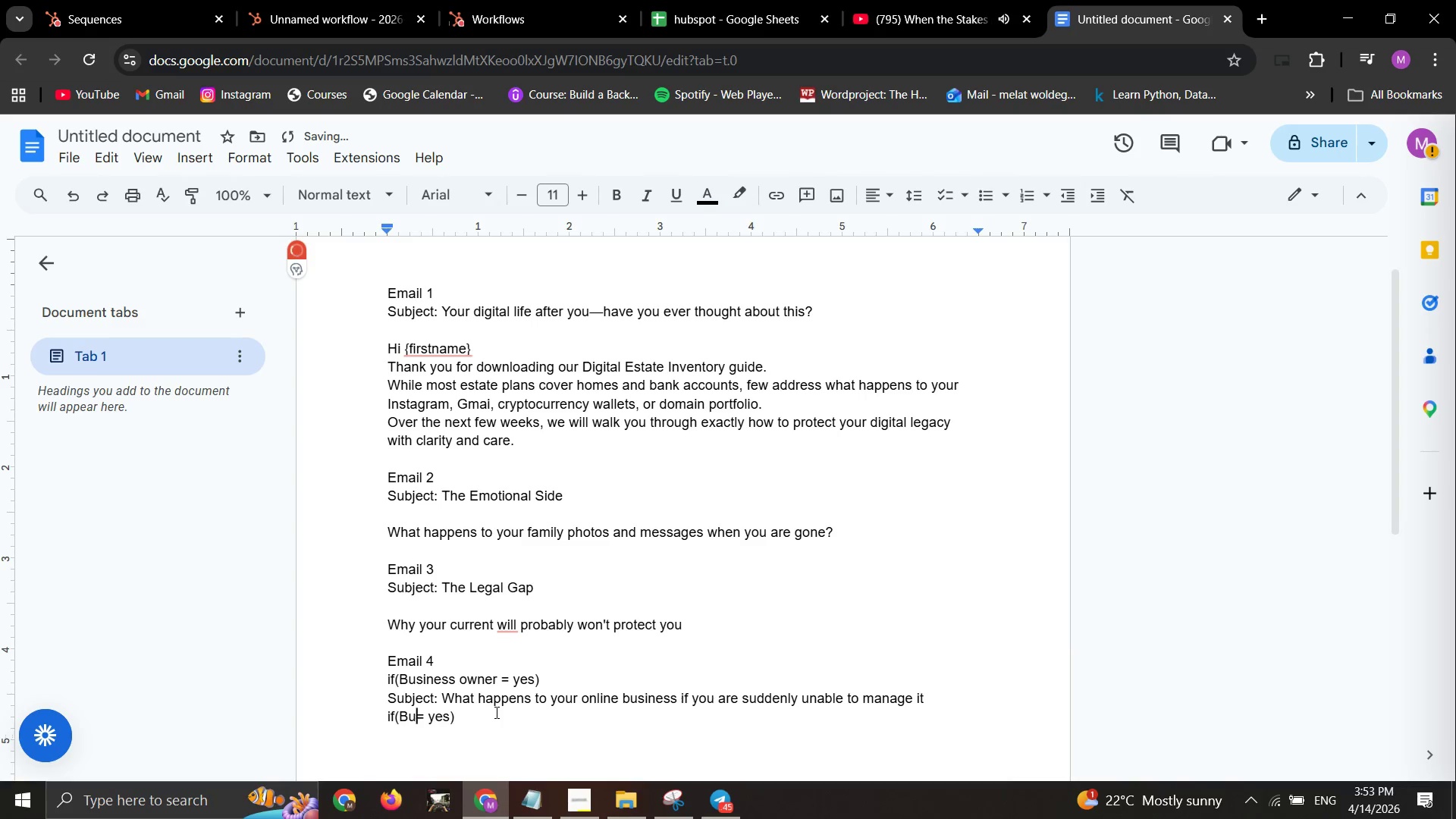 
key(Backspace)
 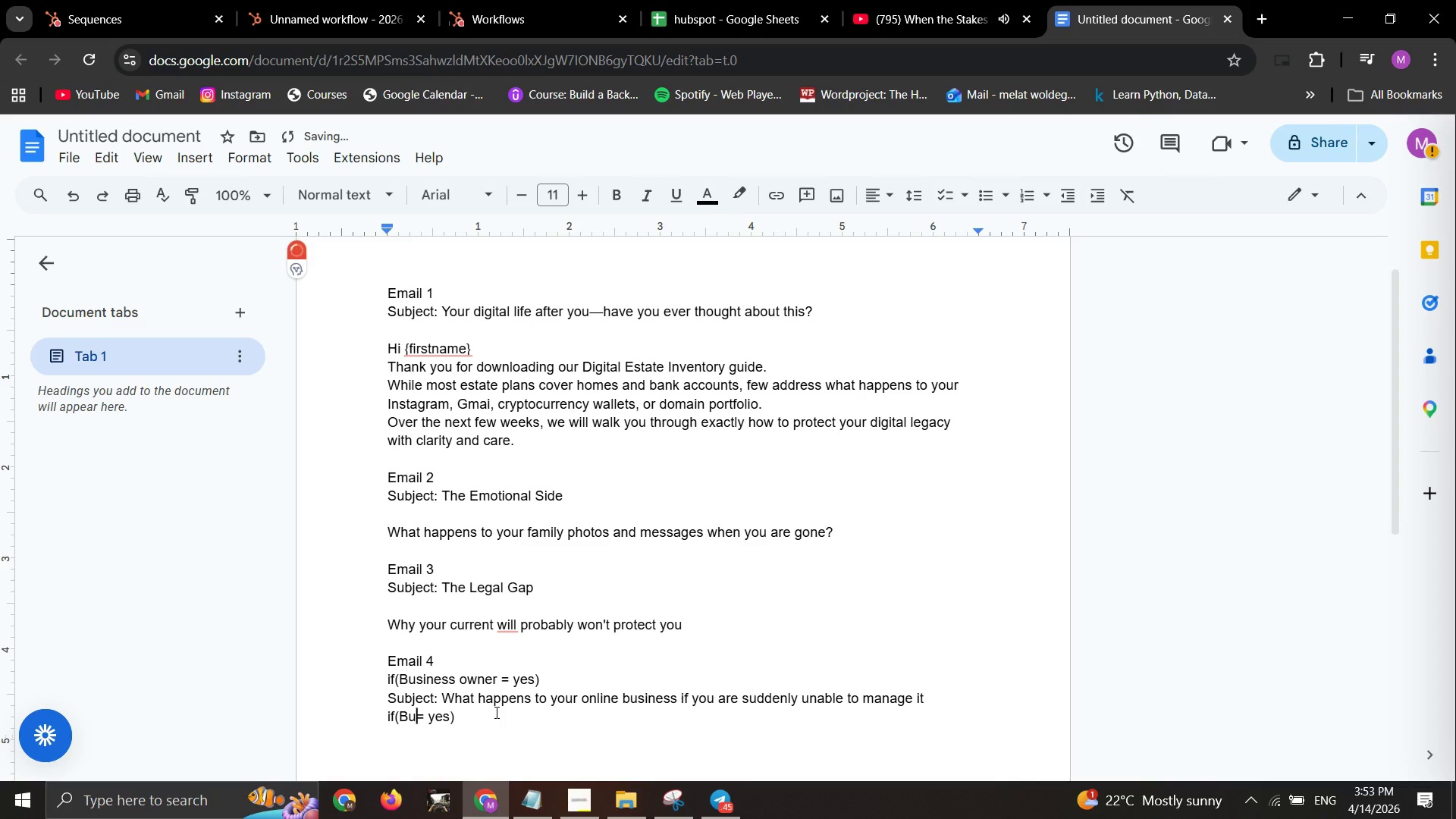 
key(Backspace)
 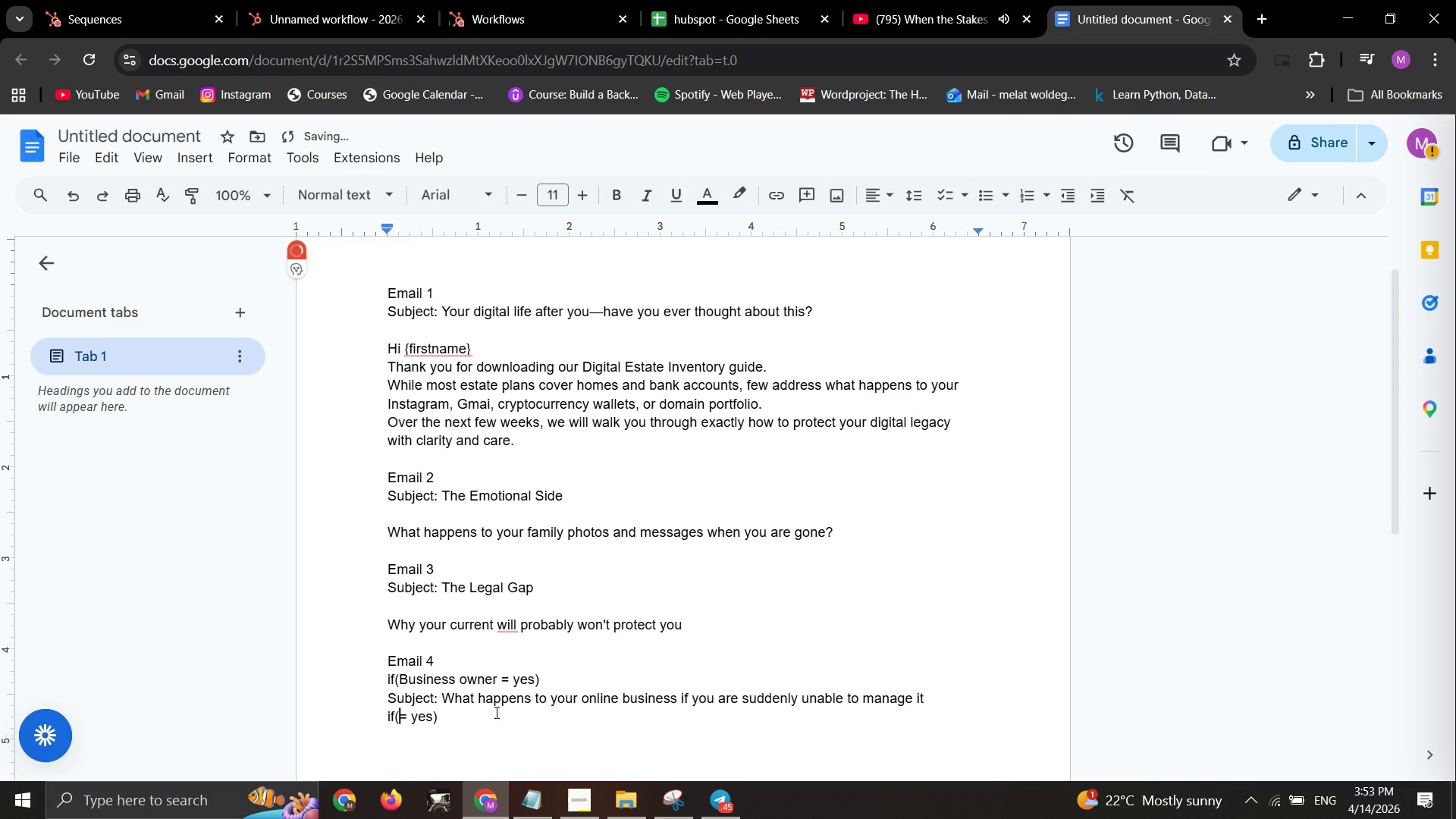 
key(Backspace)
 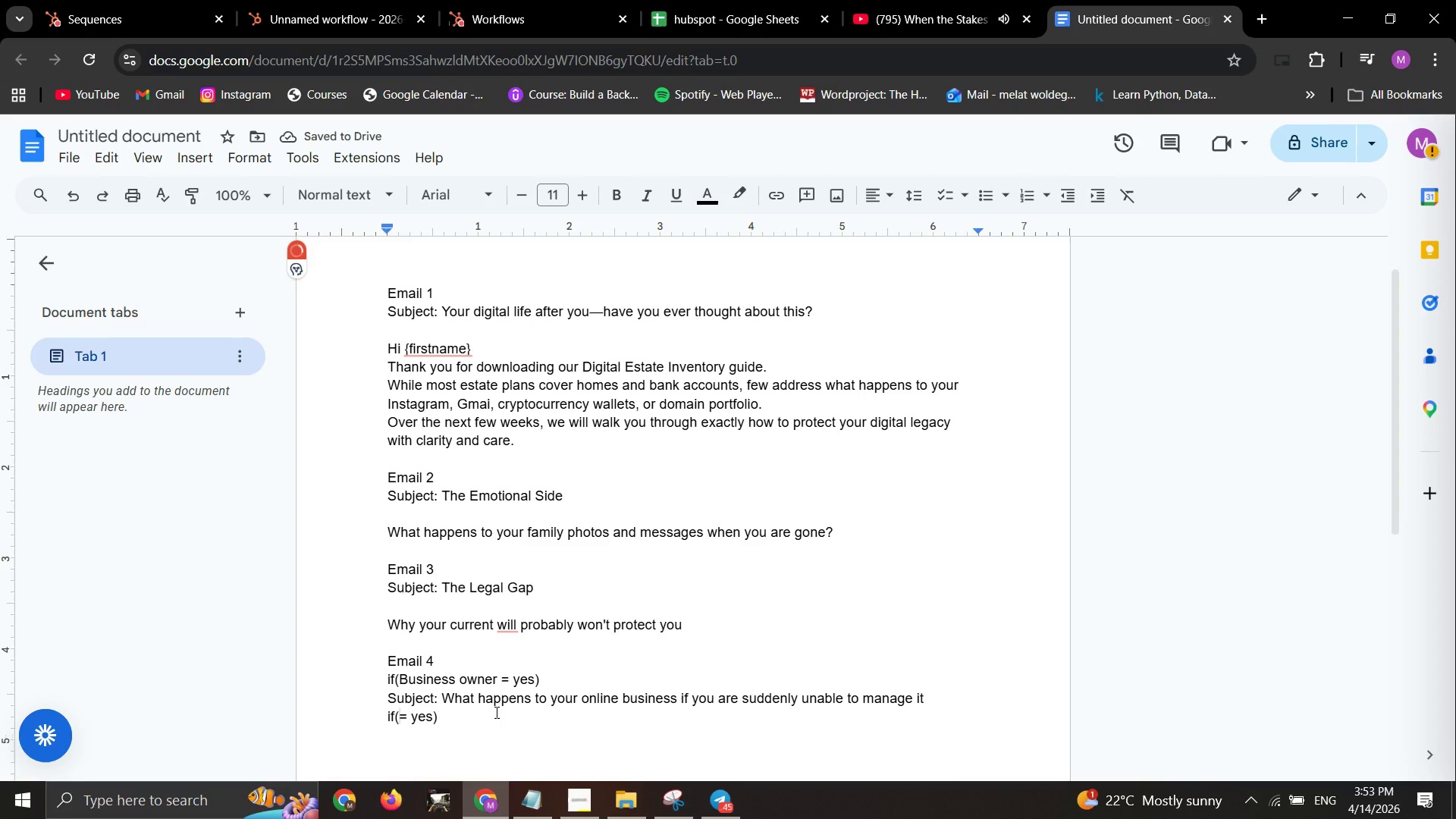 
type(Parental )
 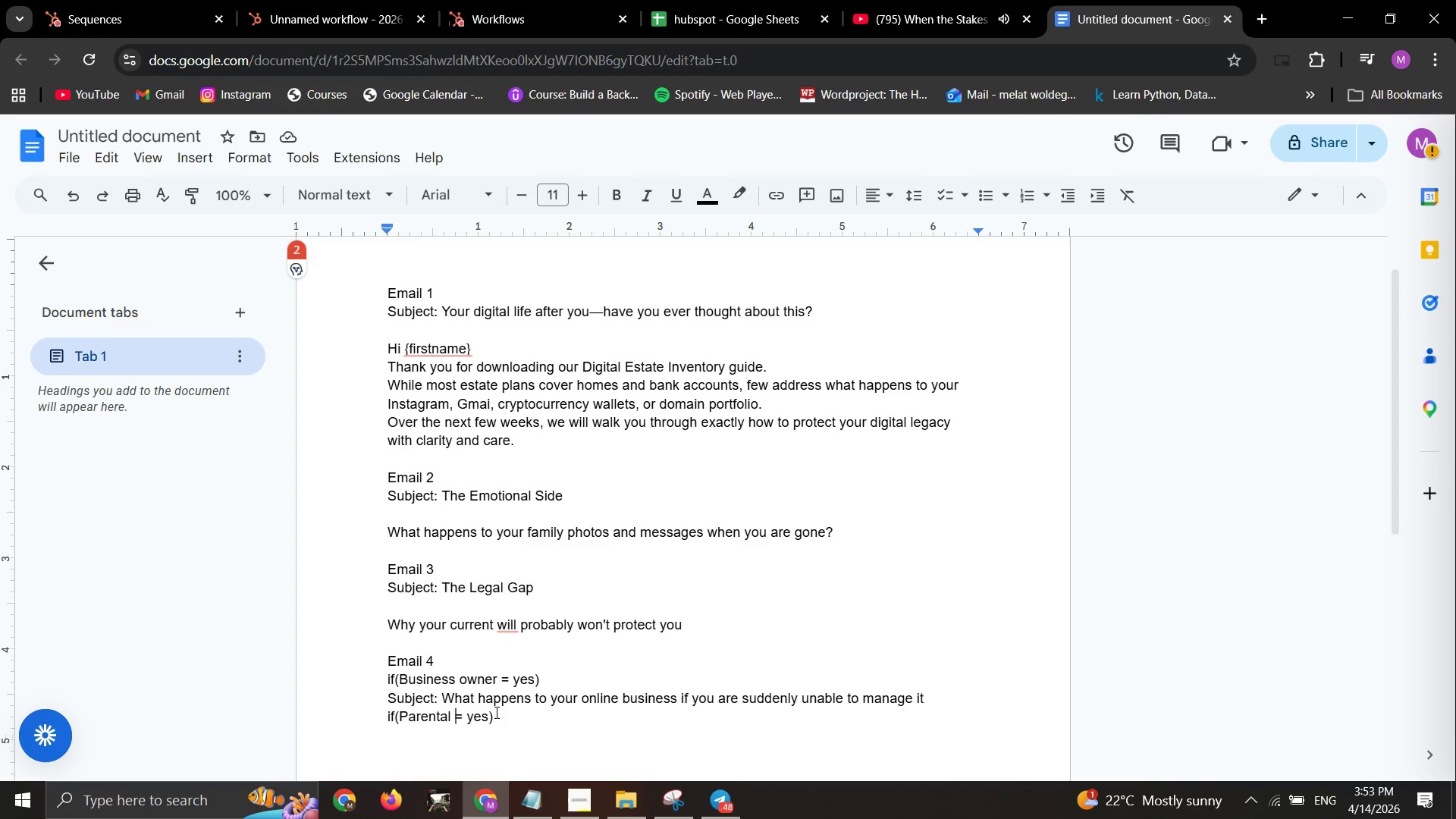 
wait(7.88)
 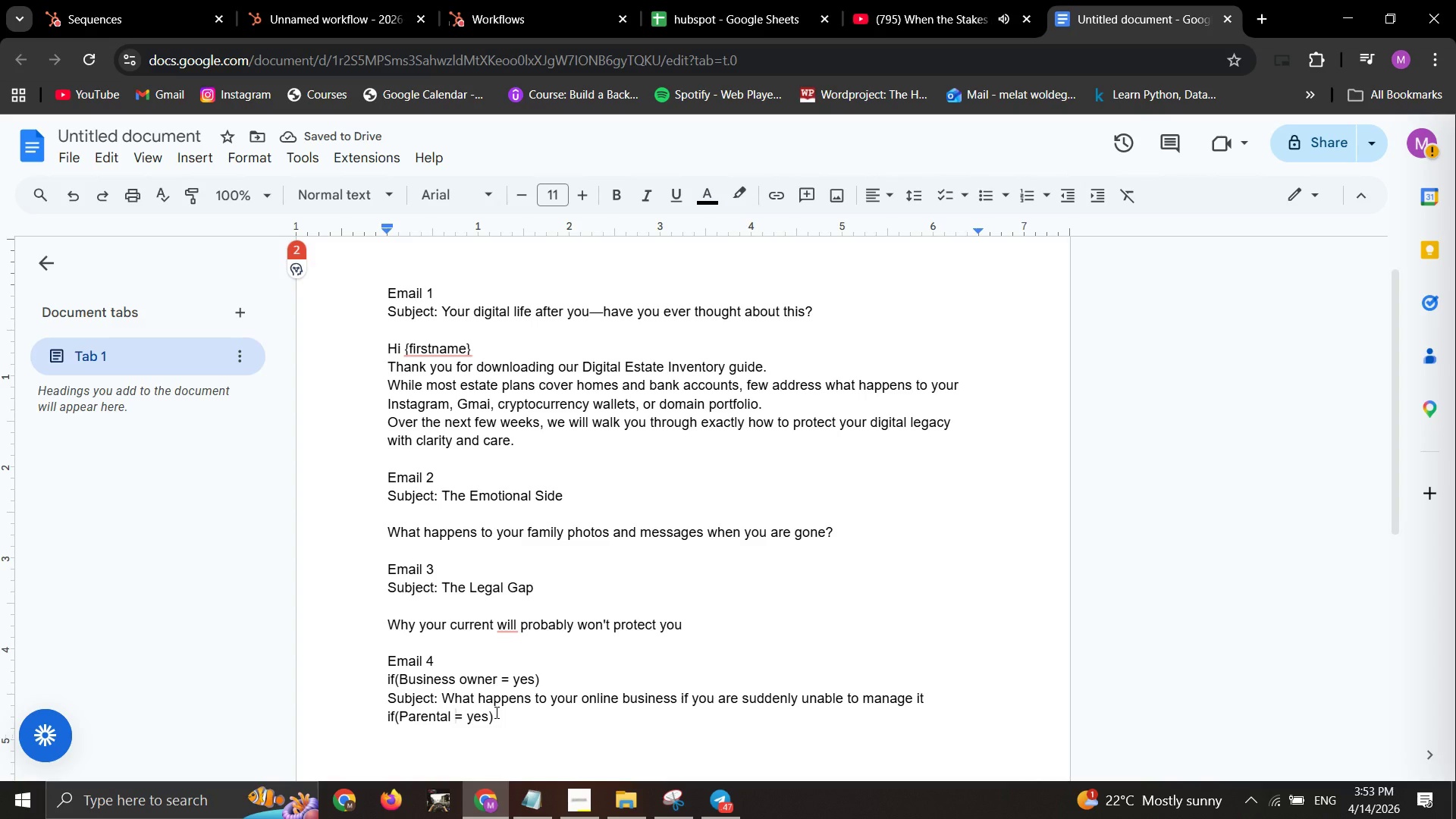 
type(status )
 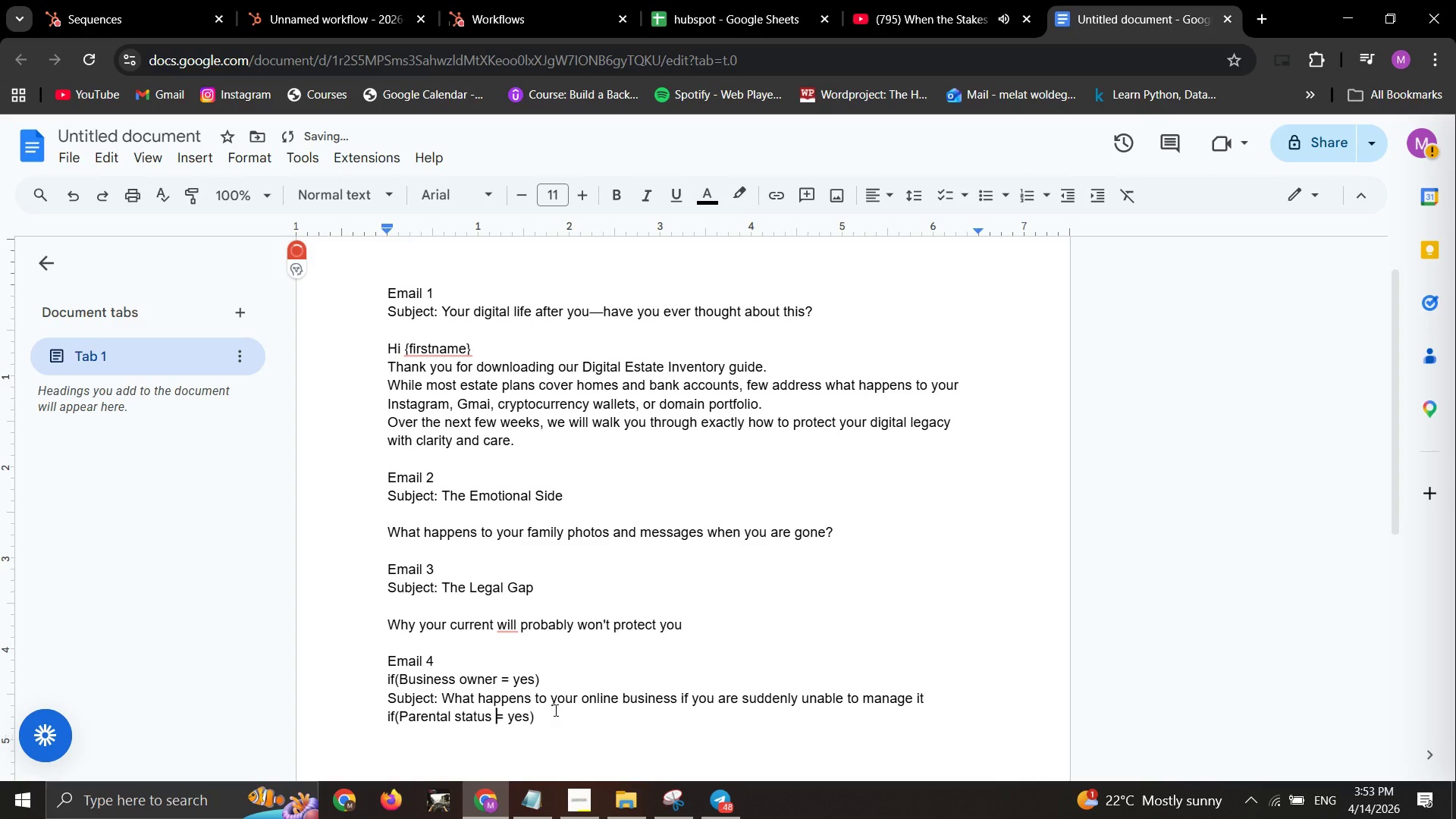 
left_click([554, 710])
 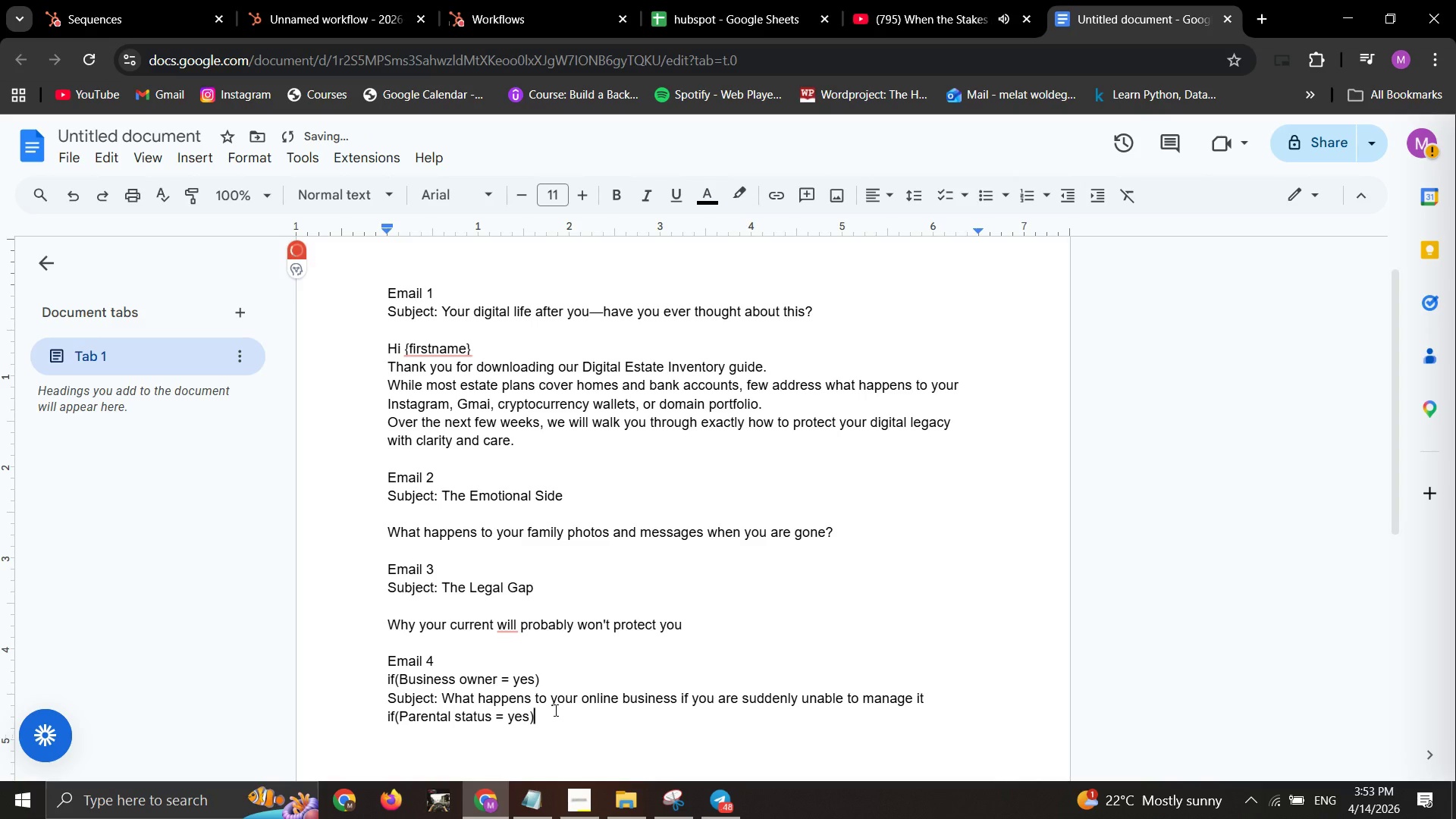 
key(BracketRight)
 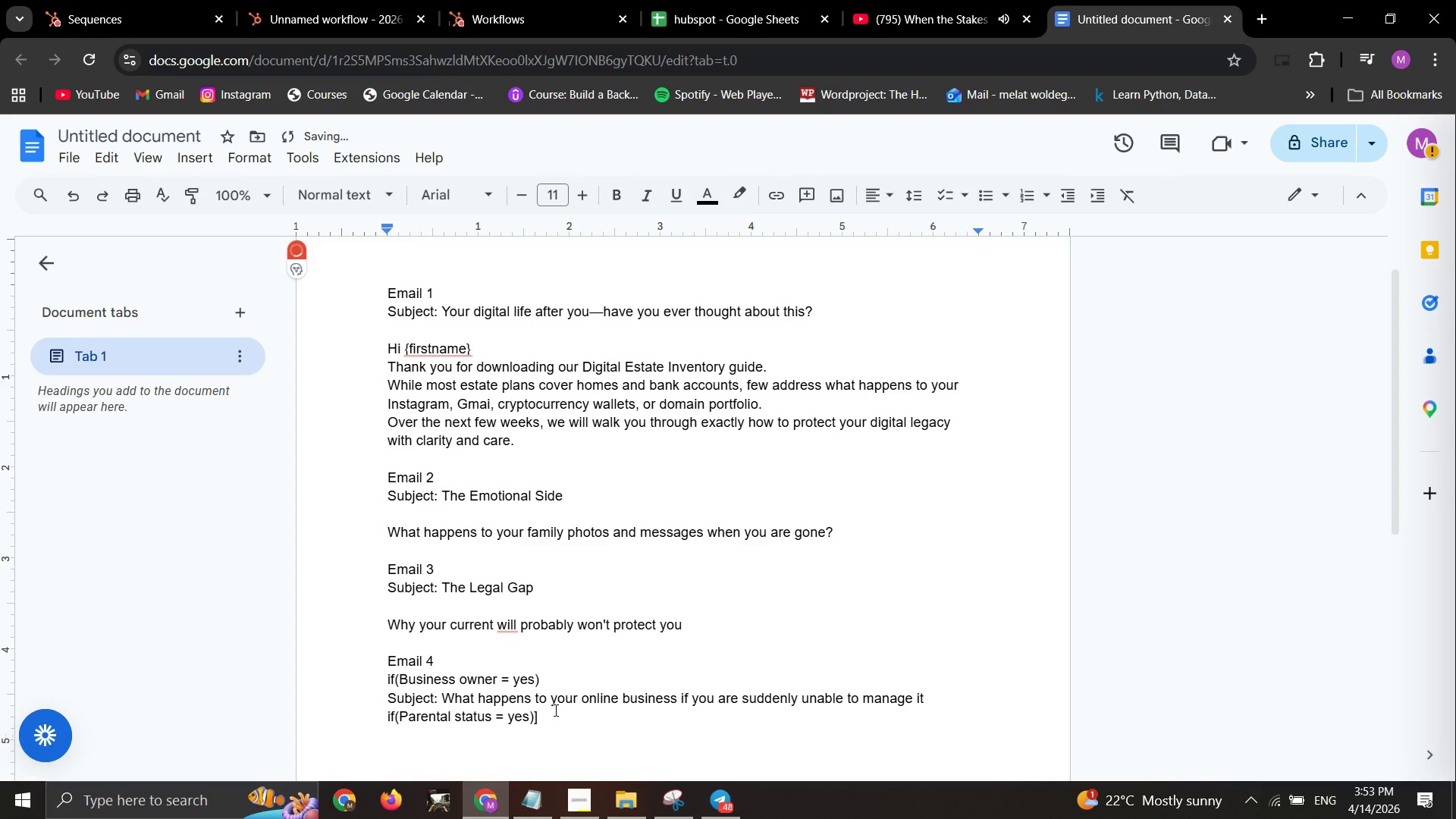 
key(Backspace)
 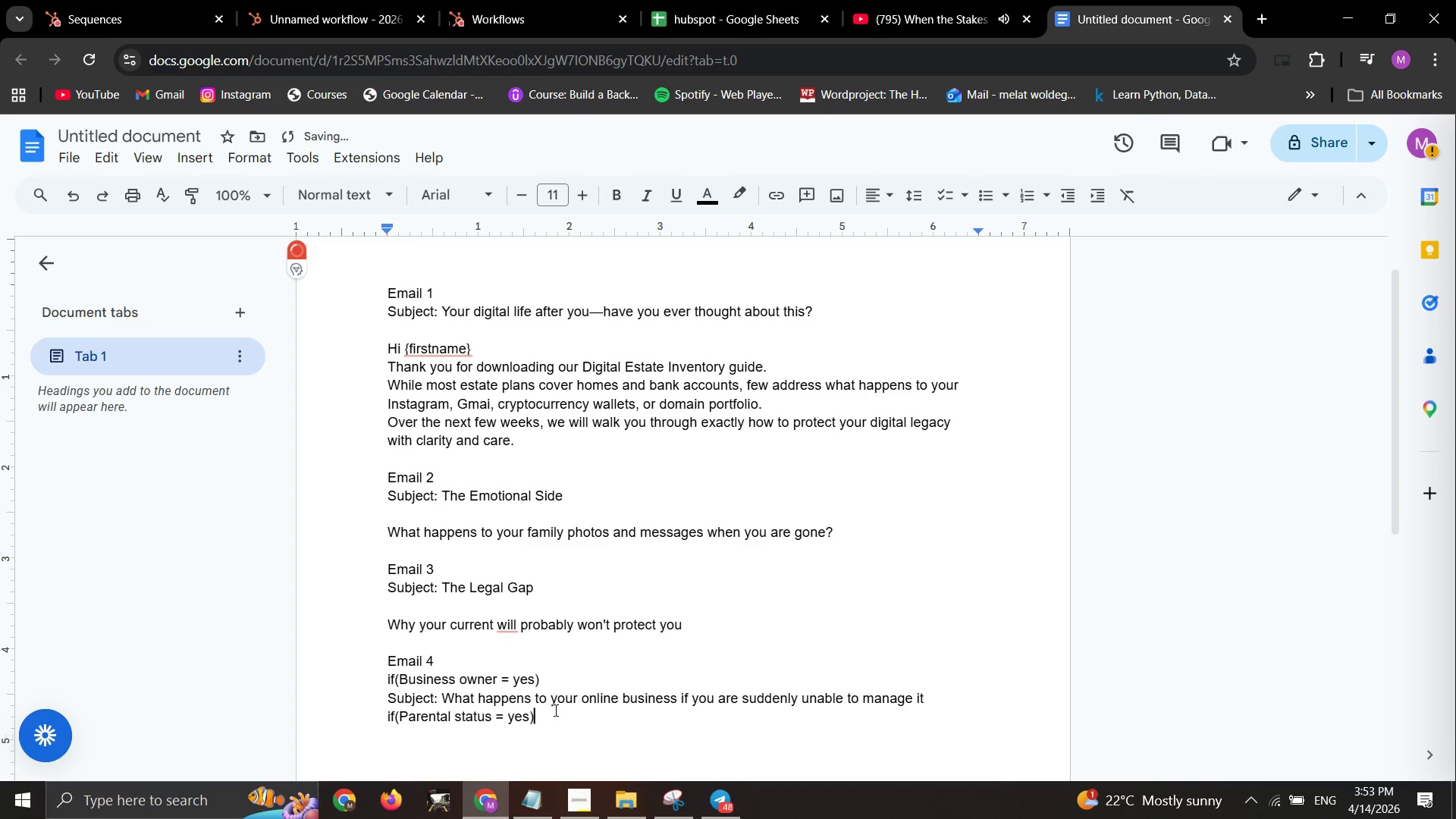 
key(Enter)
 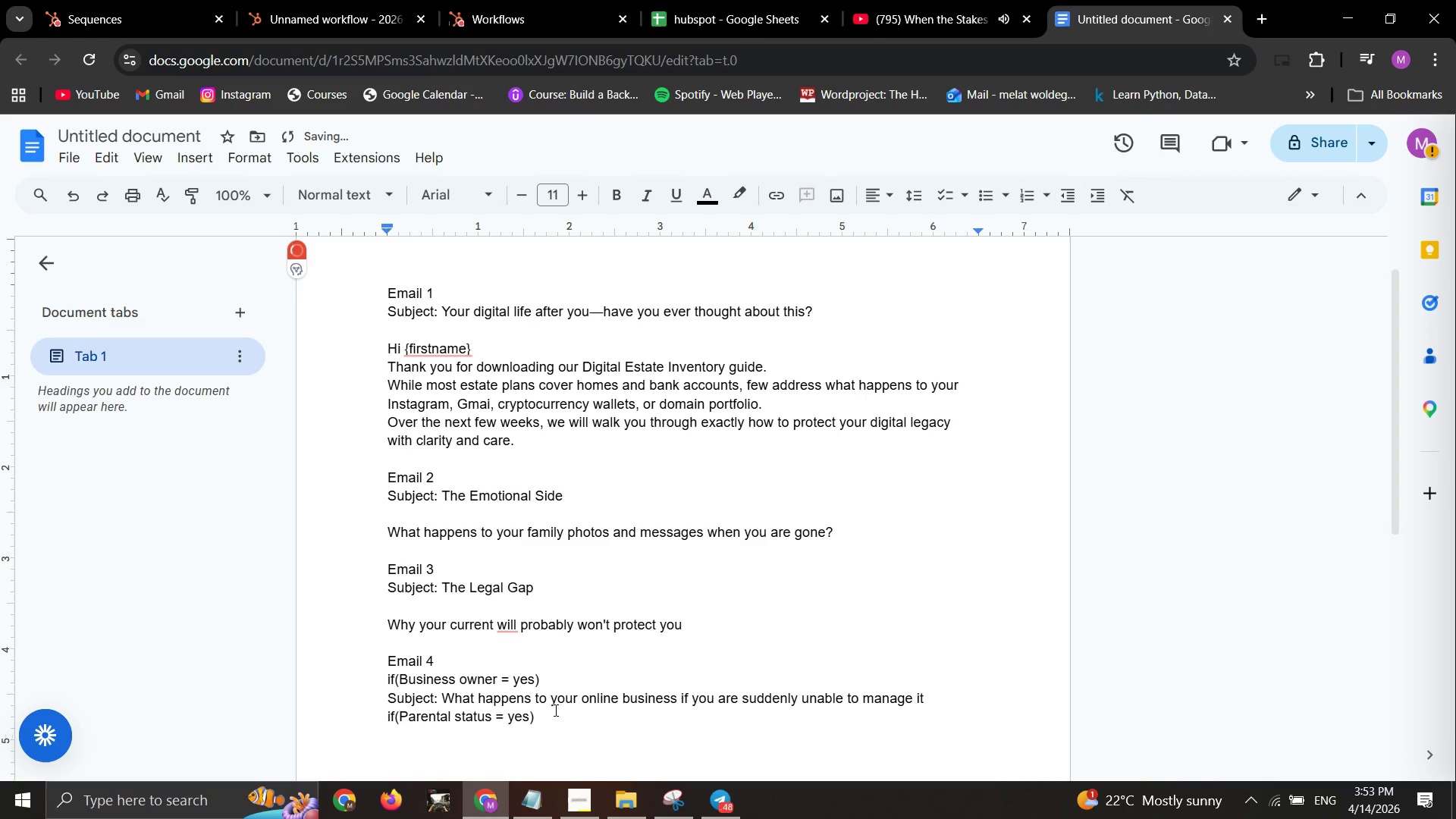 
key(Enter)
 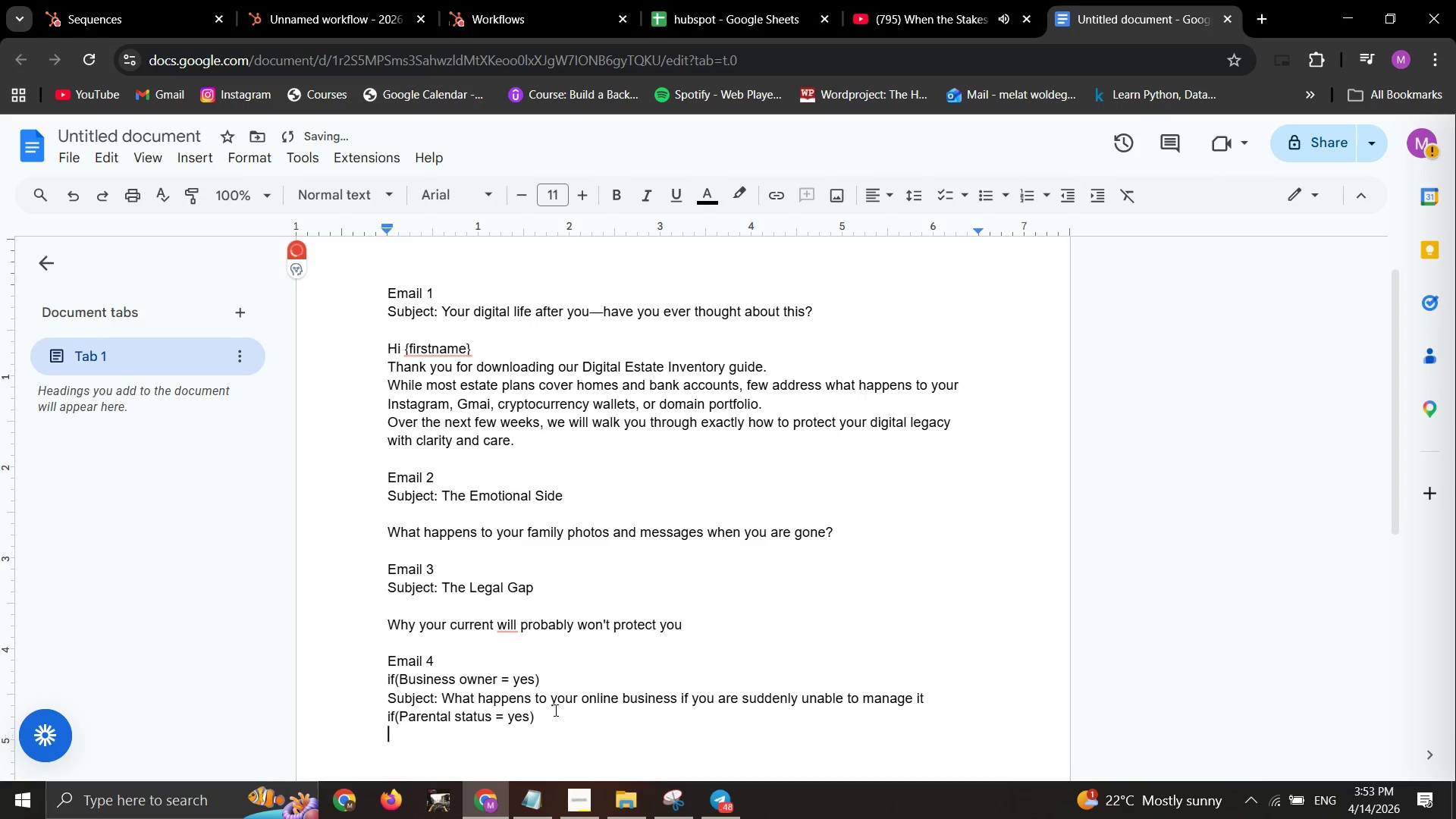 
key(Backspace)
type(Subject: )
 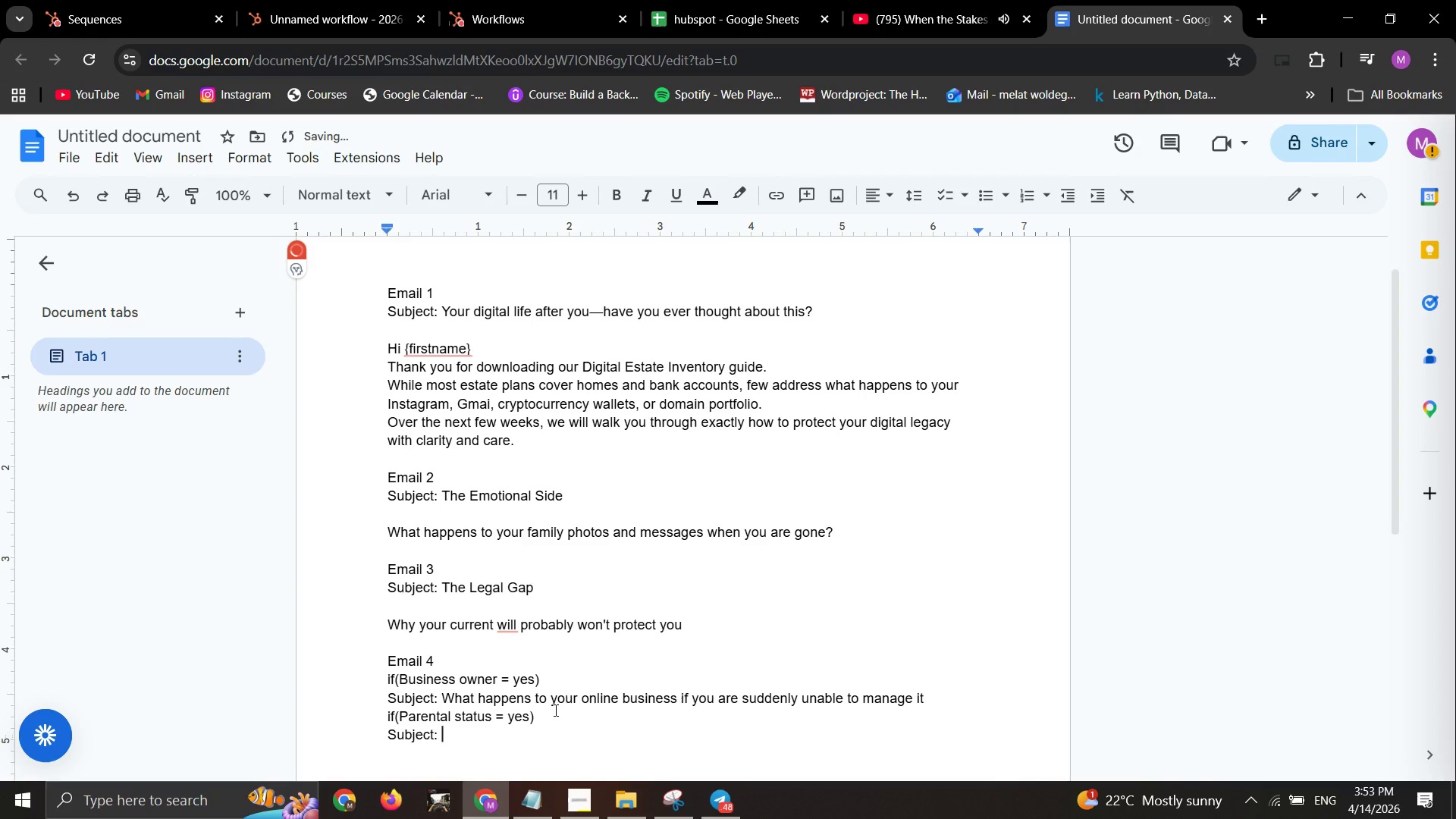 
wait(5.88)
 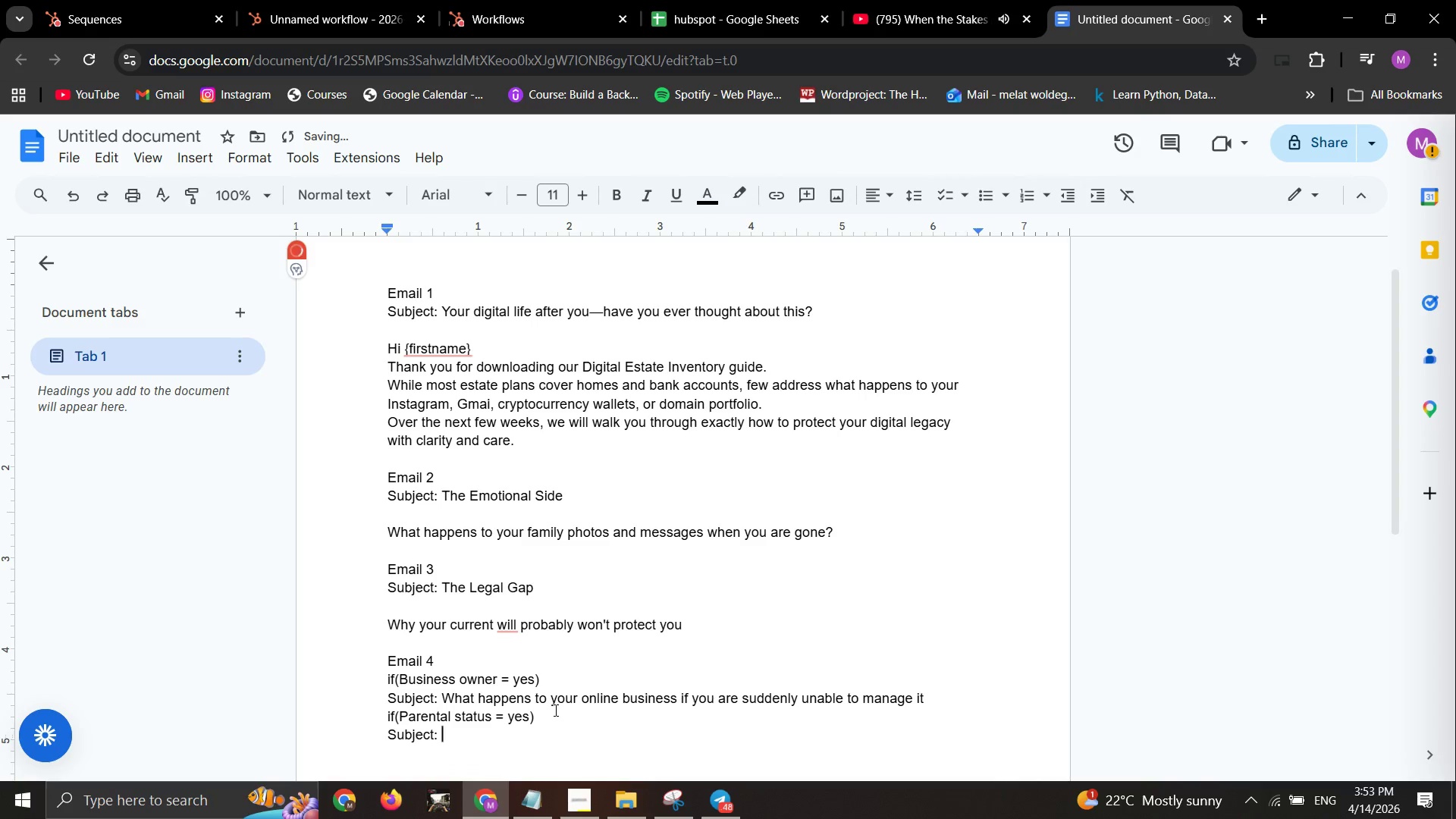 
type(protecting your childrens digital future)
 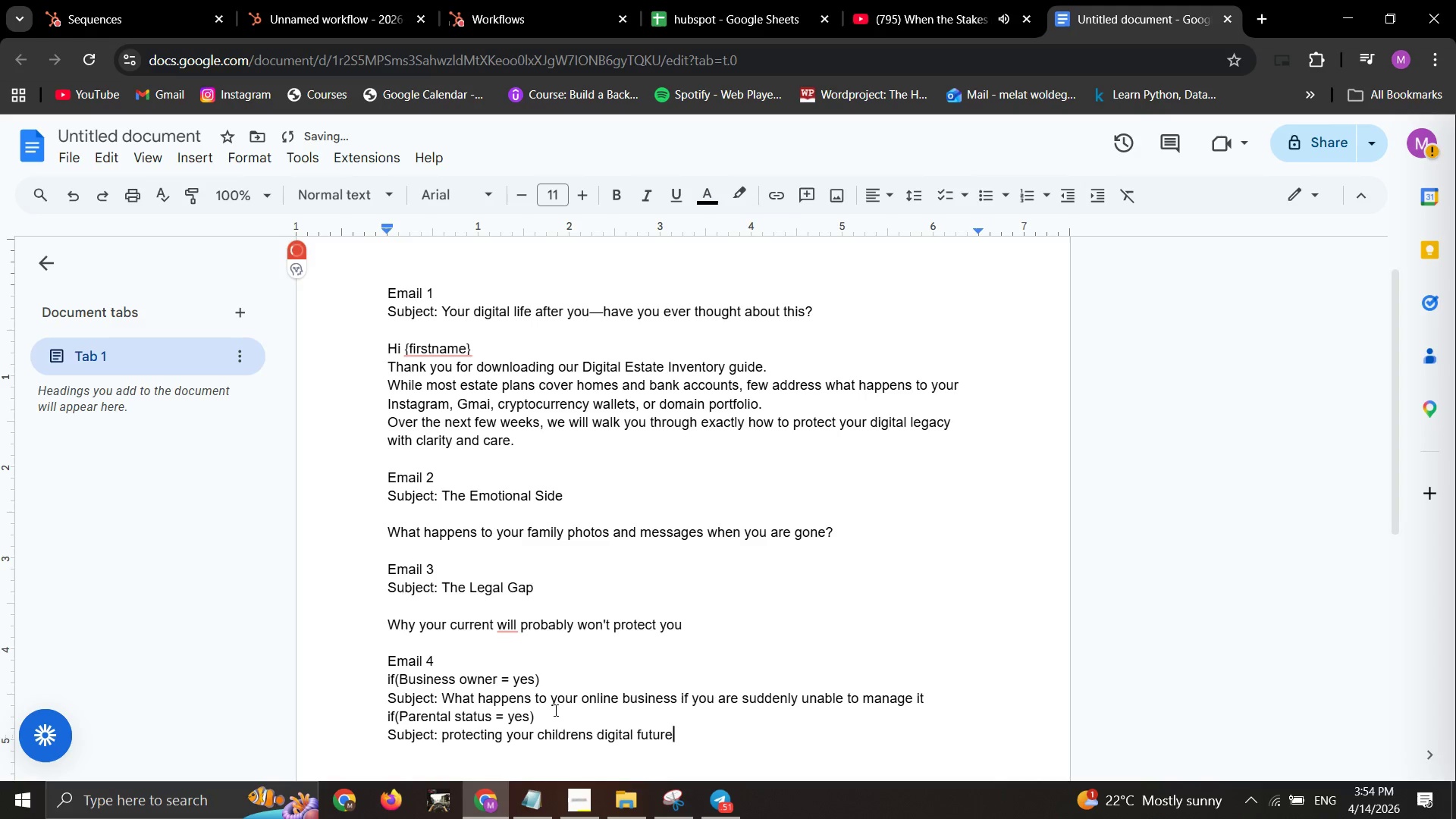 
key(Enter)
 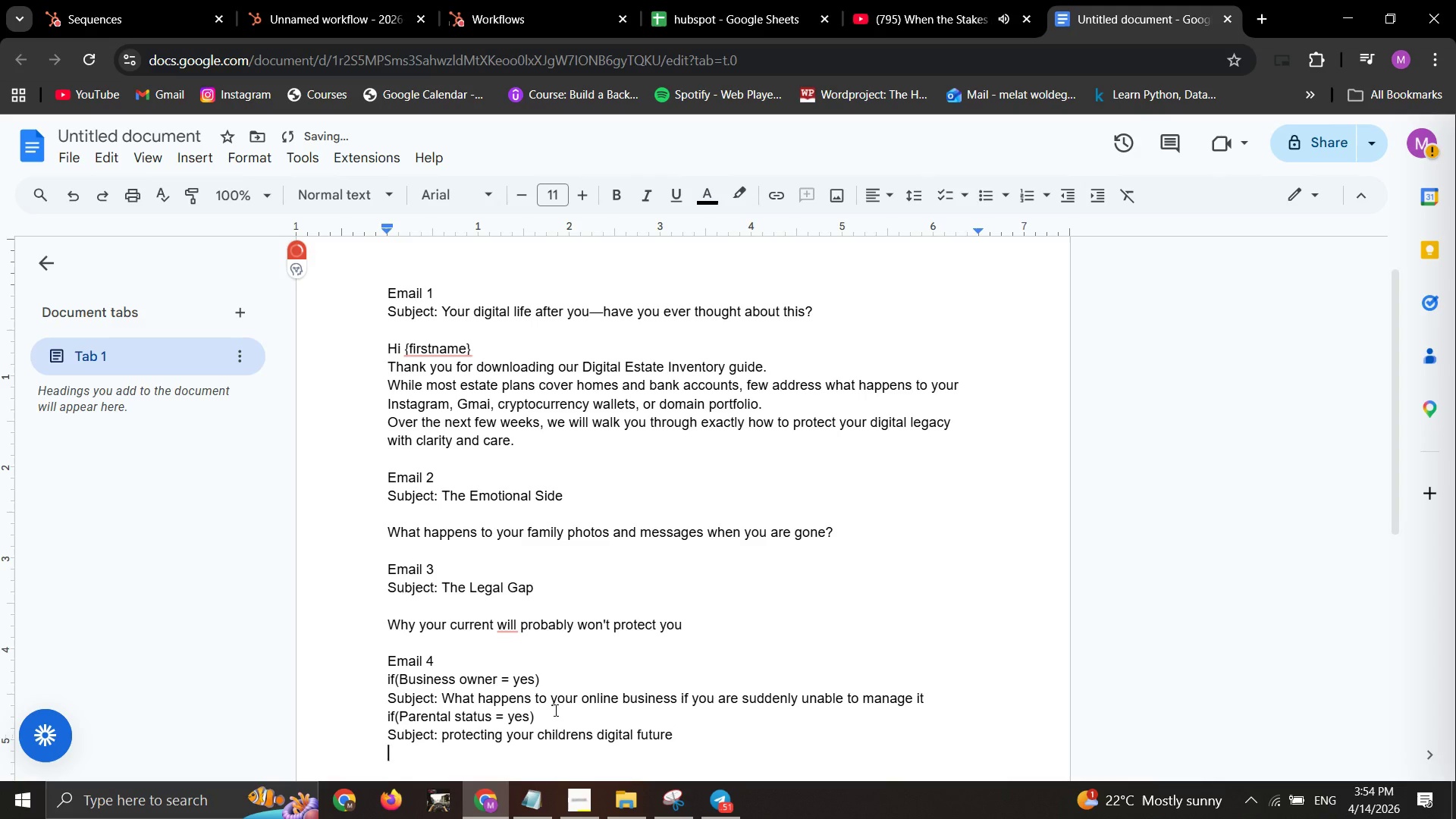 
key(Enter)
 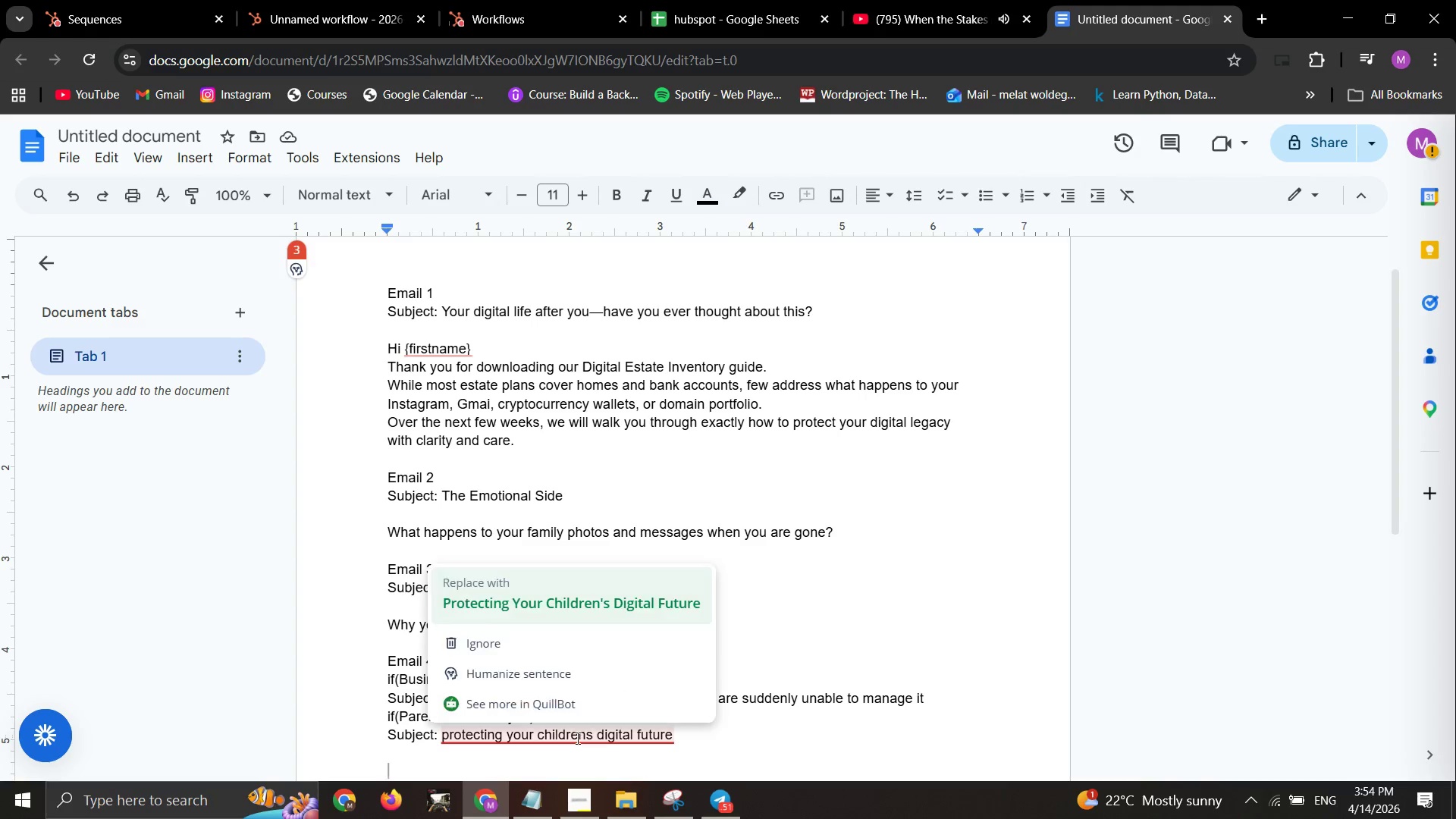 
wait(7.81)
 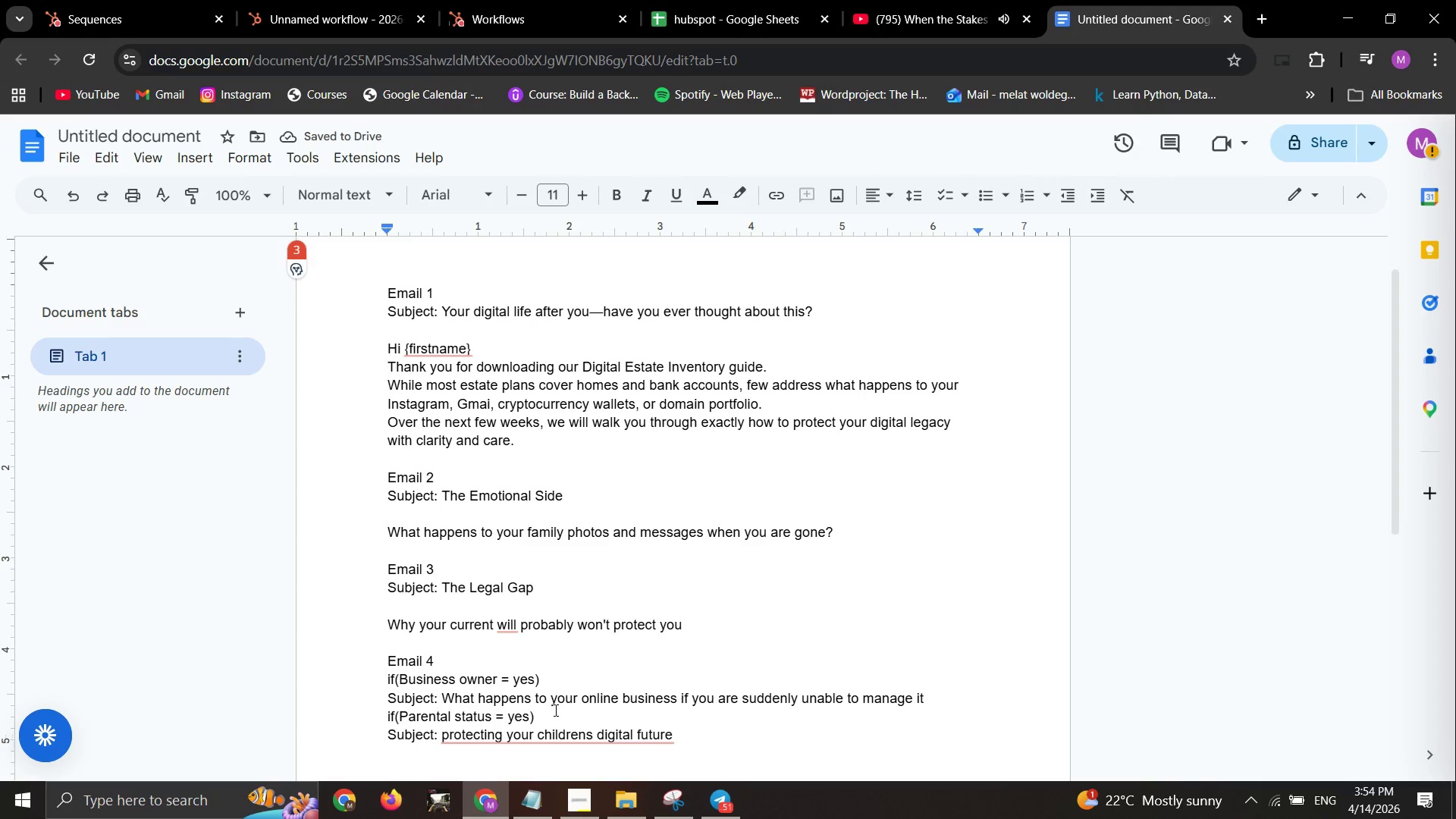 
left_click([576, 601])
 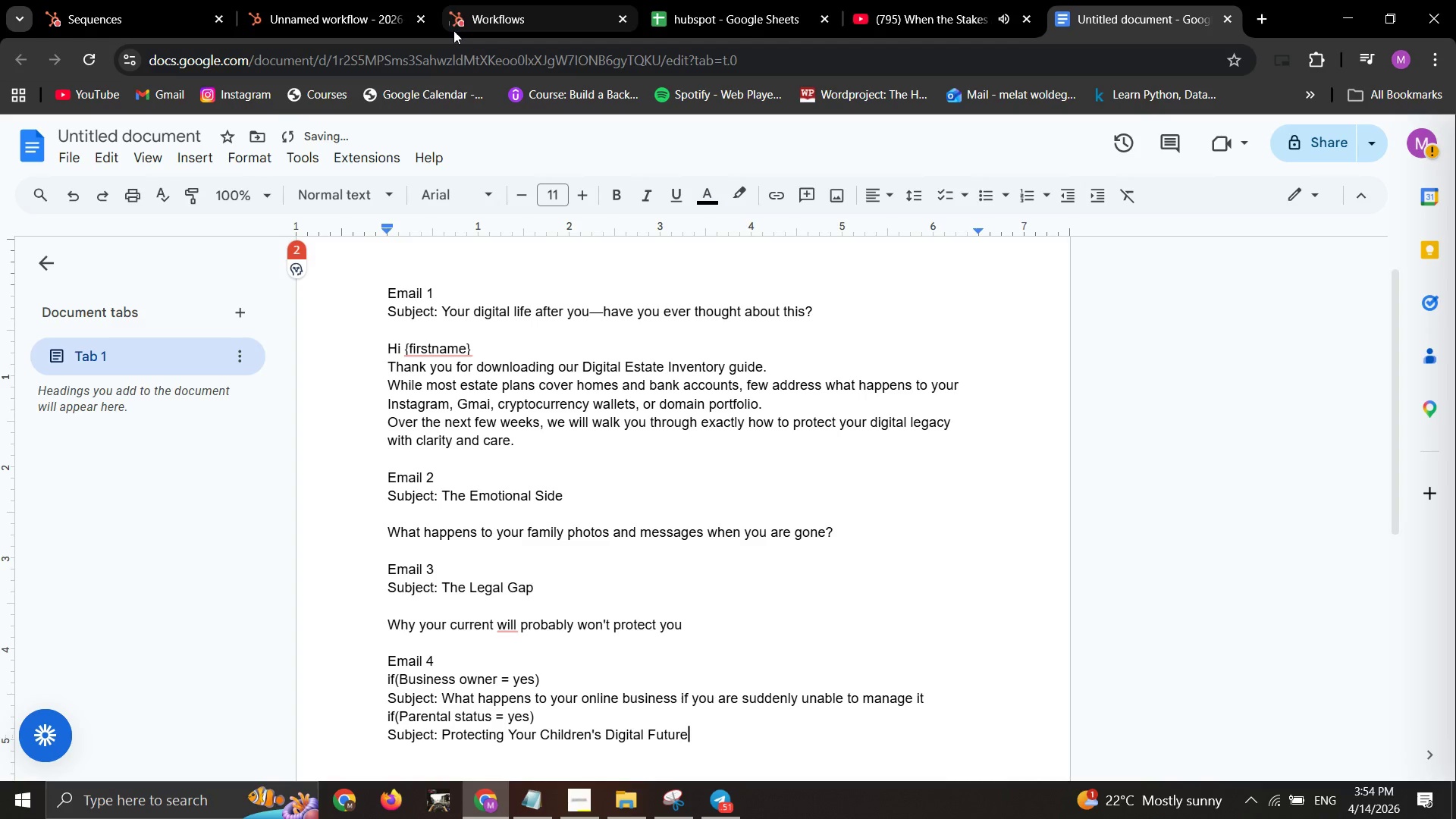 
left_click([265, 11])
 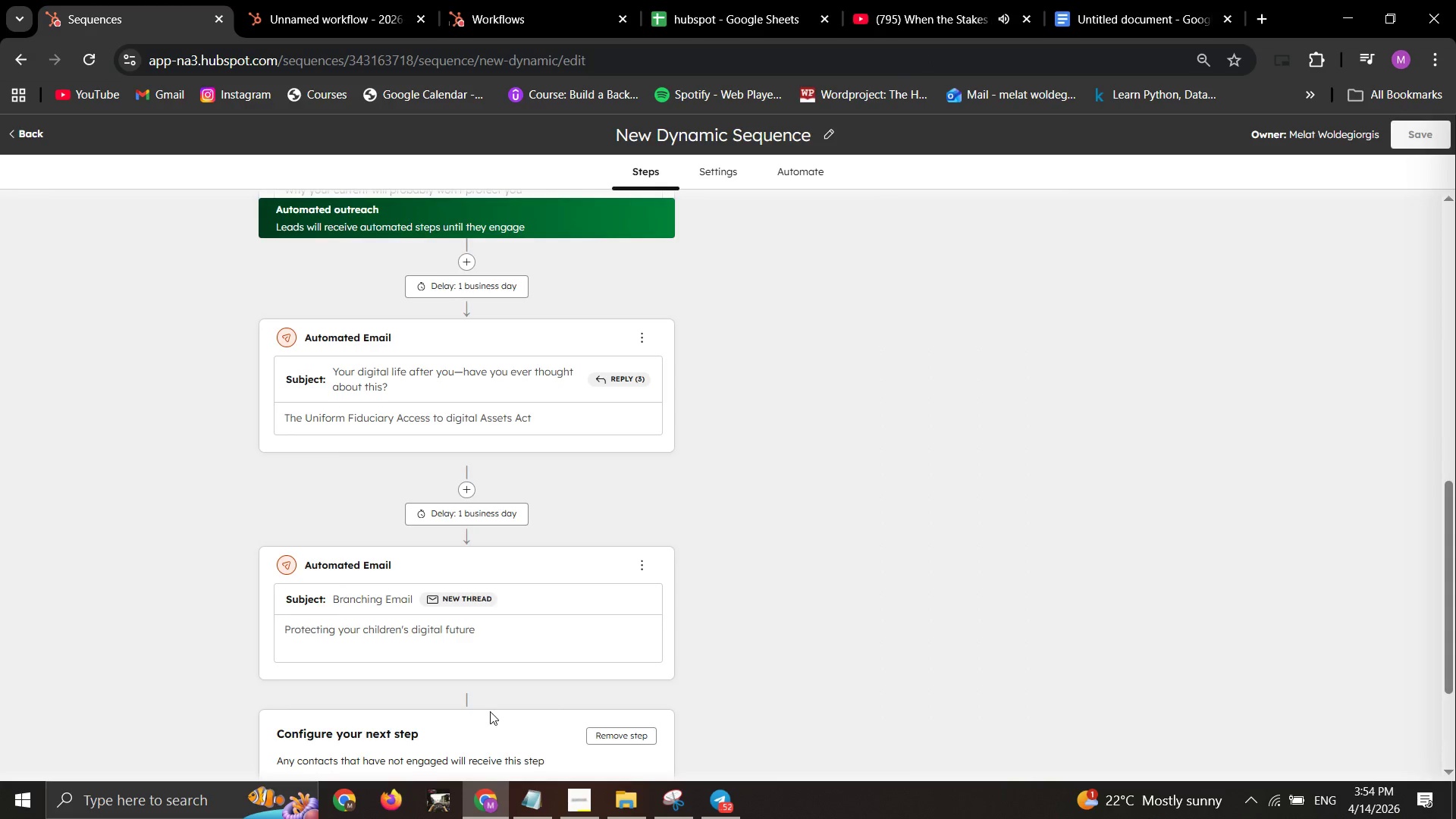 
scroll: coordinate [515, 743], scroll_direction: none, amount: 0.0
 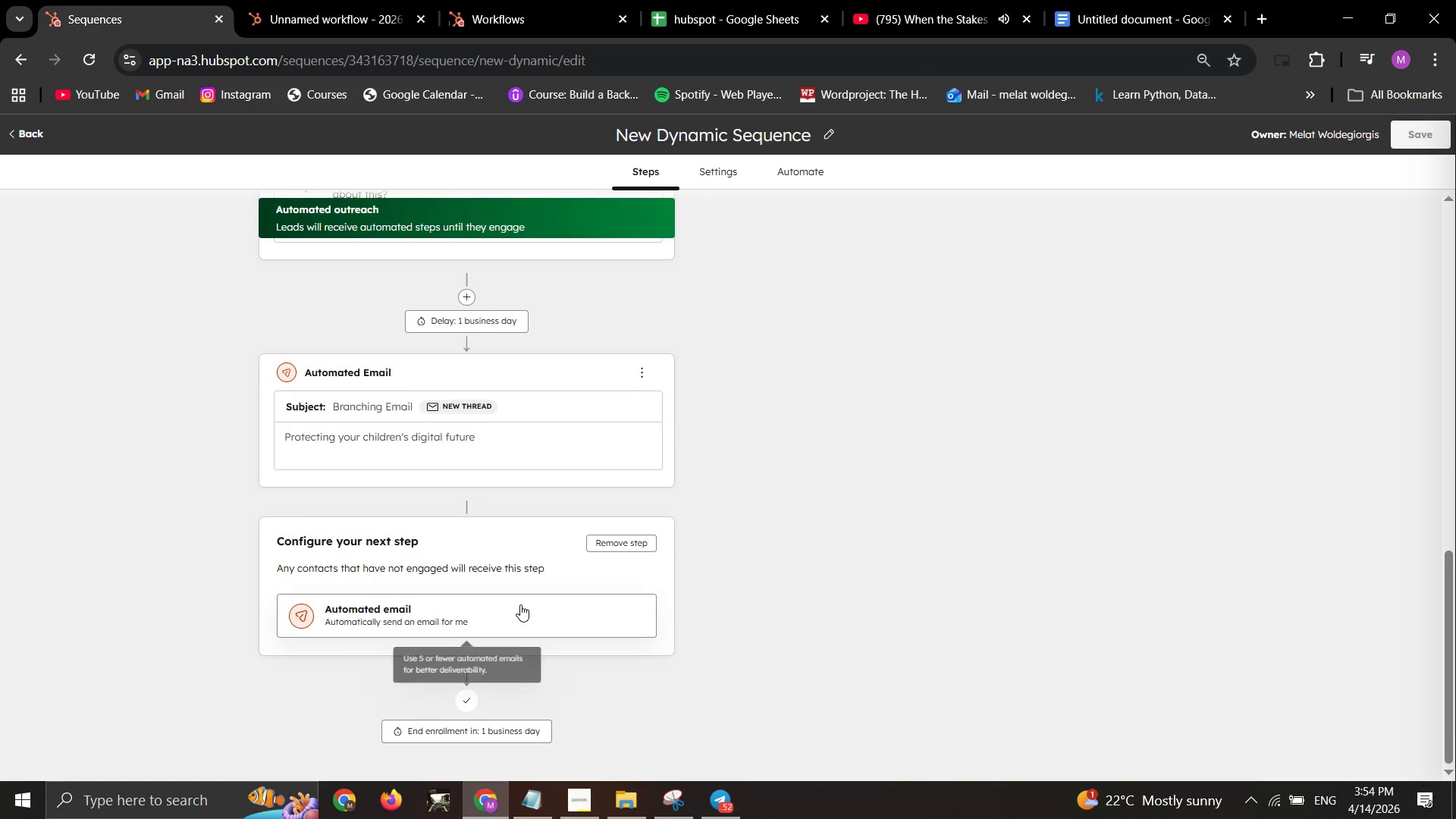 
left_click([520, 604])
 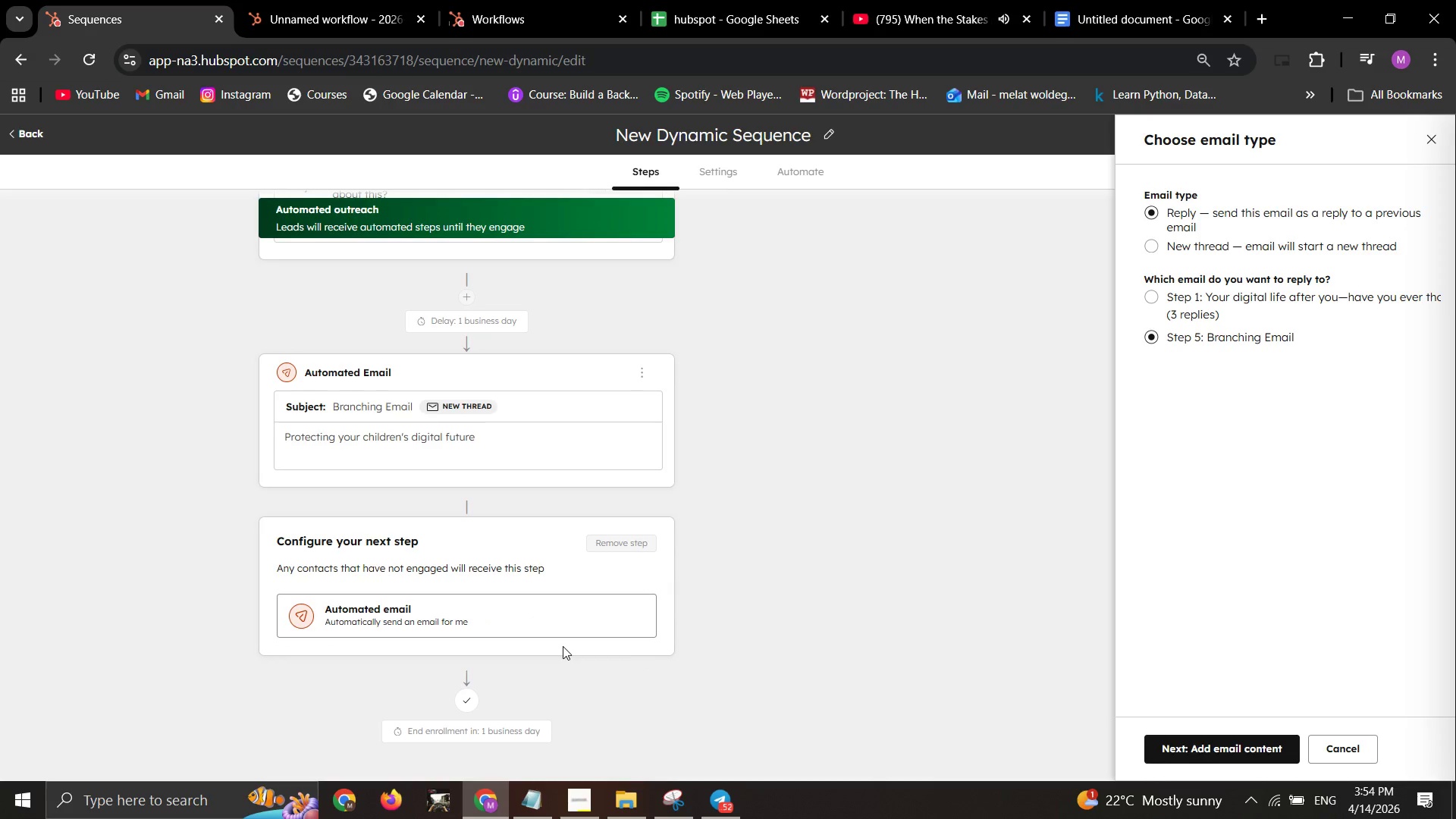 
wait(5.39)
 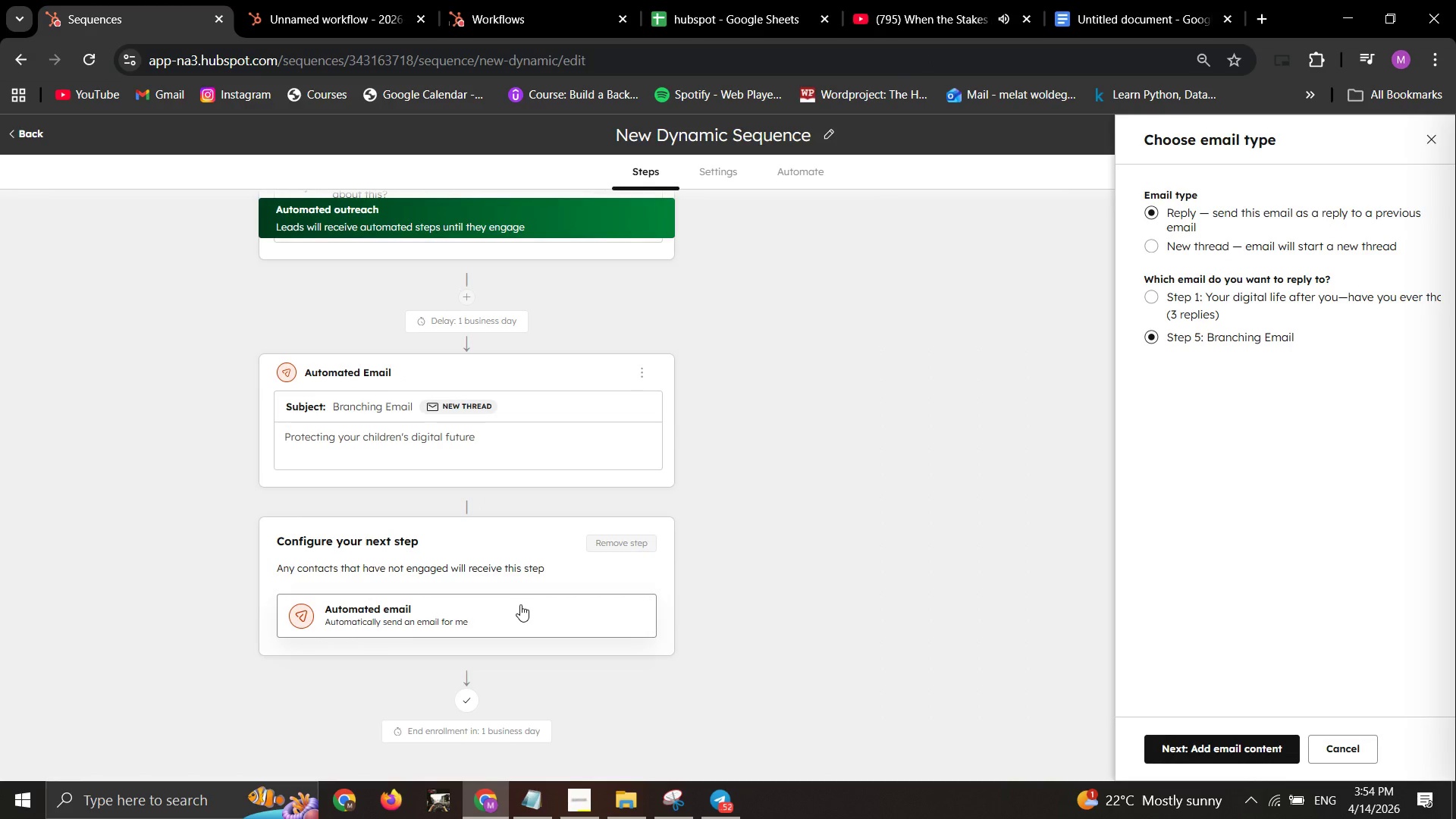 
left_click([1248, 748])
 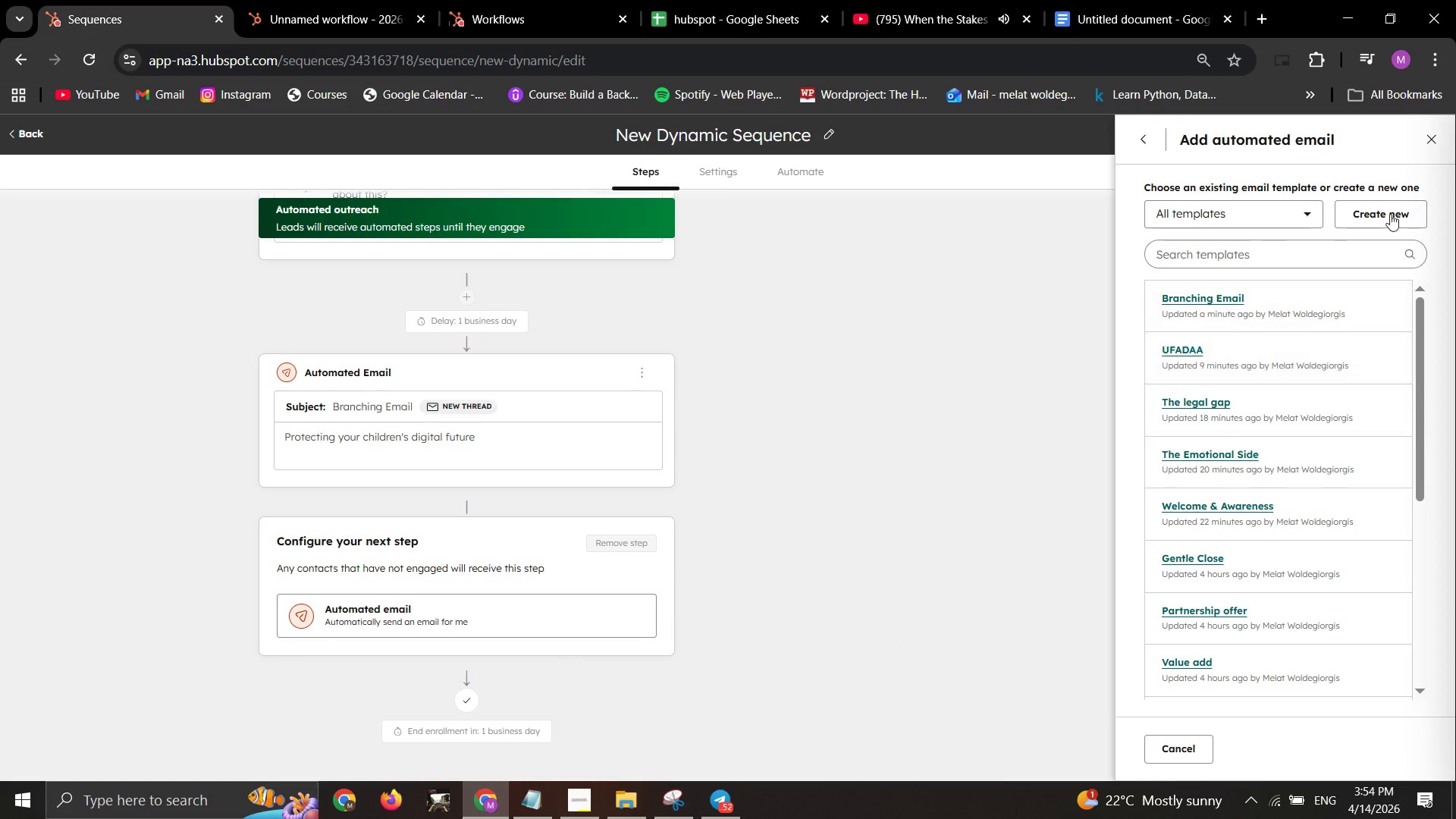 
left_click_drag(start_coordinate=[1405, 197], to_coordinate=[1401, 208])
 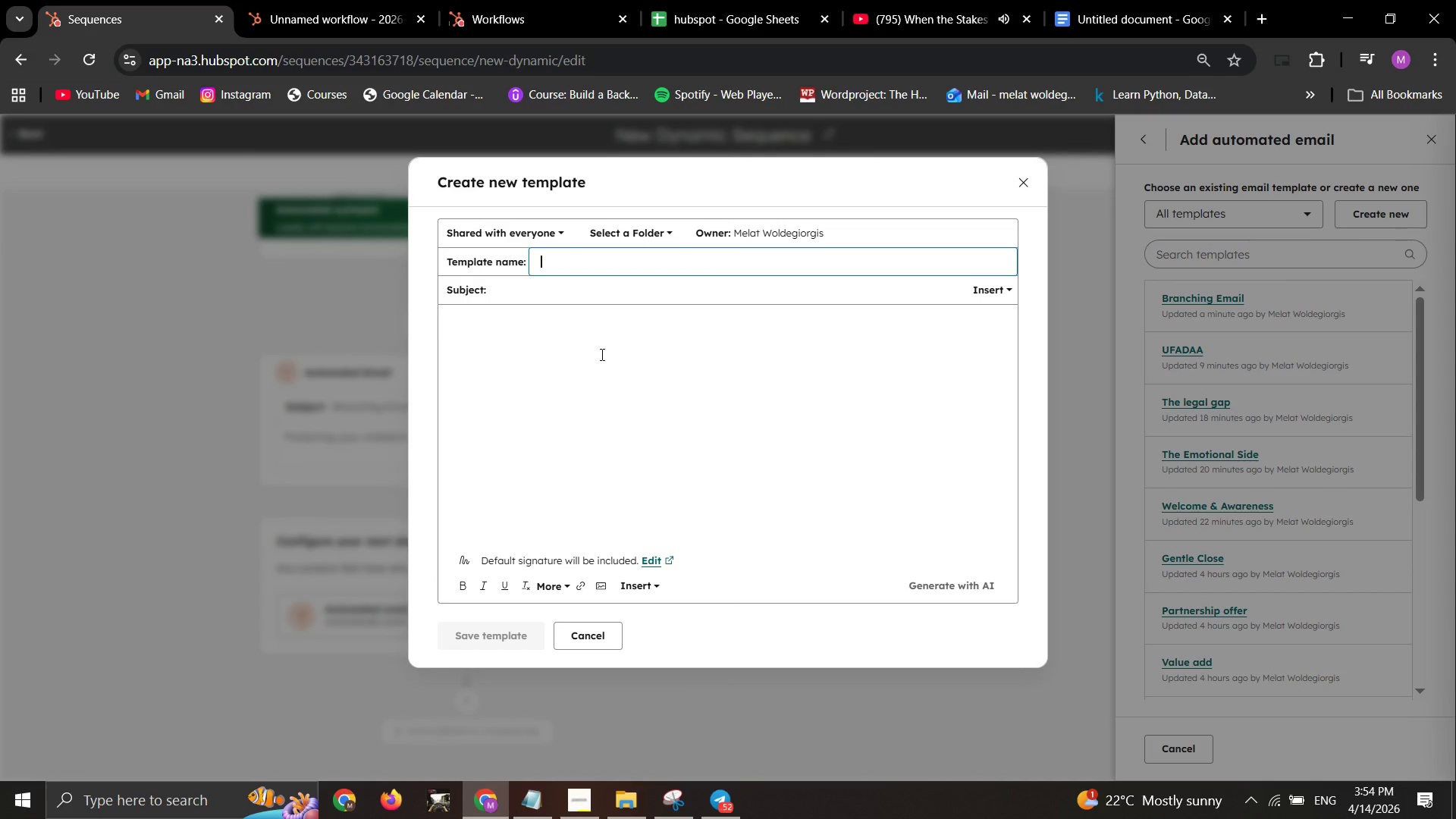 
wait(7.25)
 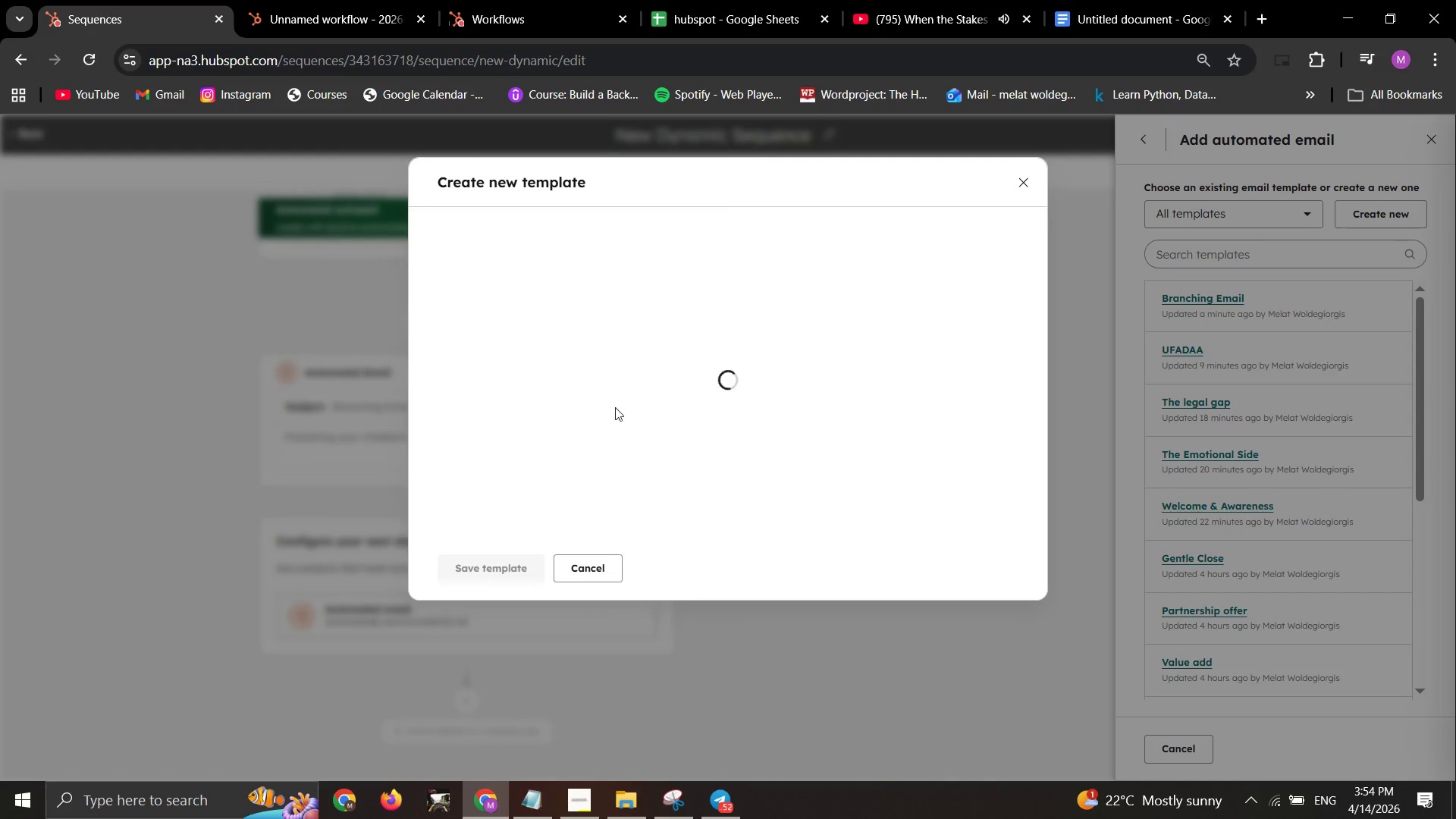 
type(Risk protection )
 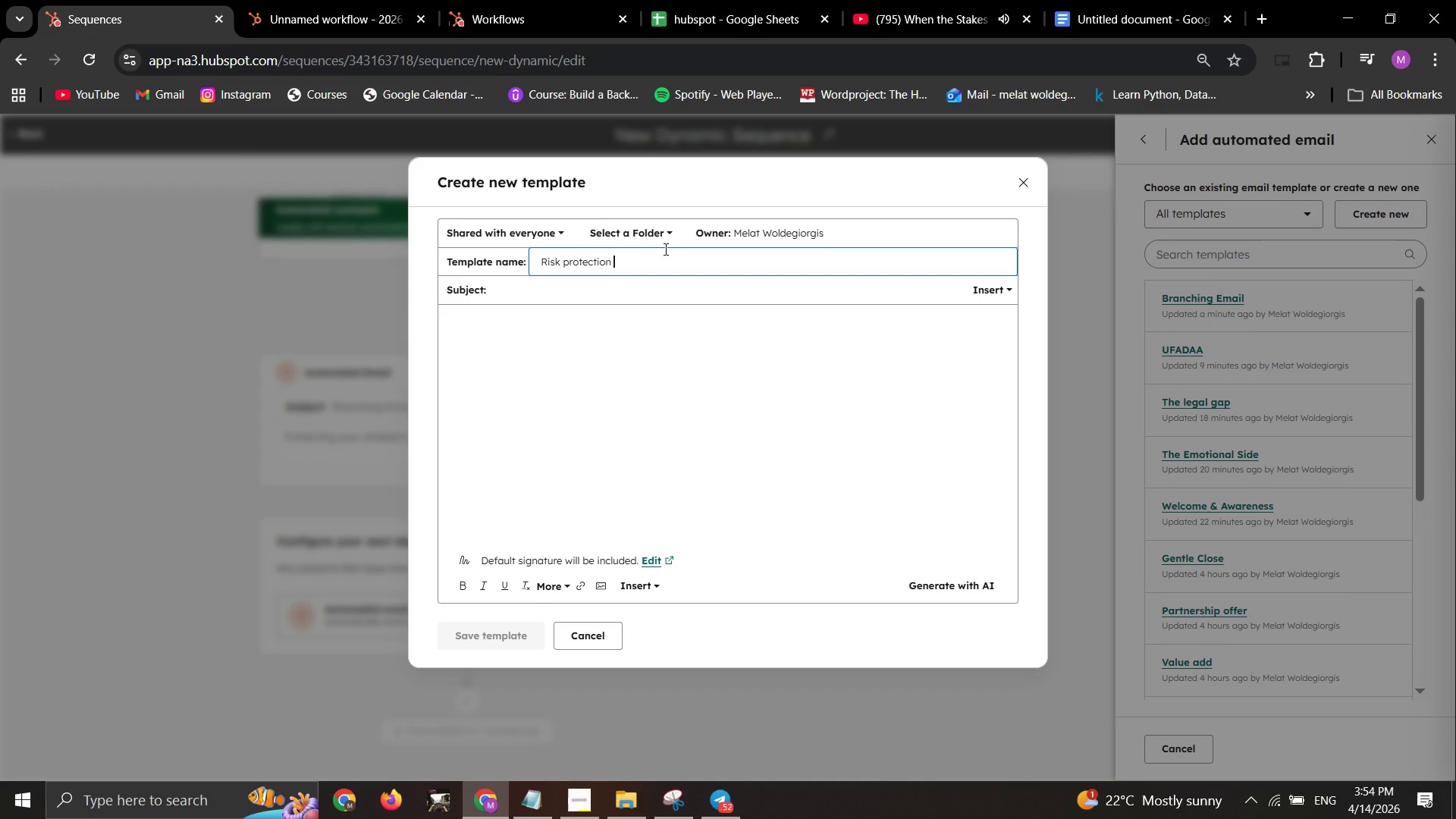 
key(Control+A)
 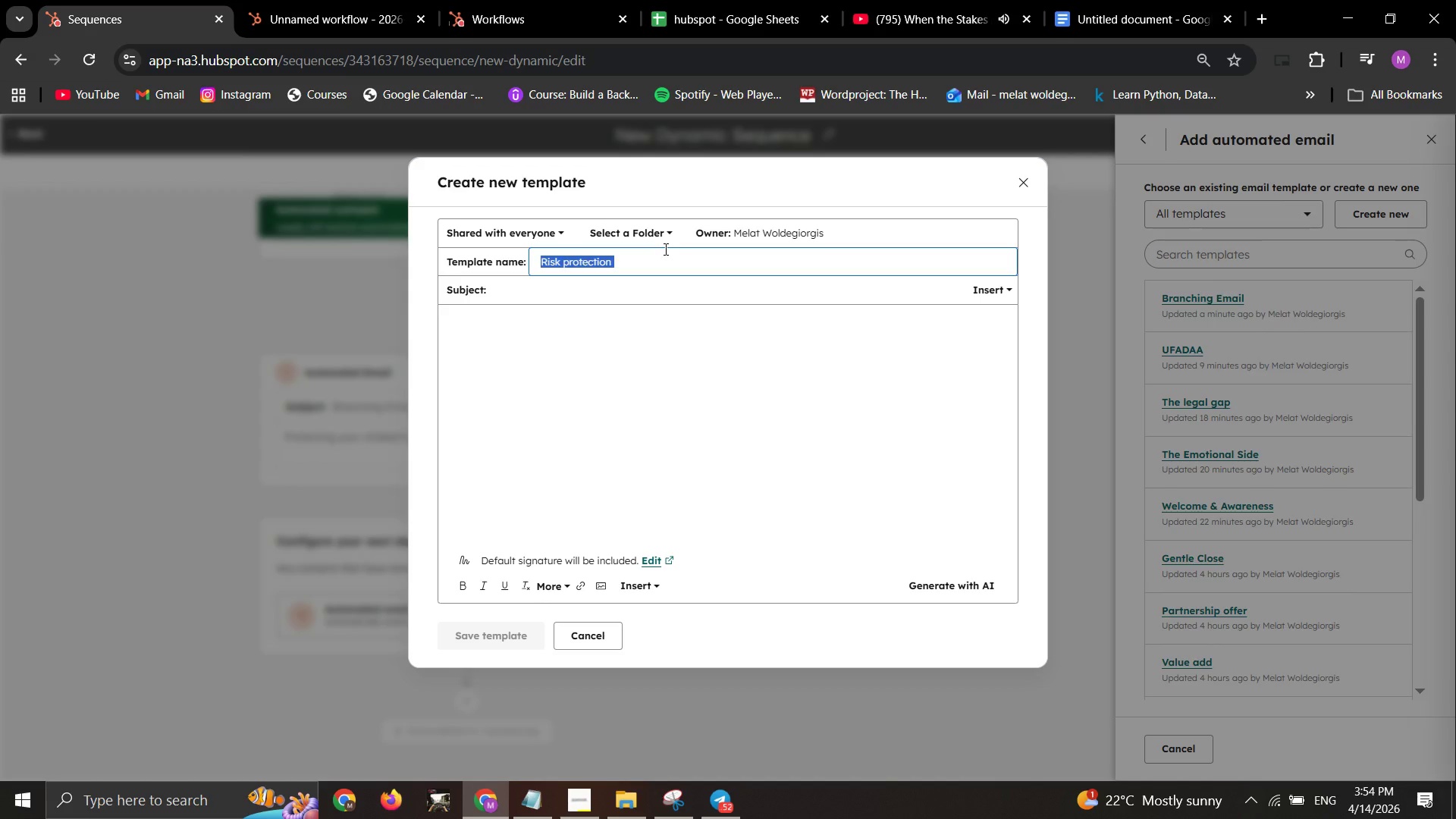 
key(Control+C)
 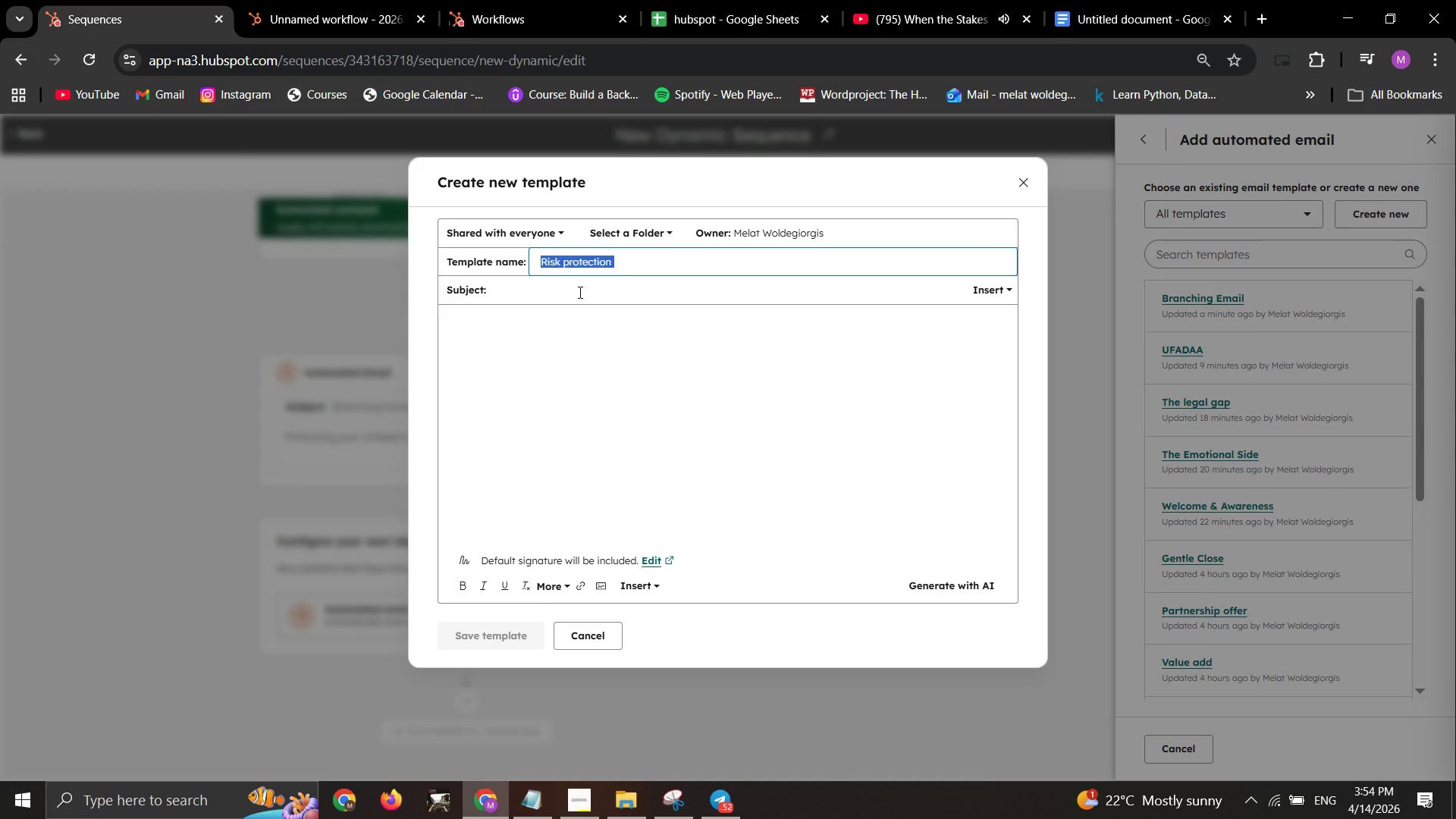 
left_click([576, 294])
 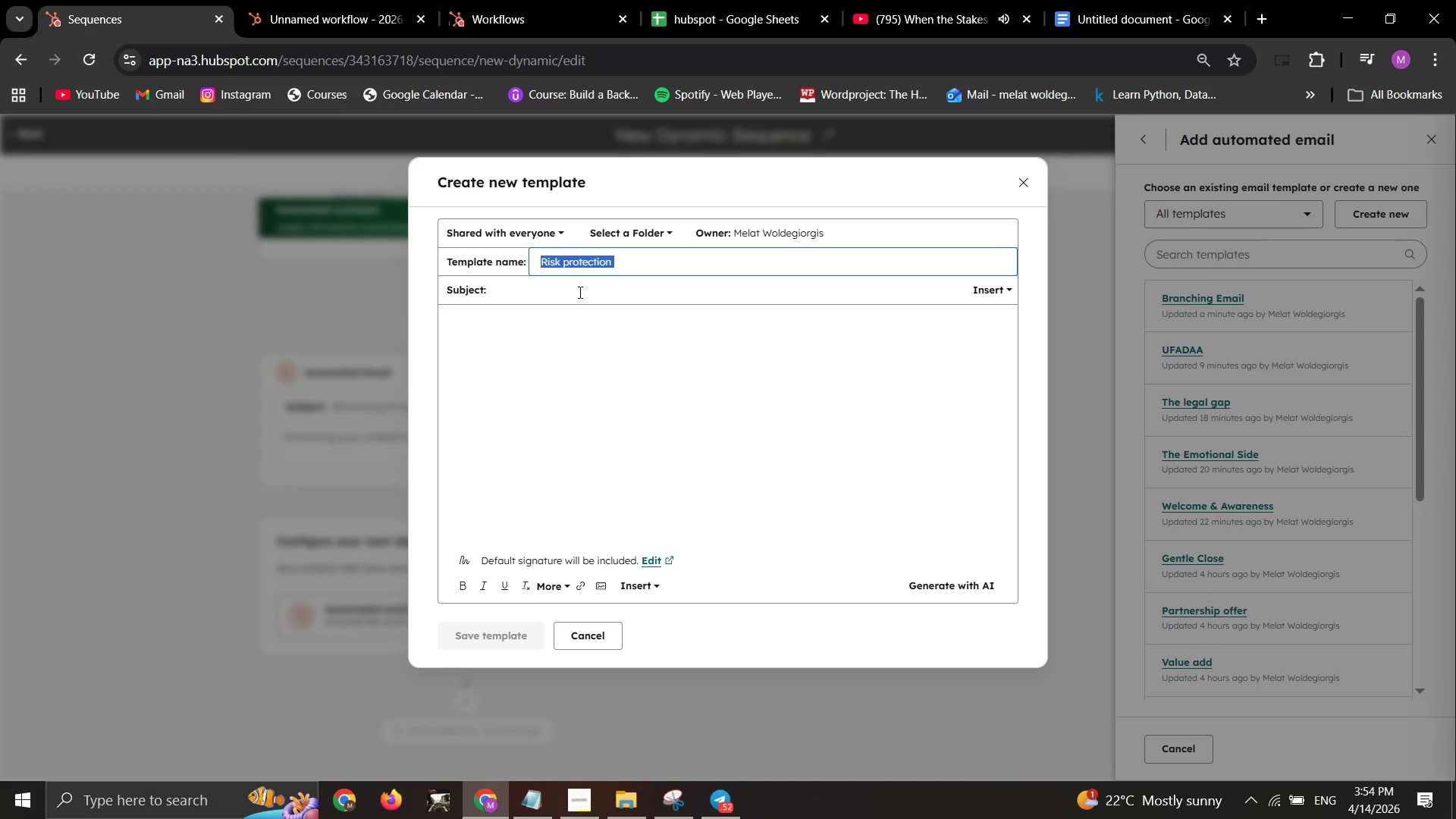 
key(Control+V)
 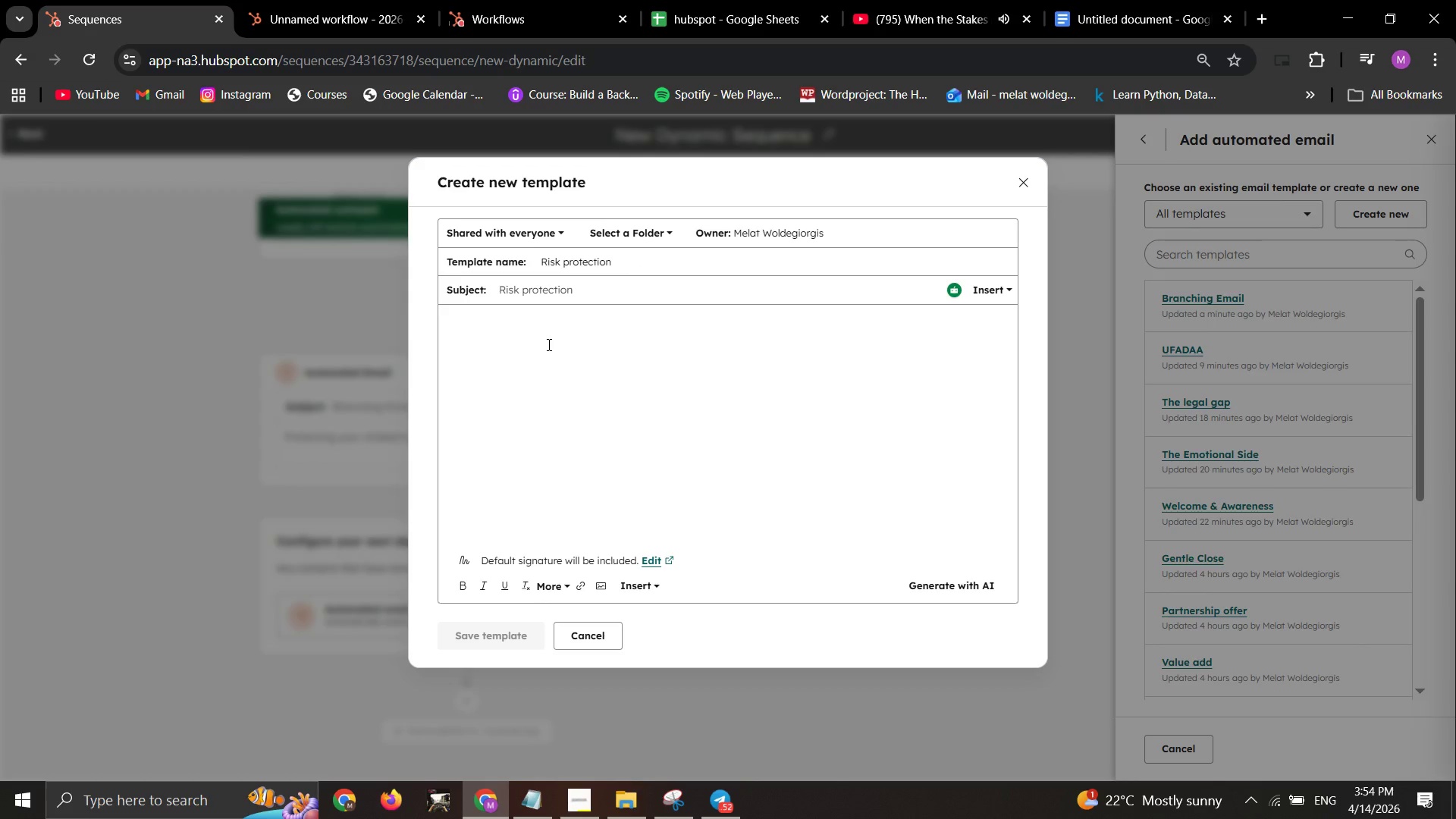 
left_click([548, 344])
 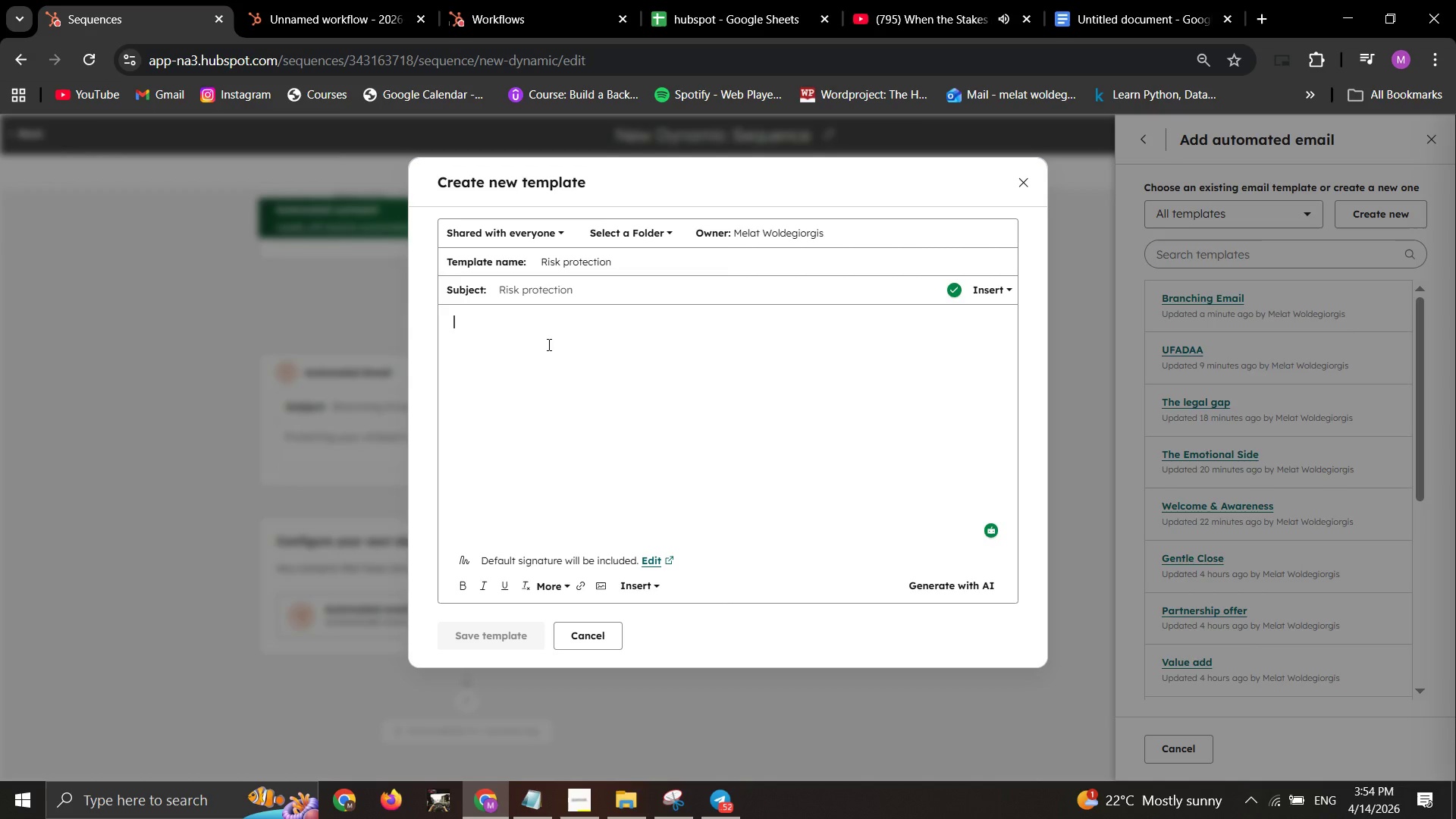 
type(The hidden risi)
key(Backspace)
type(ks of private keys, 2FA, nad )
key(Backspace)
key(Backspace)
key(Backspace)
key(Backspace)
type(and cloud accounts)
 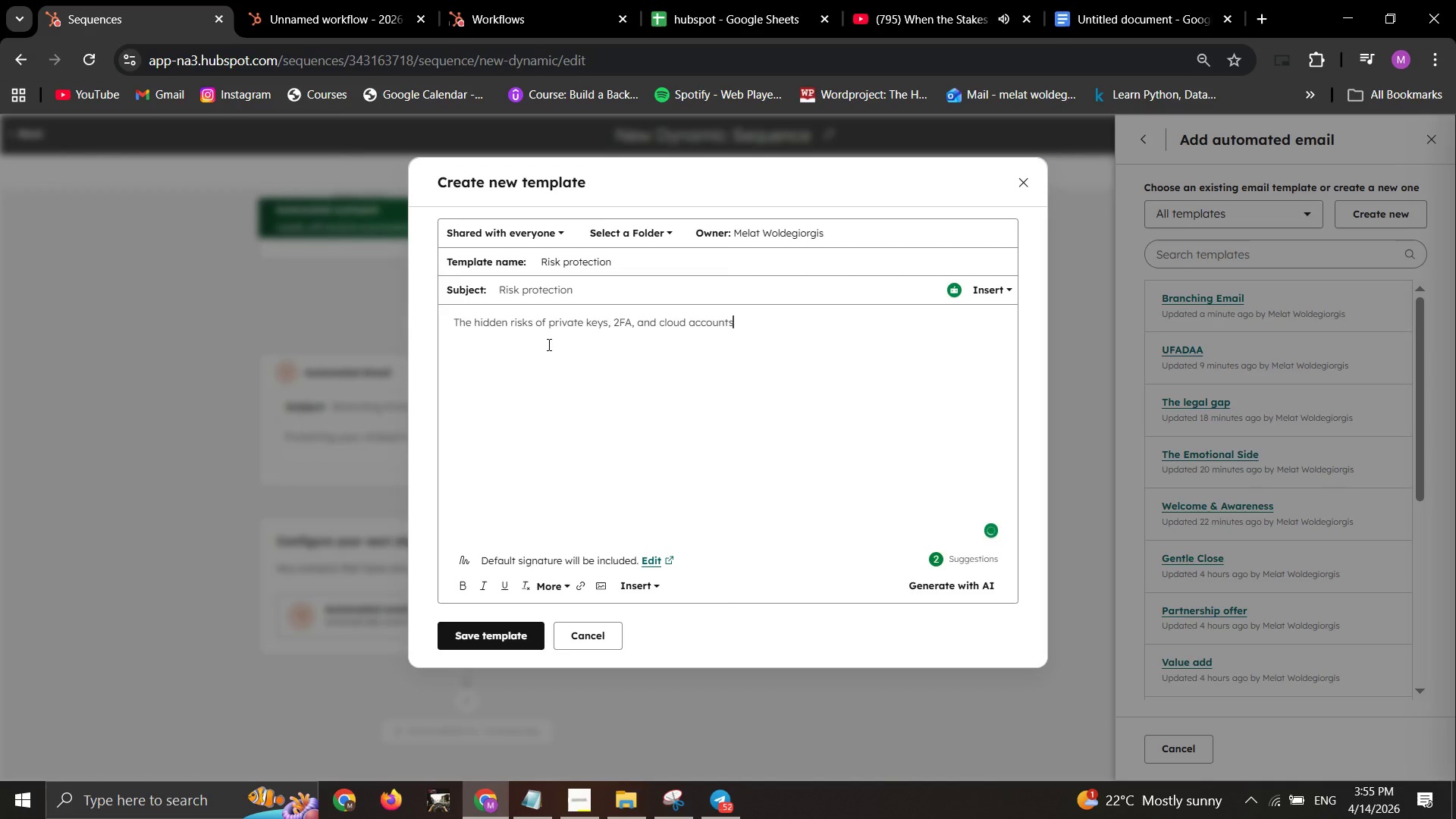 
key(Control+A)
 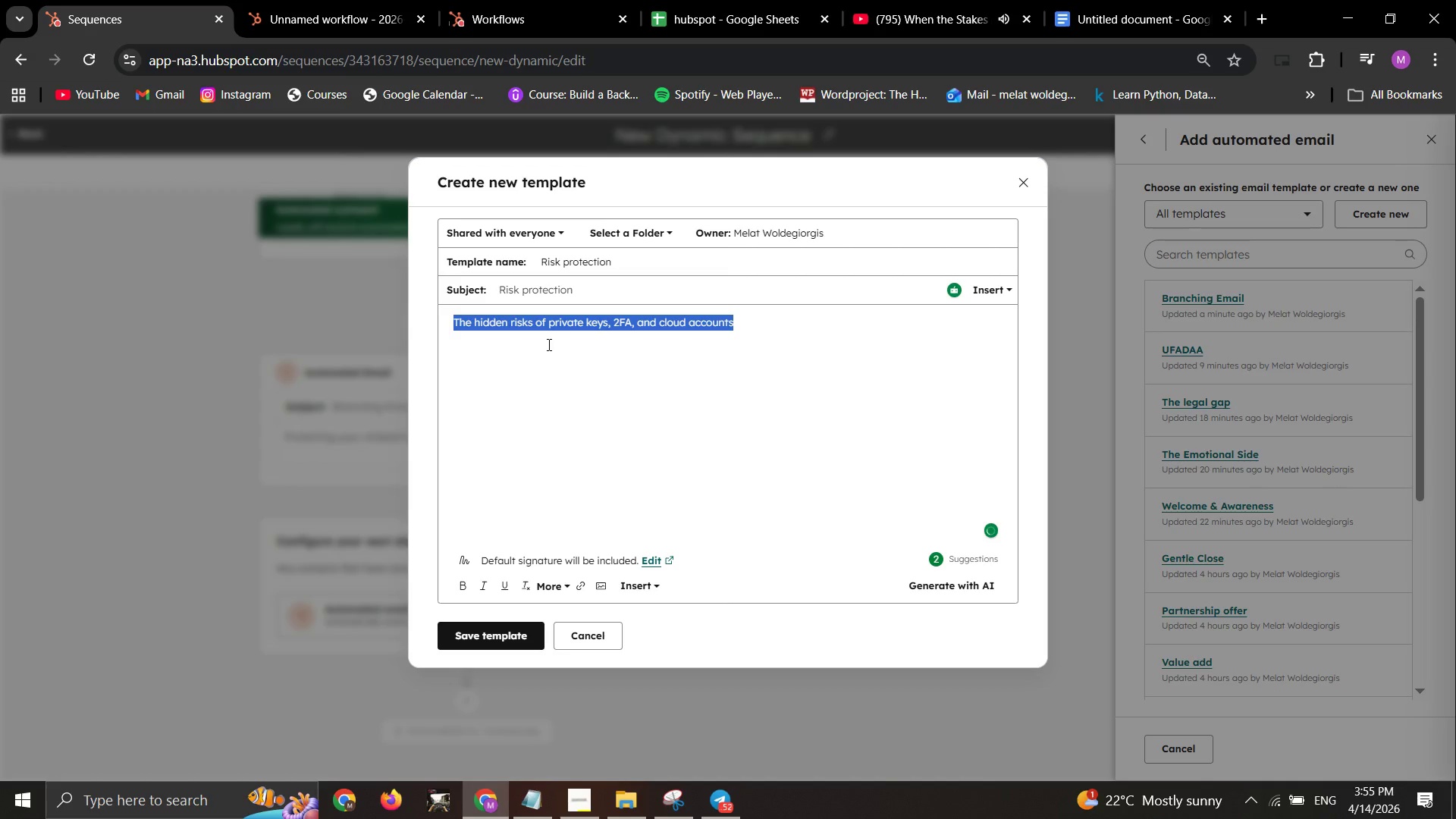 
key(Control+C)
 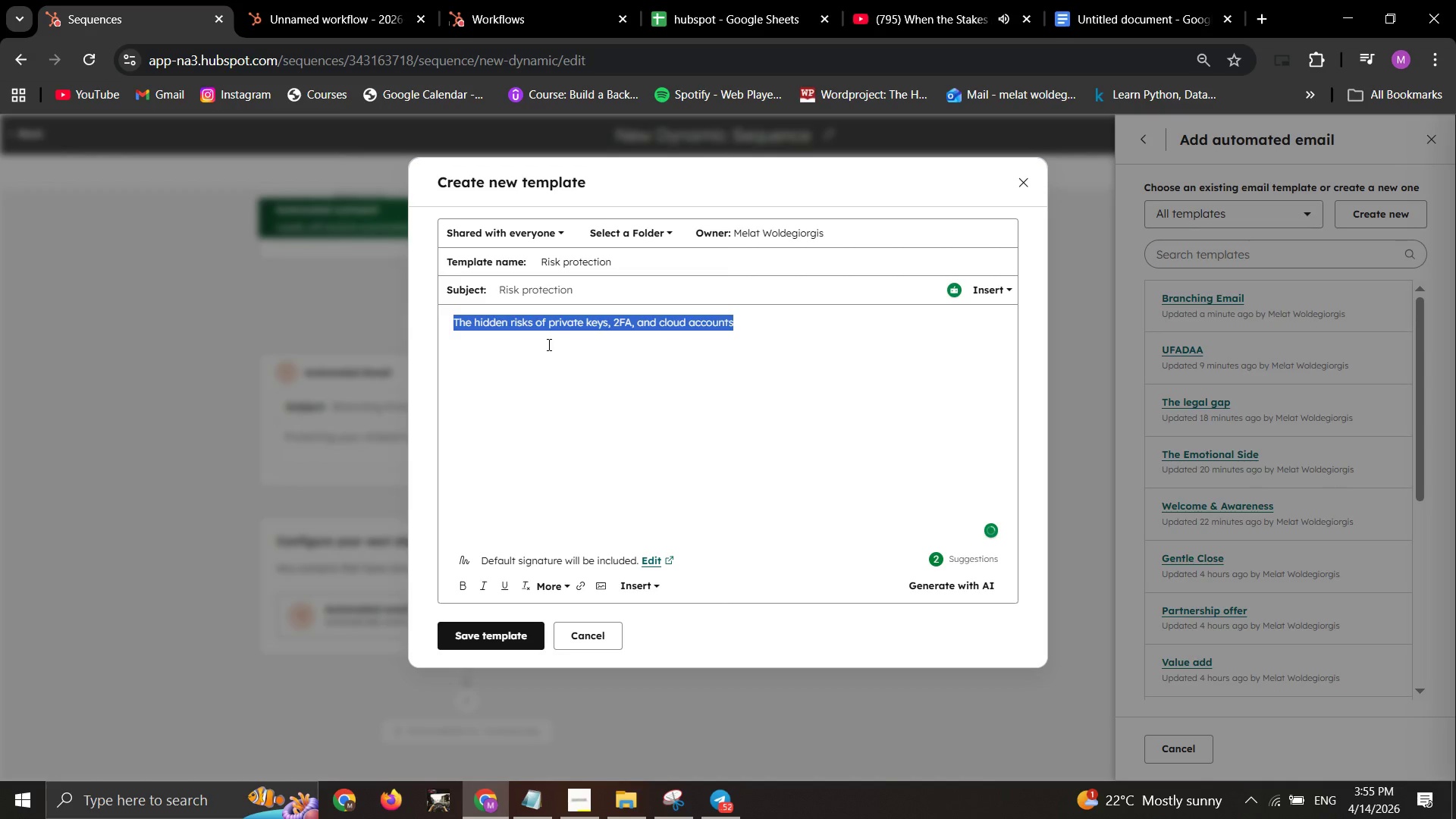 
left_click([1084, 18])
 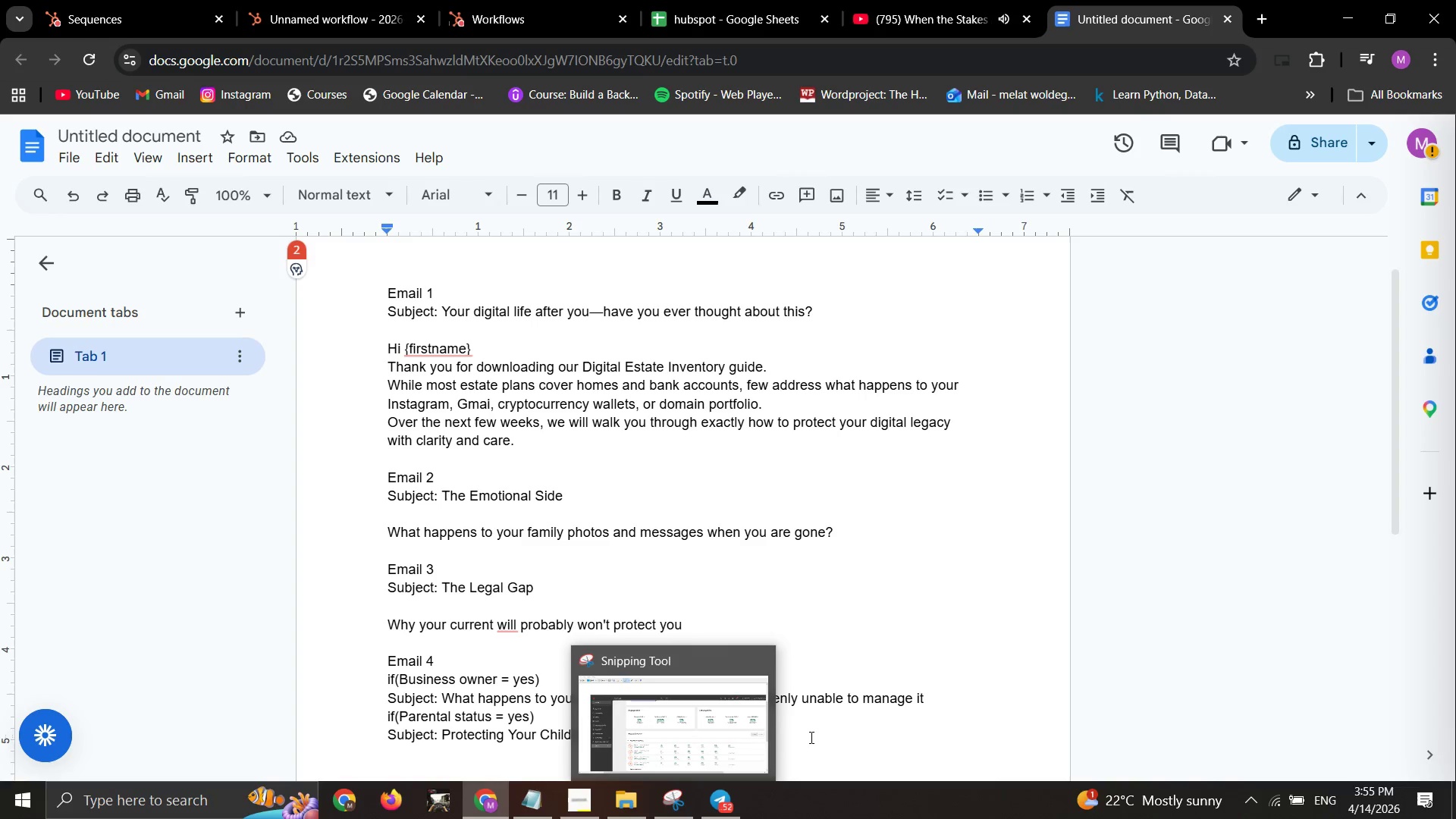 
key(Enter)
 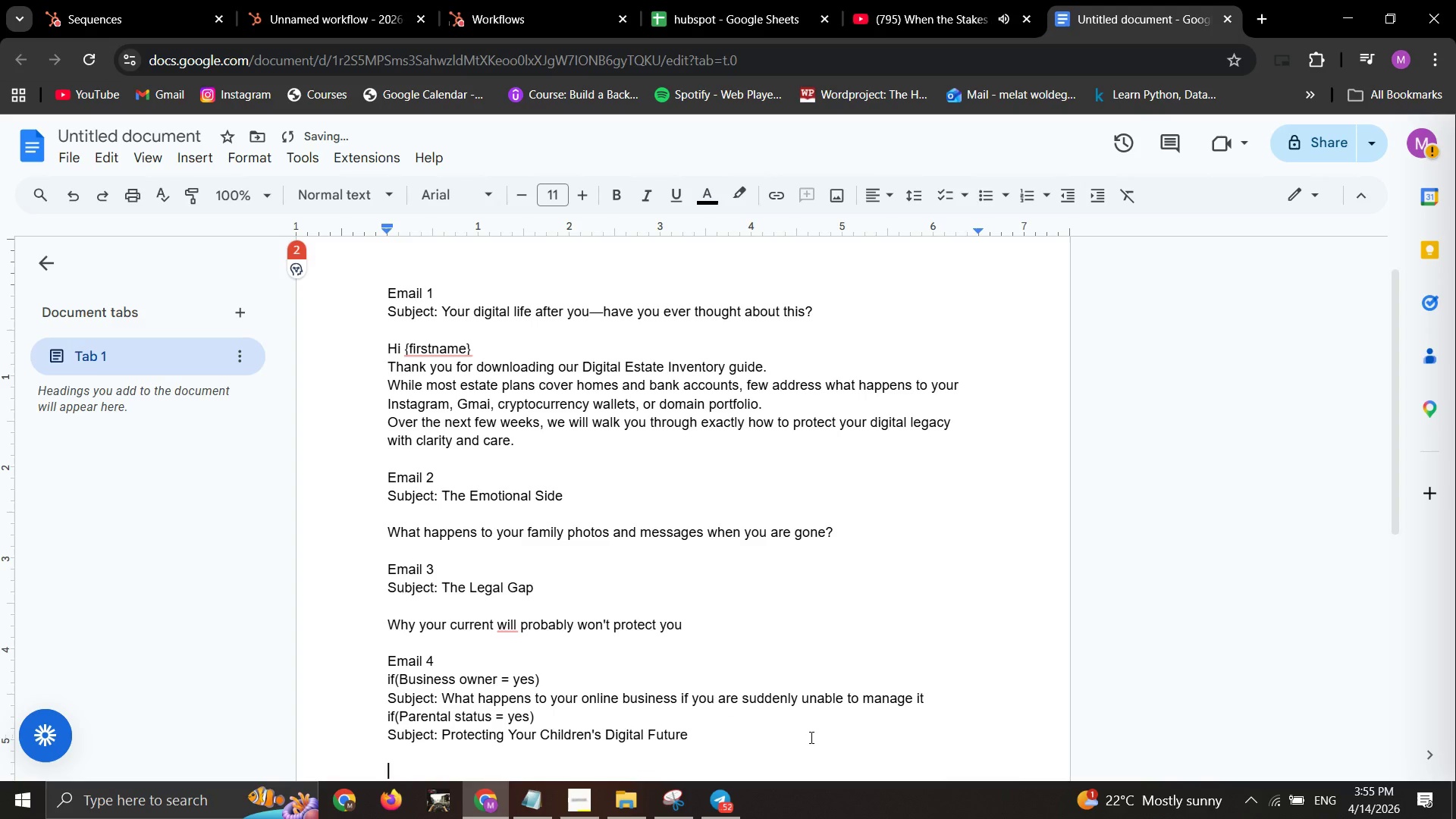 
key(Enter)
 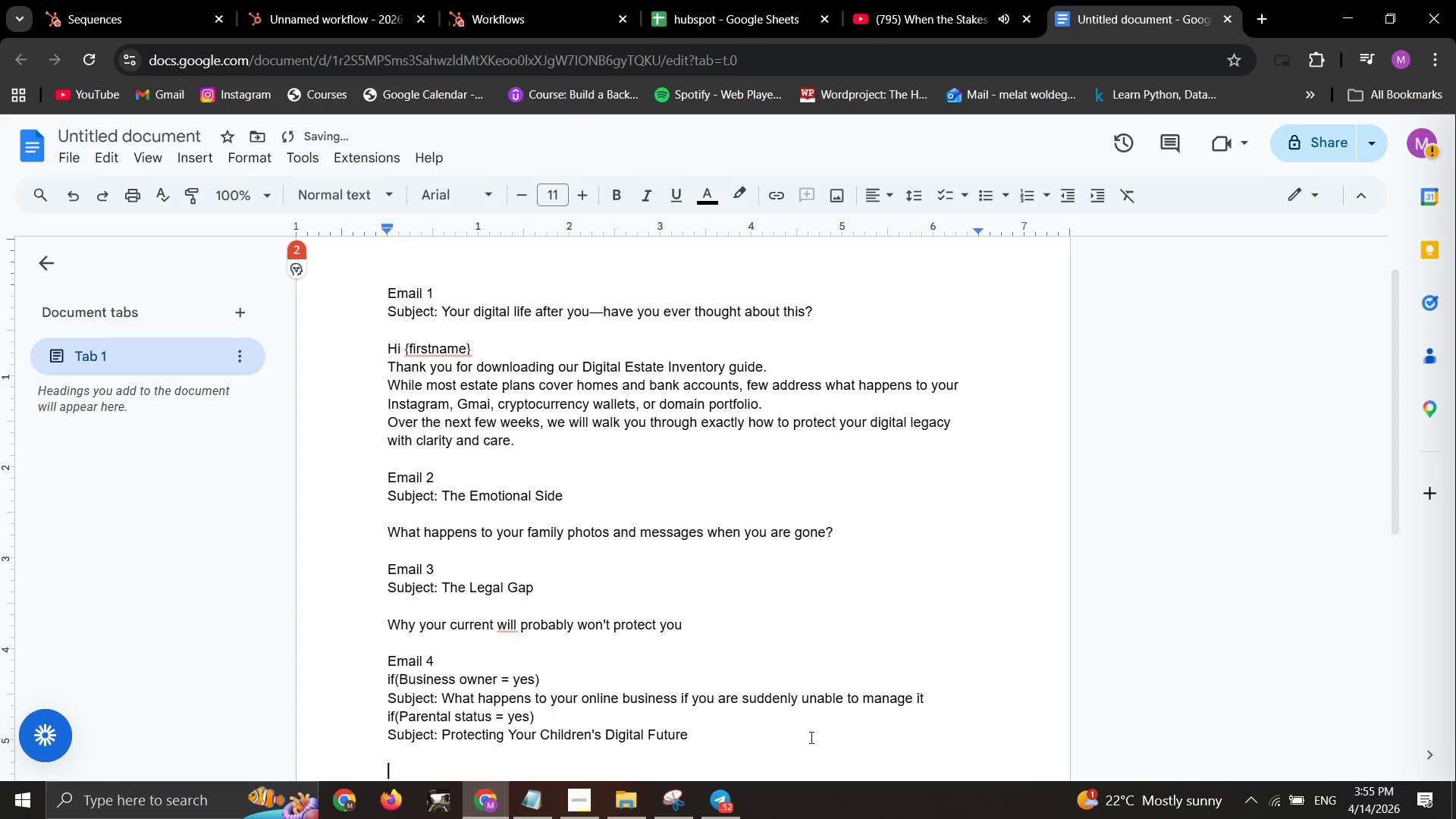 
type(Email5)
 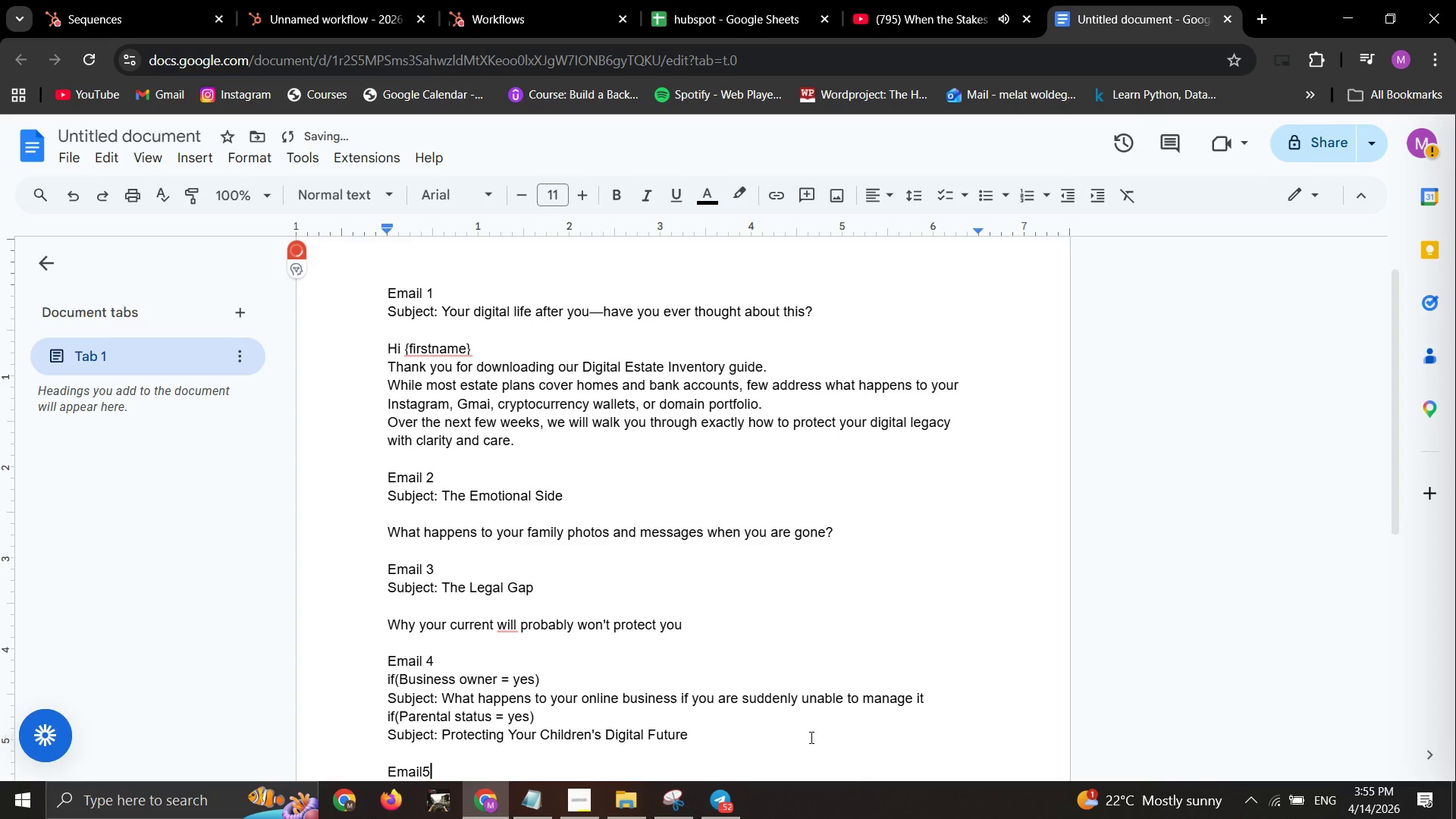 
key(ArrowLeft)
 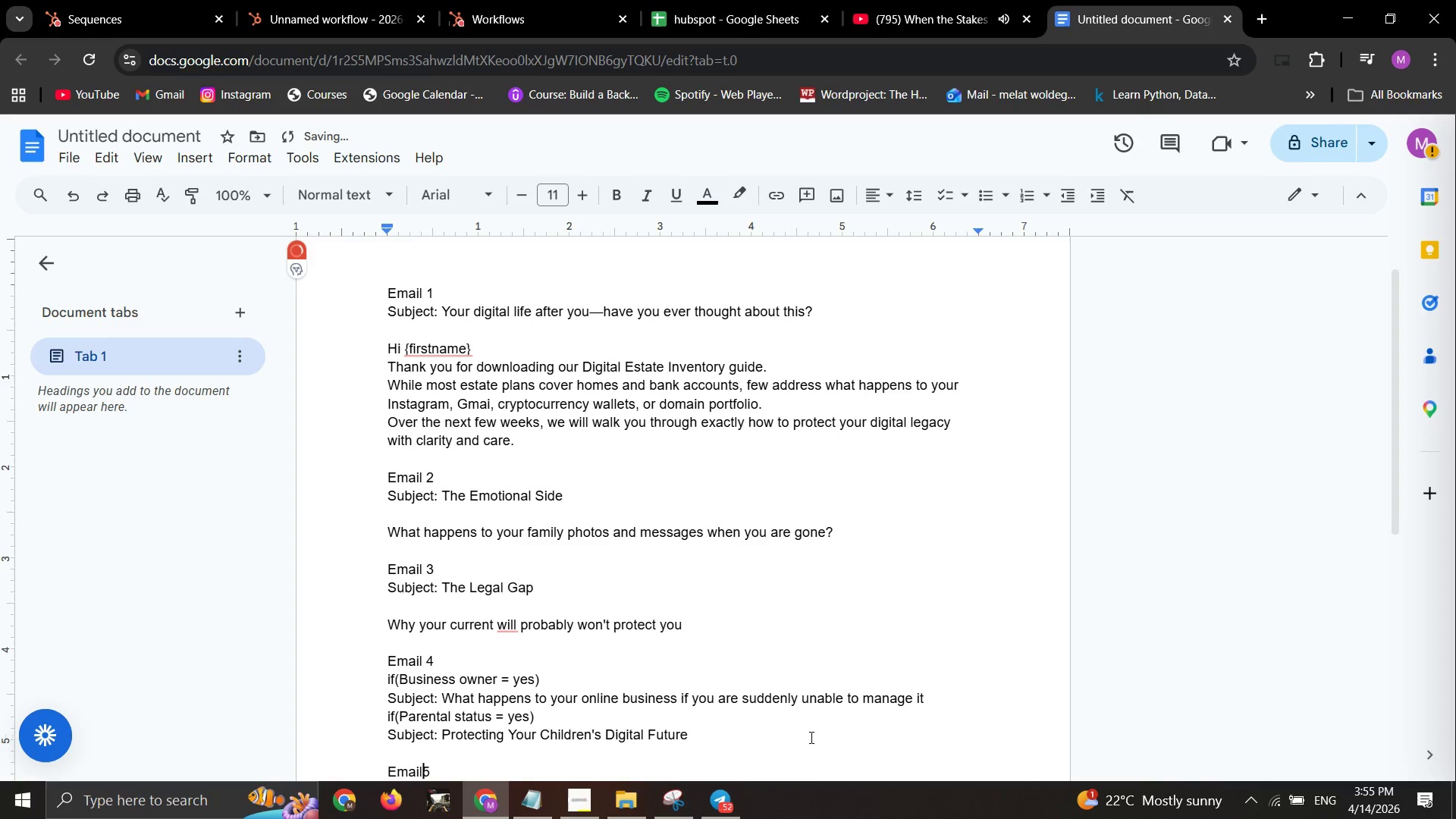 
key(Space)
 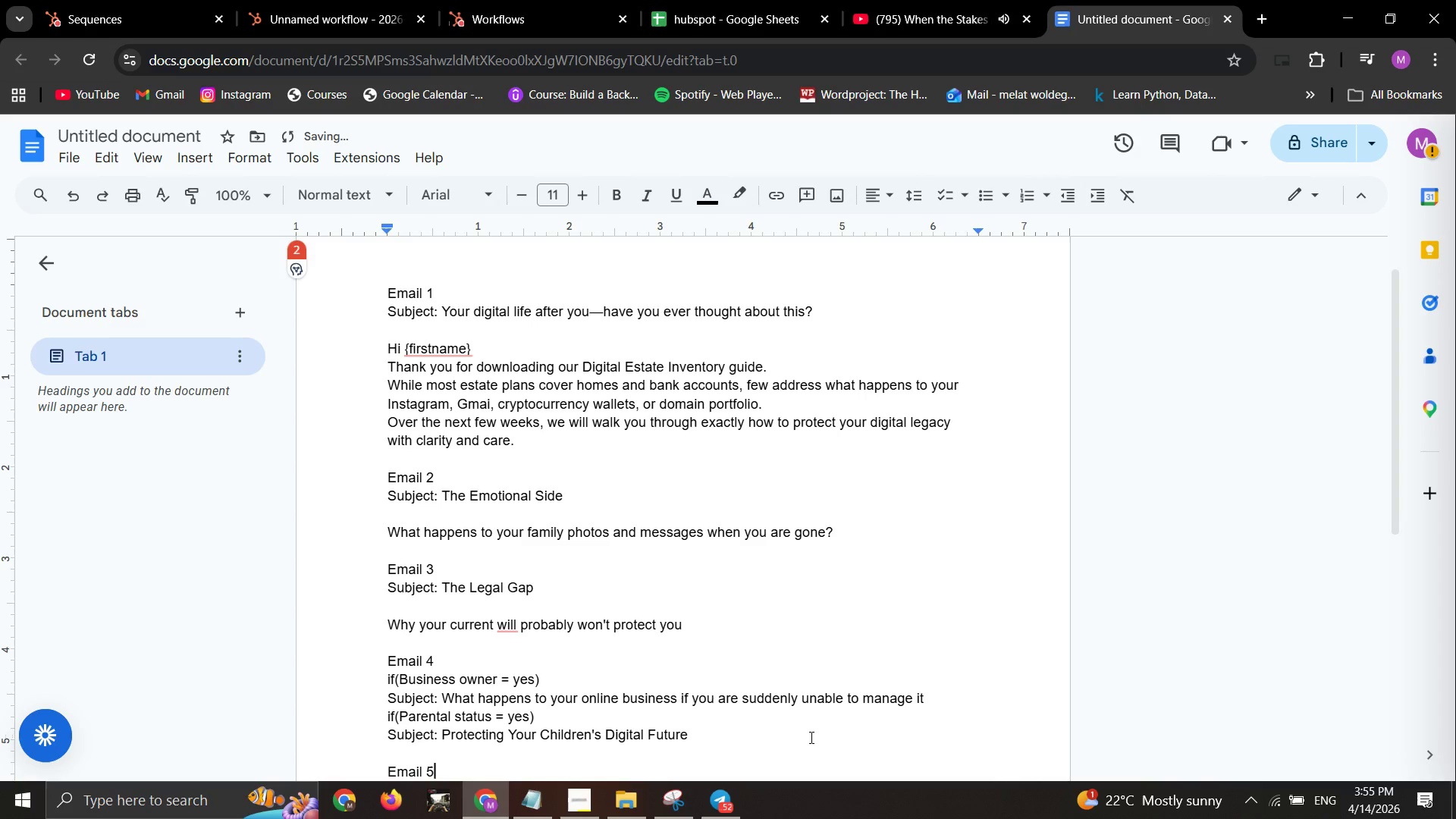 
key(ArrowRight)
 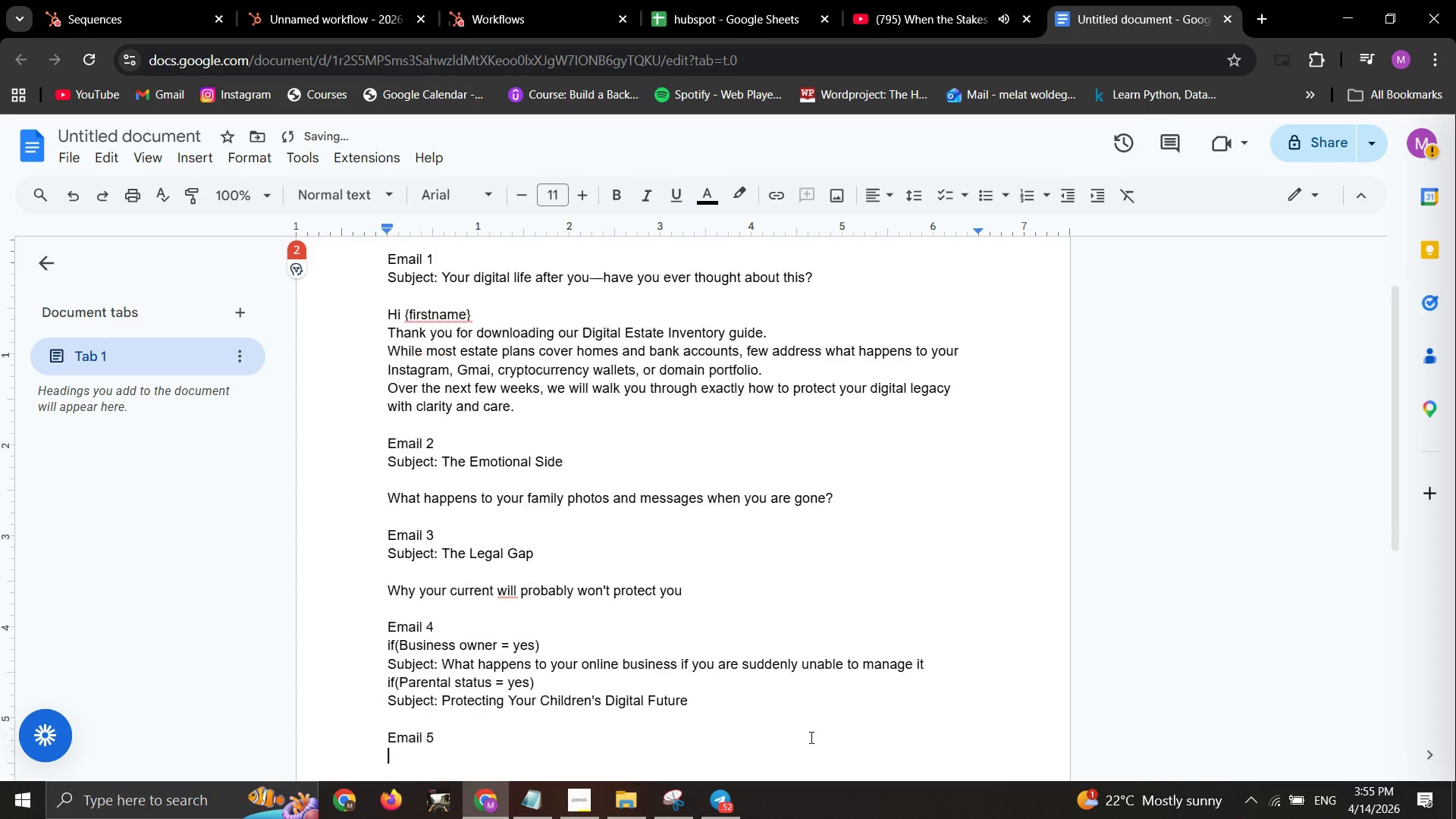 
key(ArrowRight)
 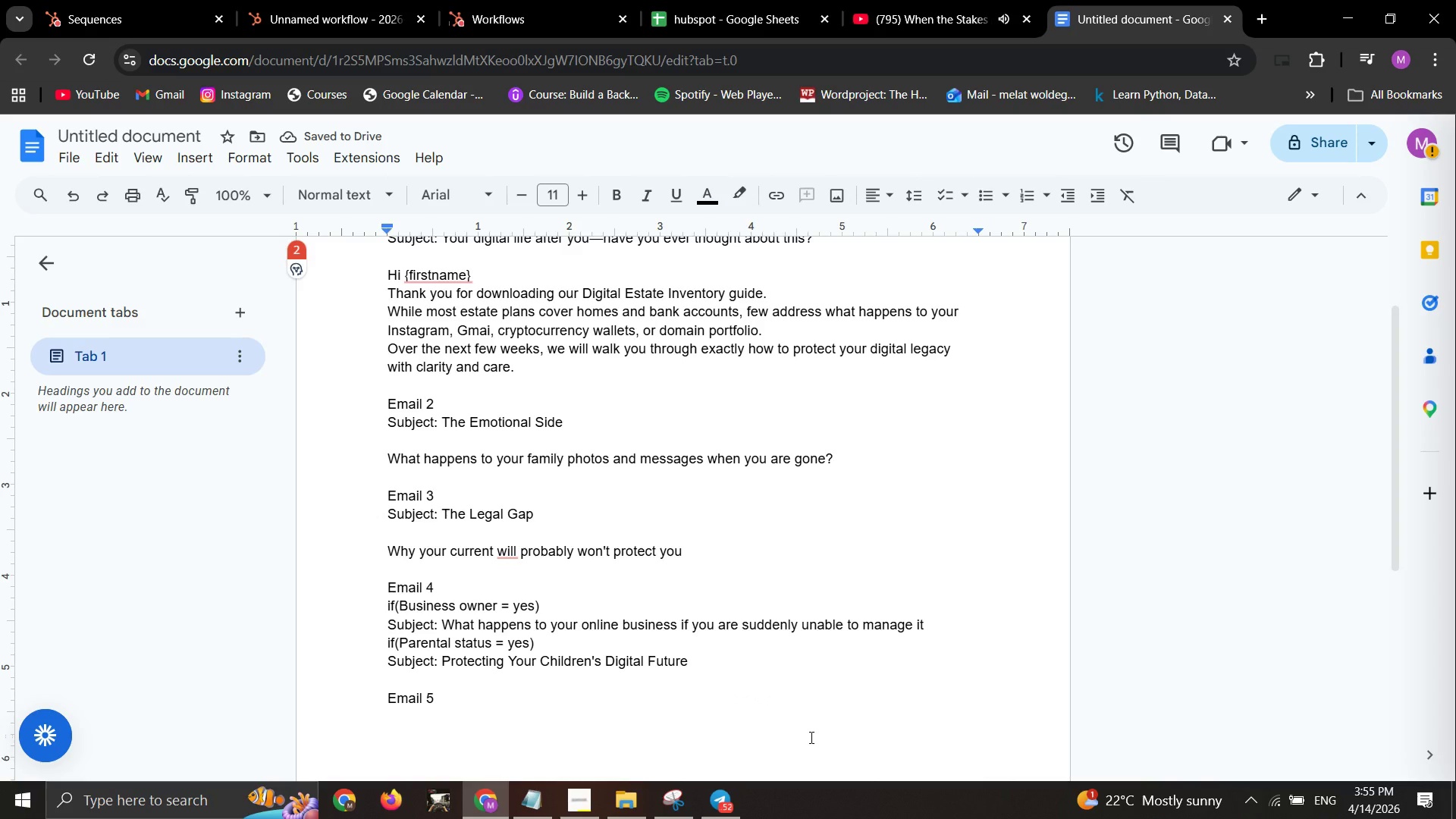 
key(Enter)
 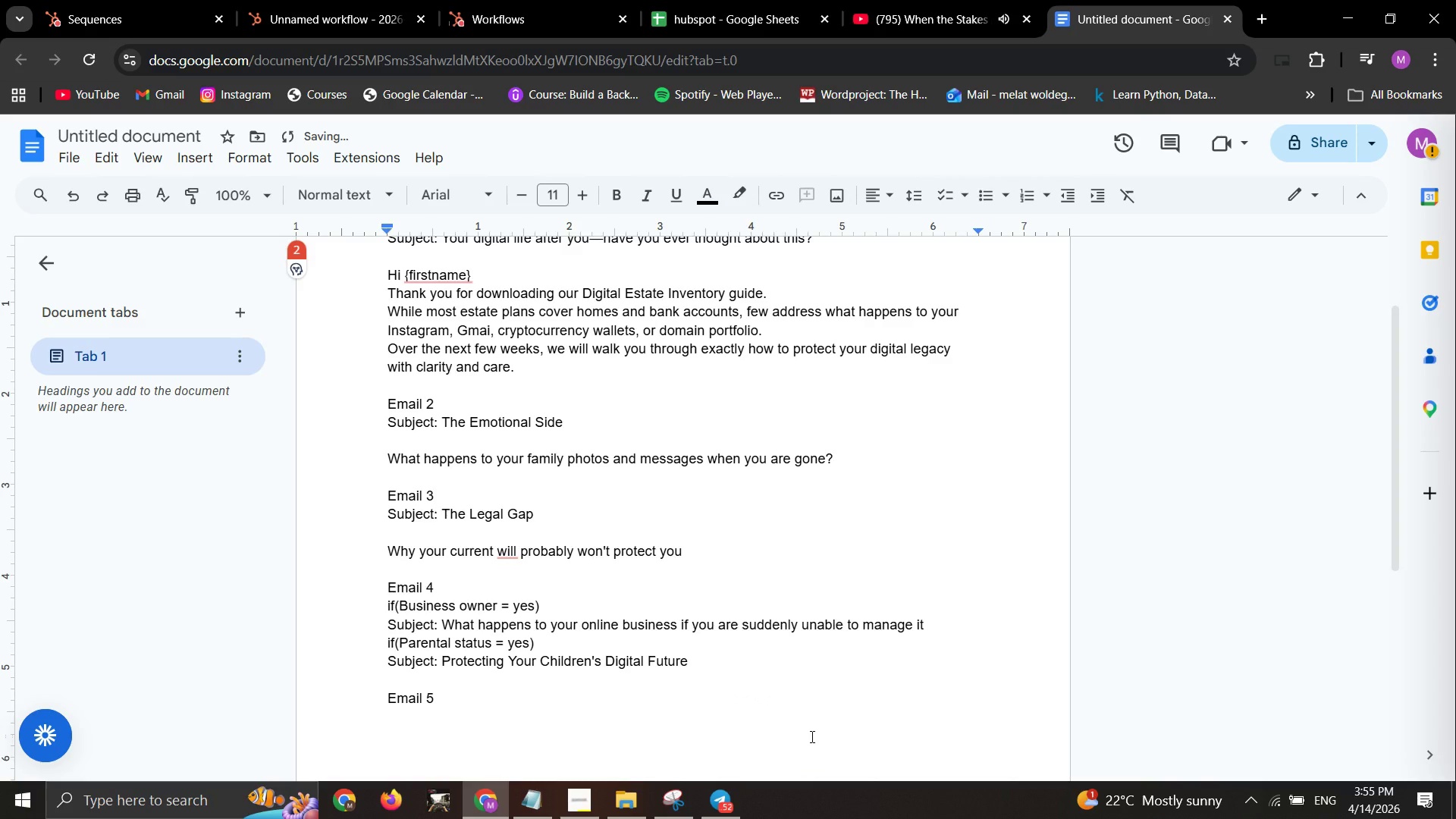 
type(Subject?>)
key(Backspace)
key(Backspace)
type(:)
 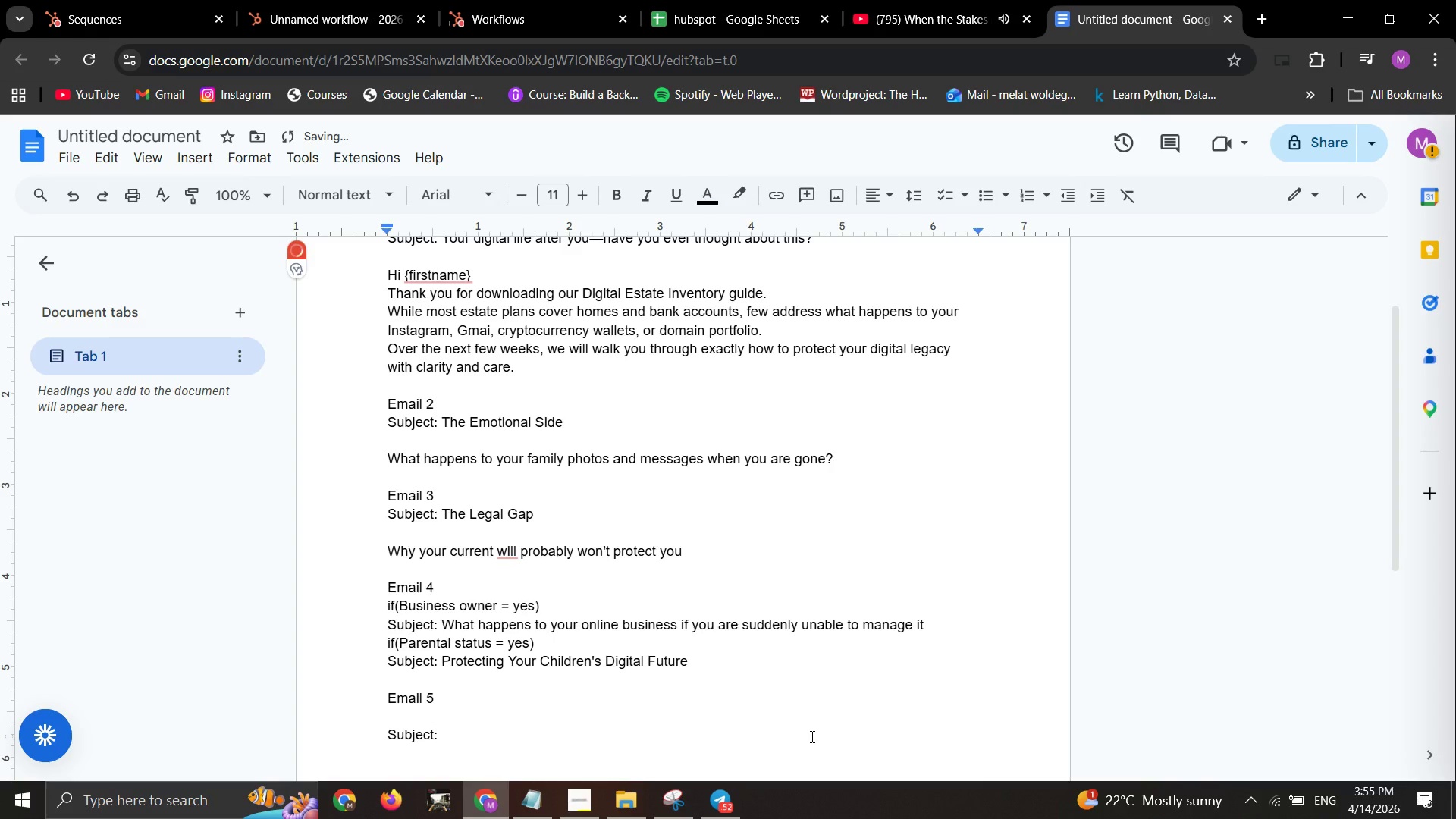 
key(Enter)
 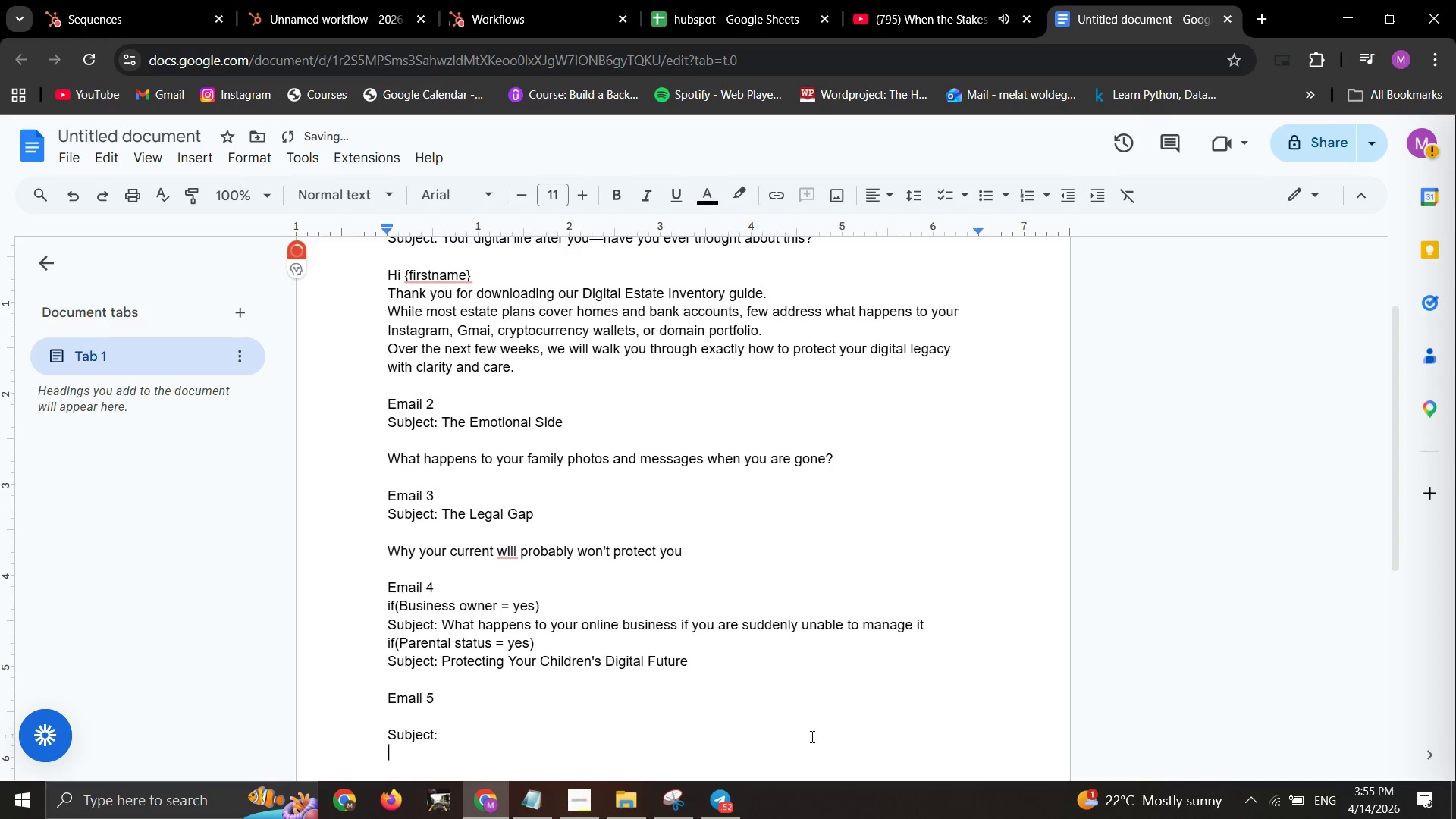 
key(Control+V)
 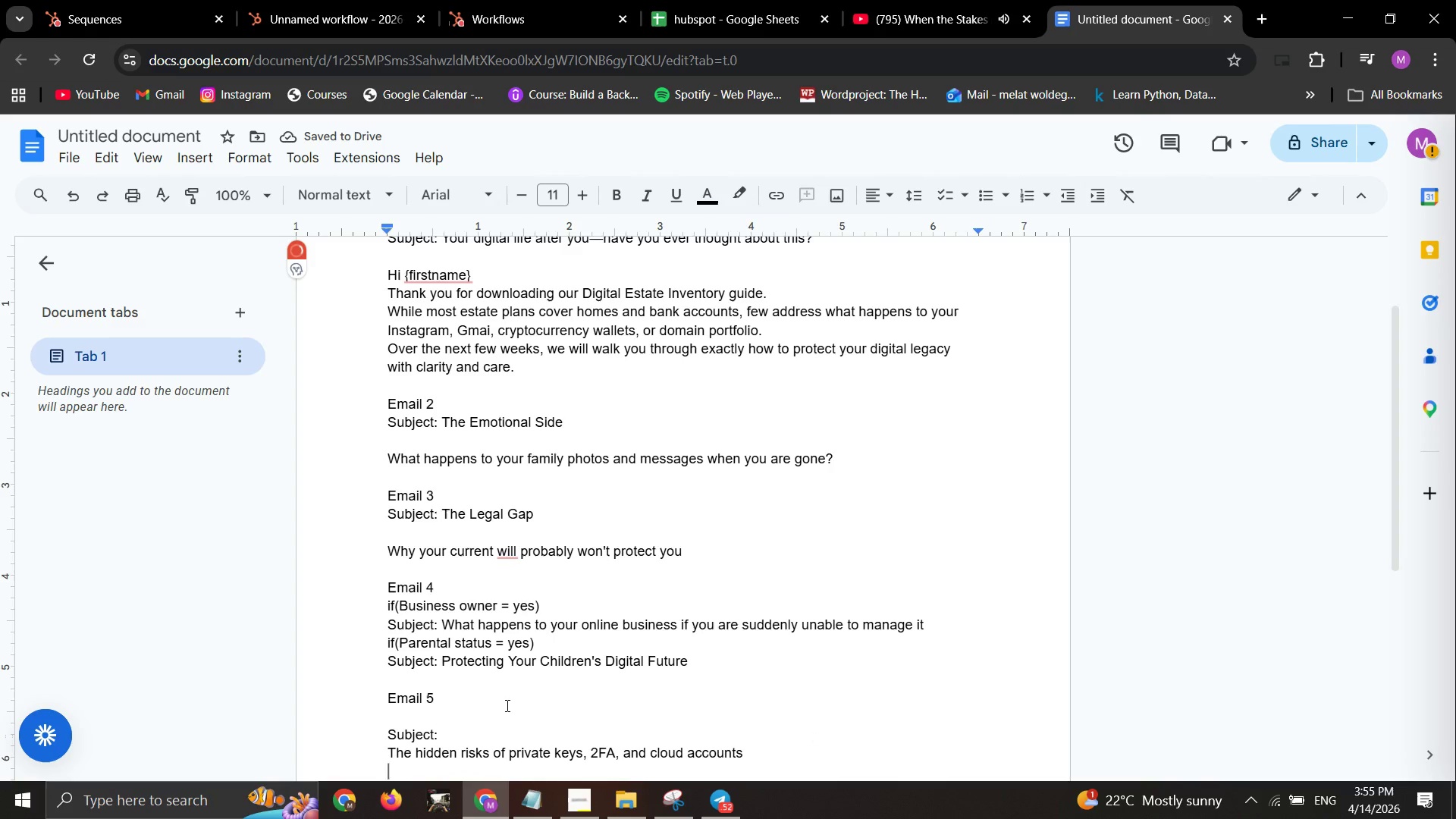 
left_click([471, 729])
 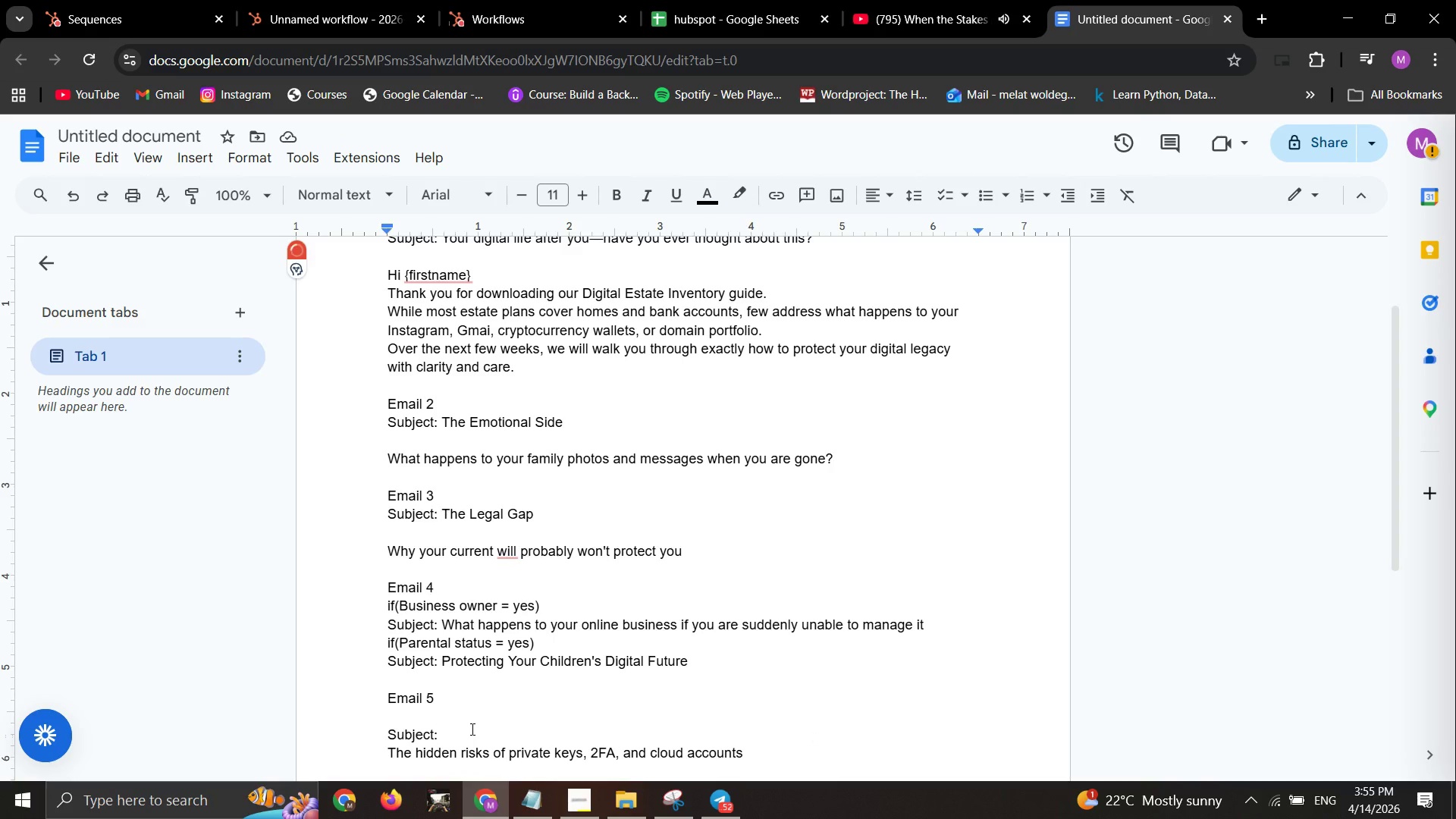 
type(Ris and p)
key(Backspace)
key(Backspace)
key(Backspace)
key(Backspace)
key(Backspace)
key(Backspace)
key(Backspace)
key(Backspace)
key(Backspace)
type( Rid)
key(Backspace)
type(sk N)
key(Backspace)
type(and protection)
 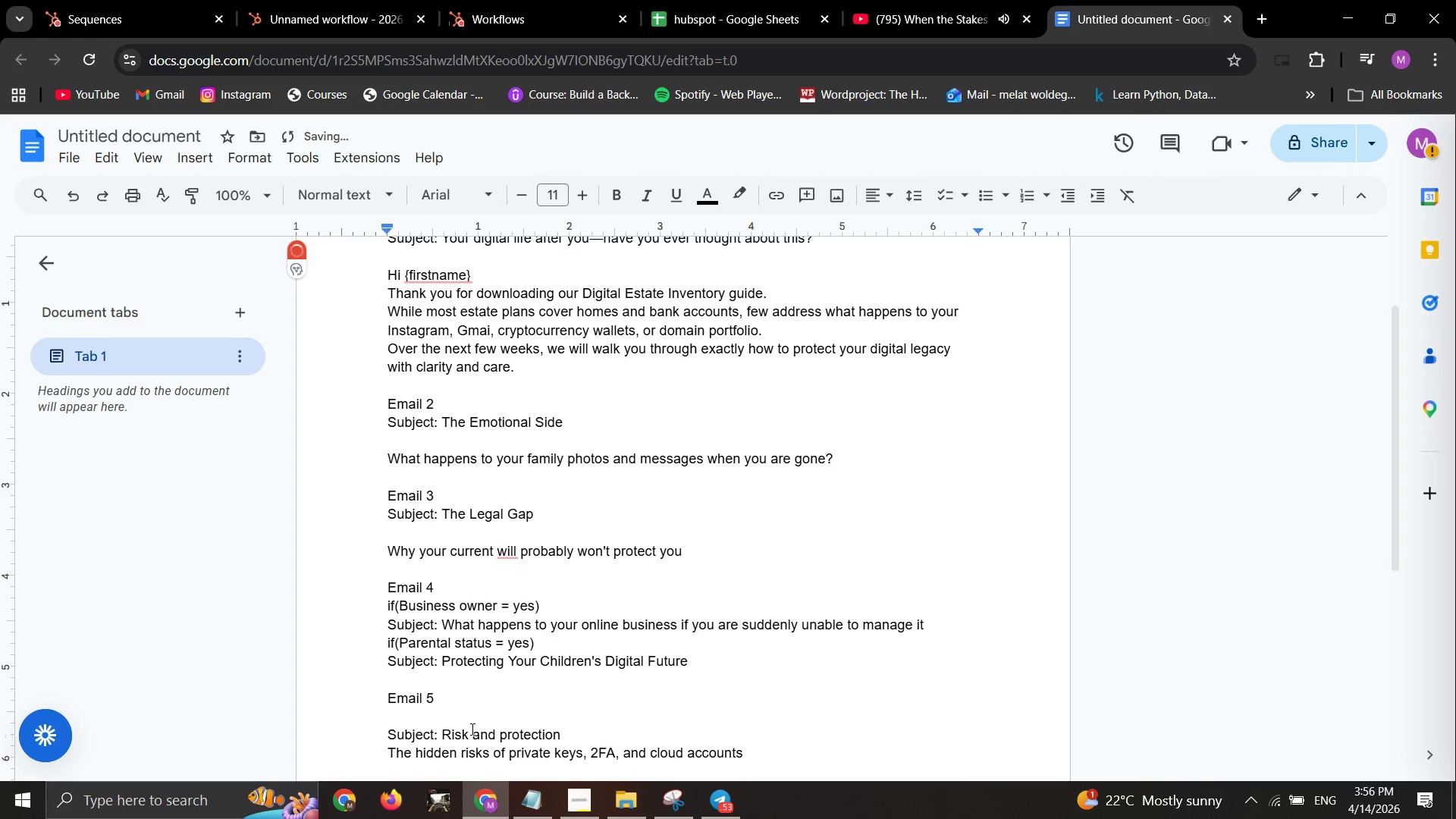 
scroll: coordinate [471, 729], scroll_direction: down, amount: 1.0
 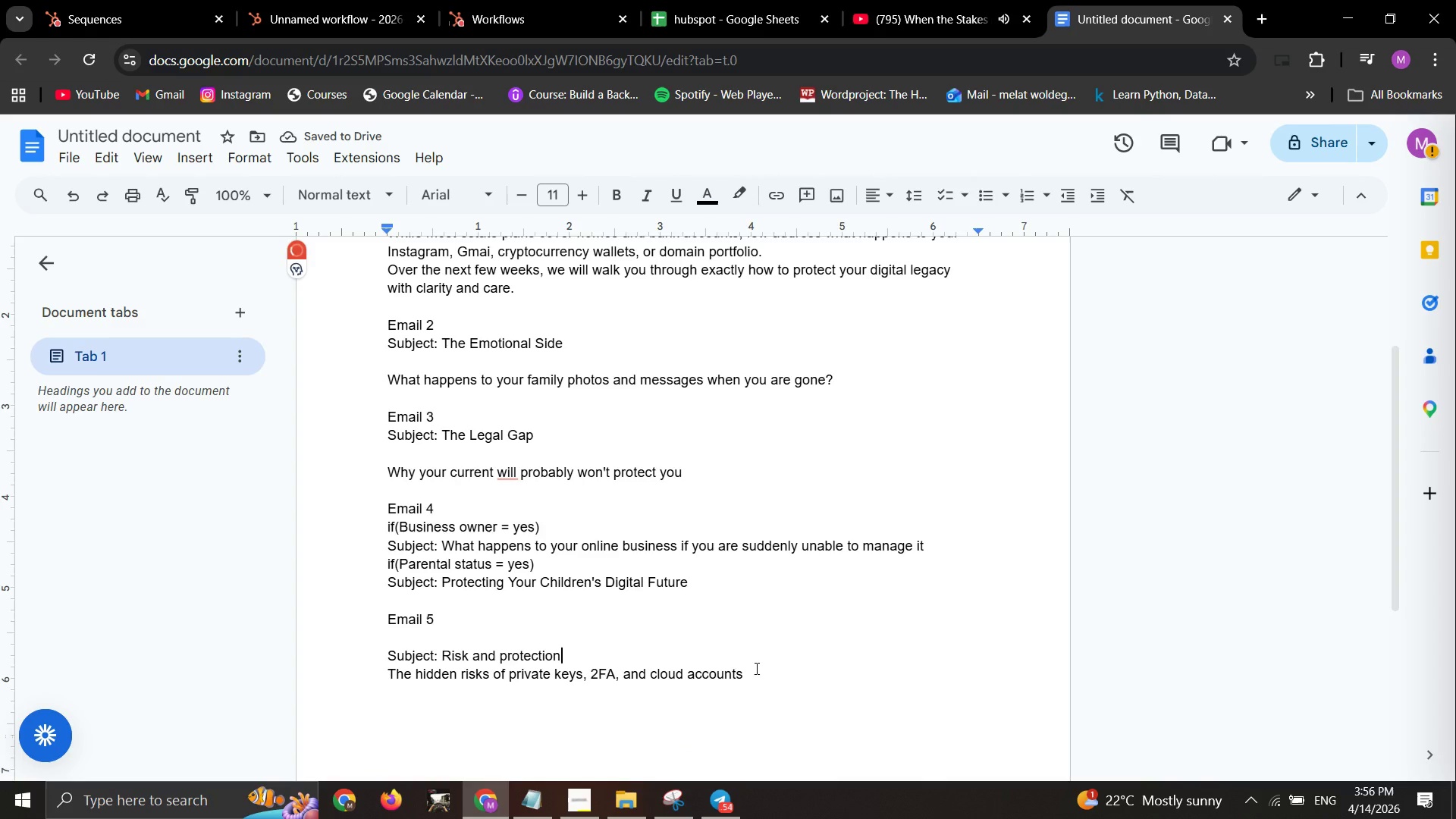 
left_click([757, 668])
 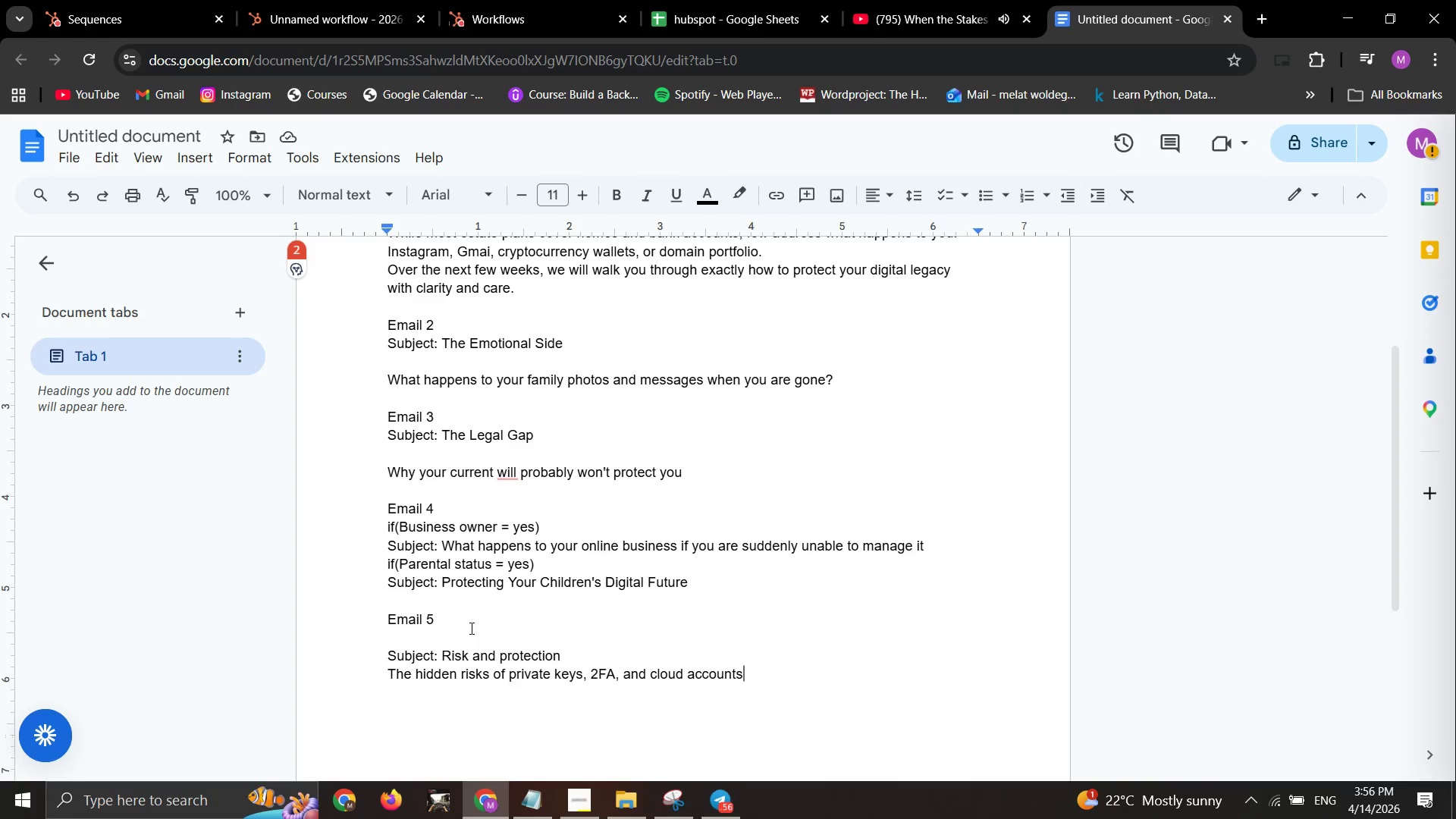 
wait(15.95)
 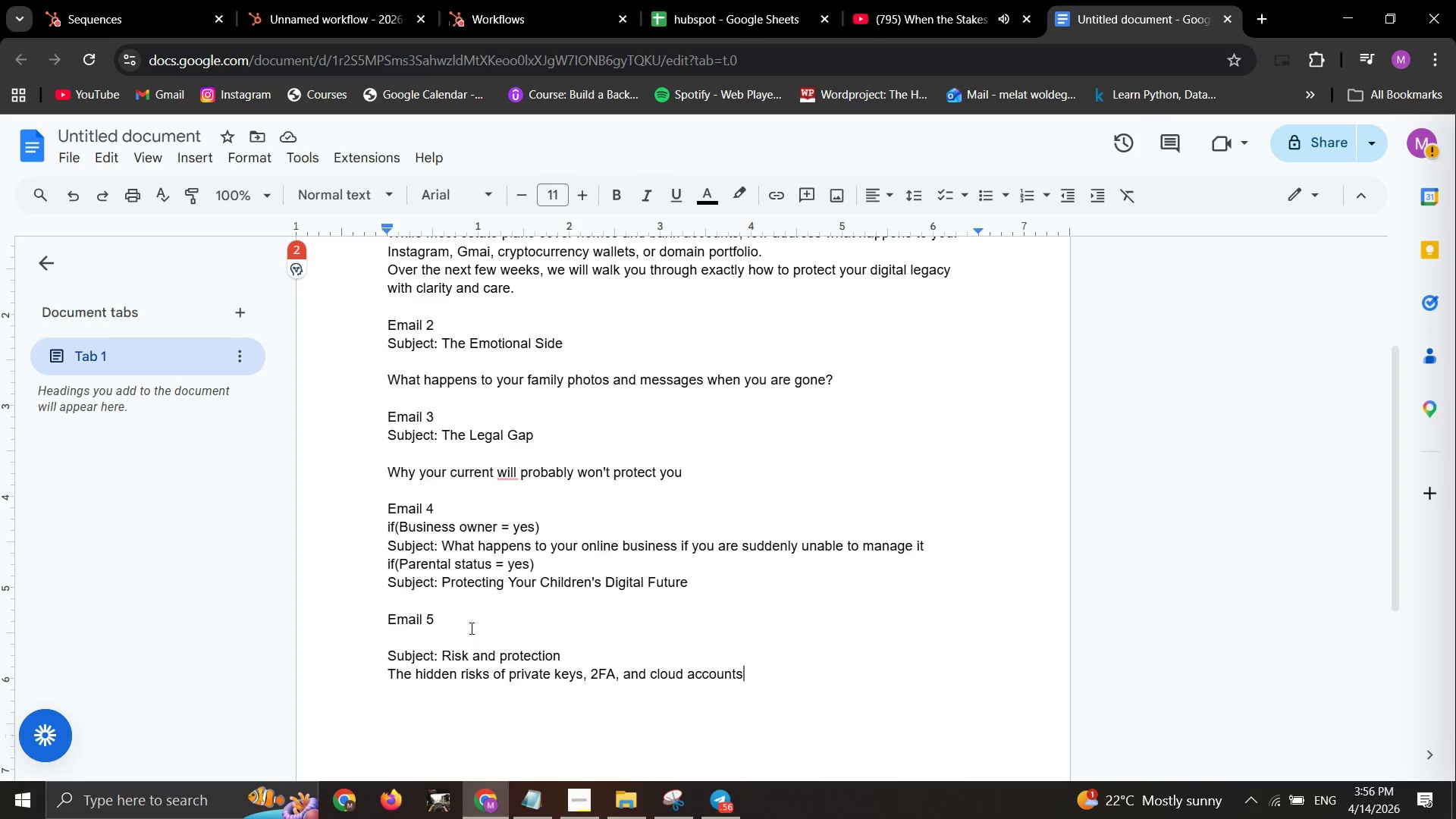 
left_click([466, 513])
 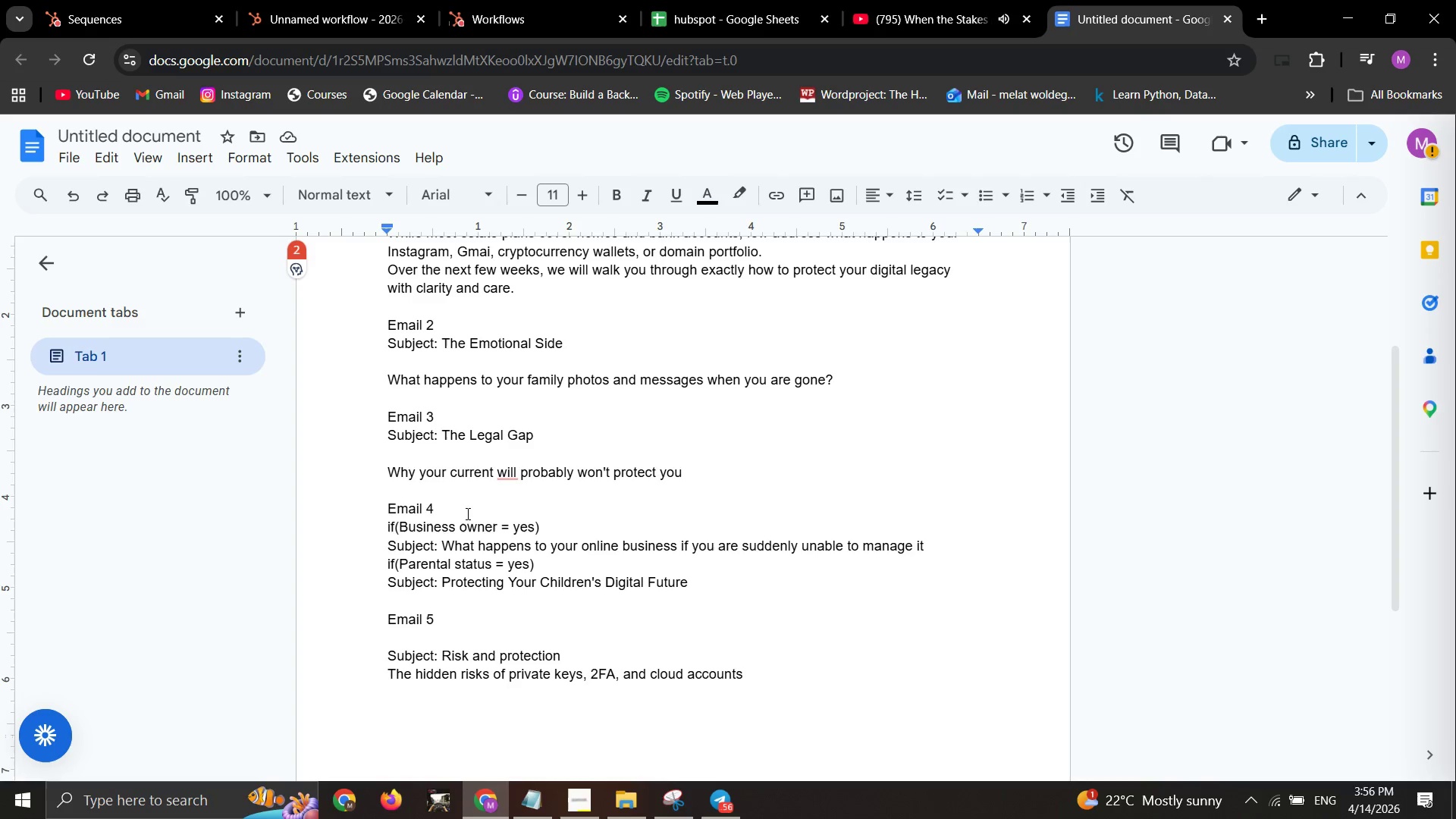 
key(Backspace)
 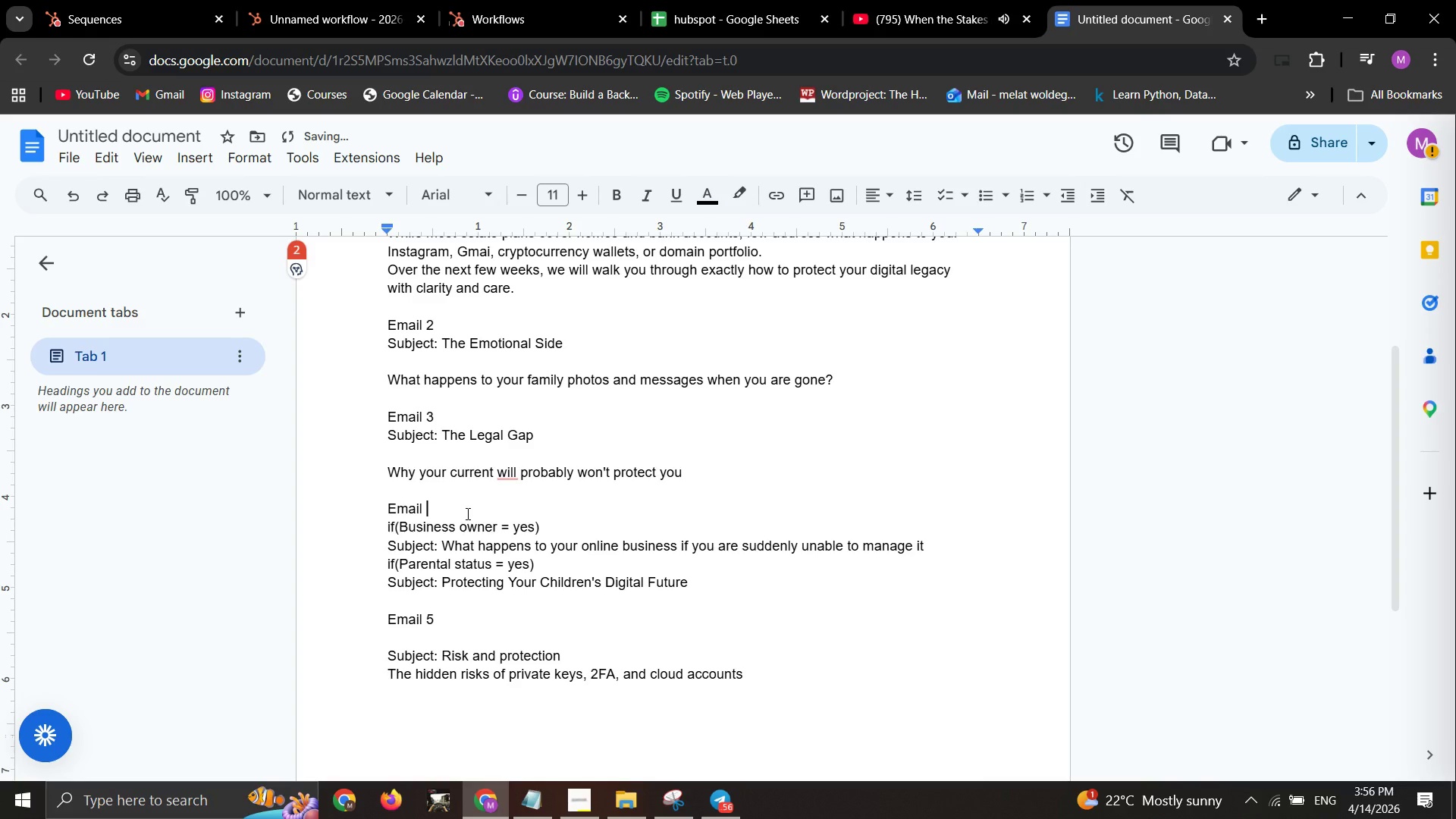 
key(5)
 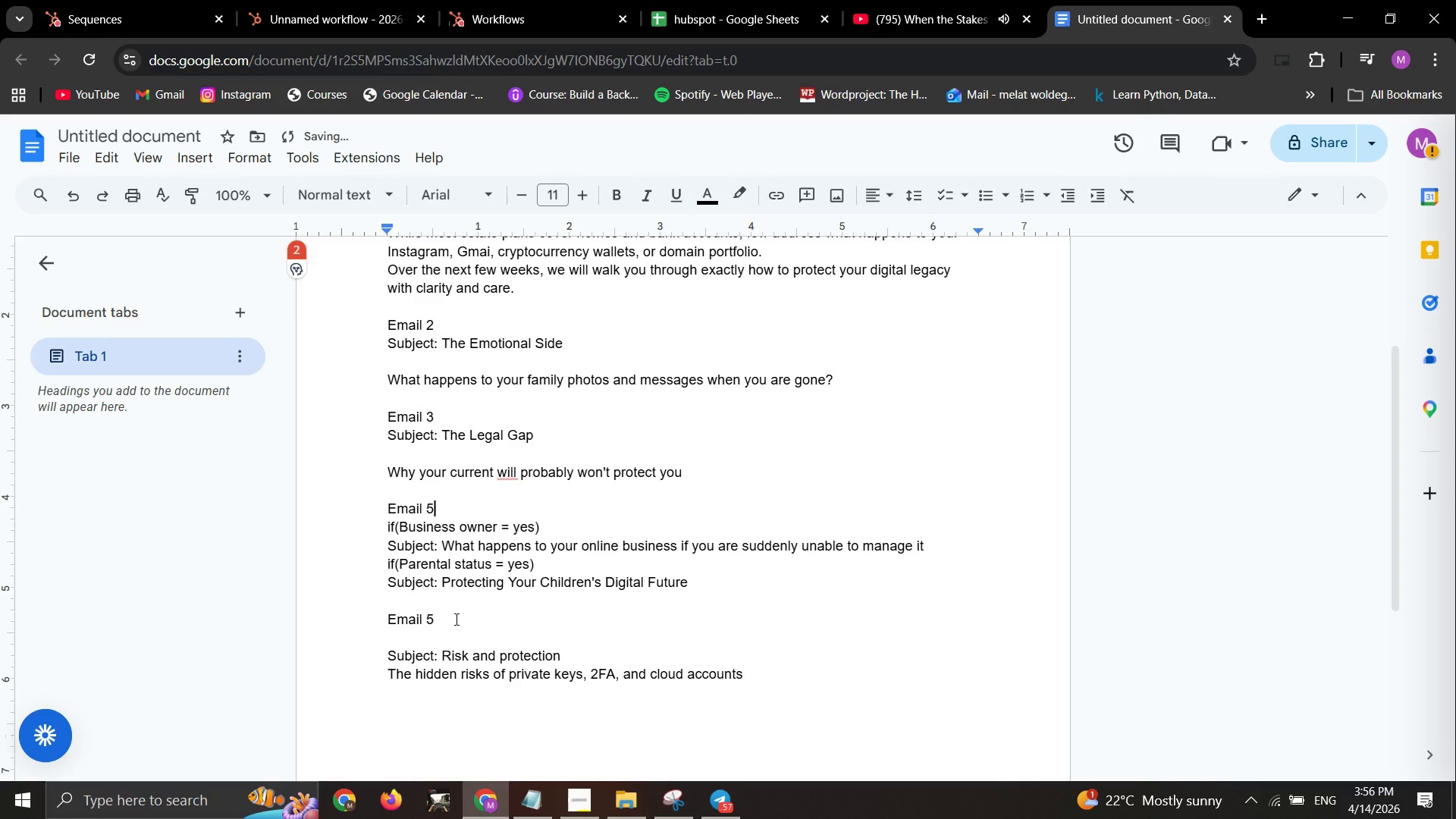 
left_click([455, 619])
 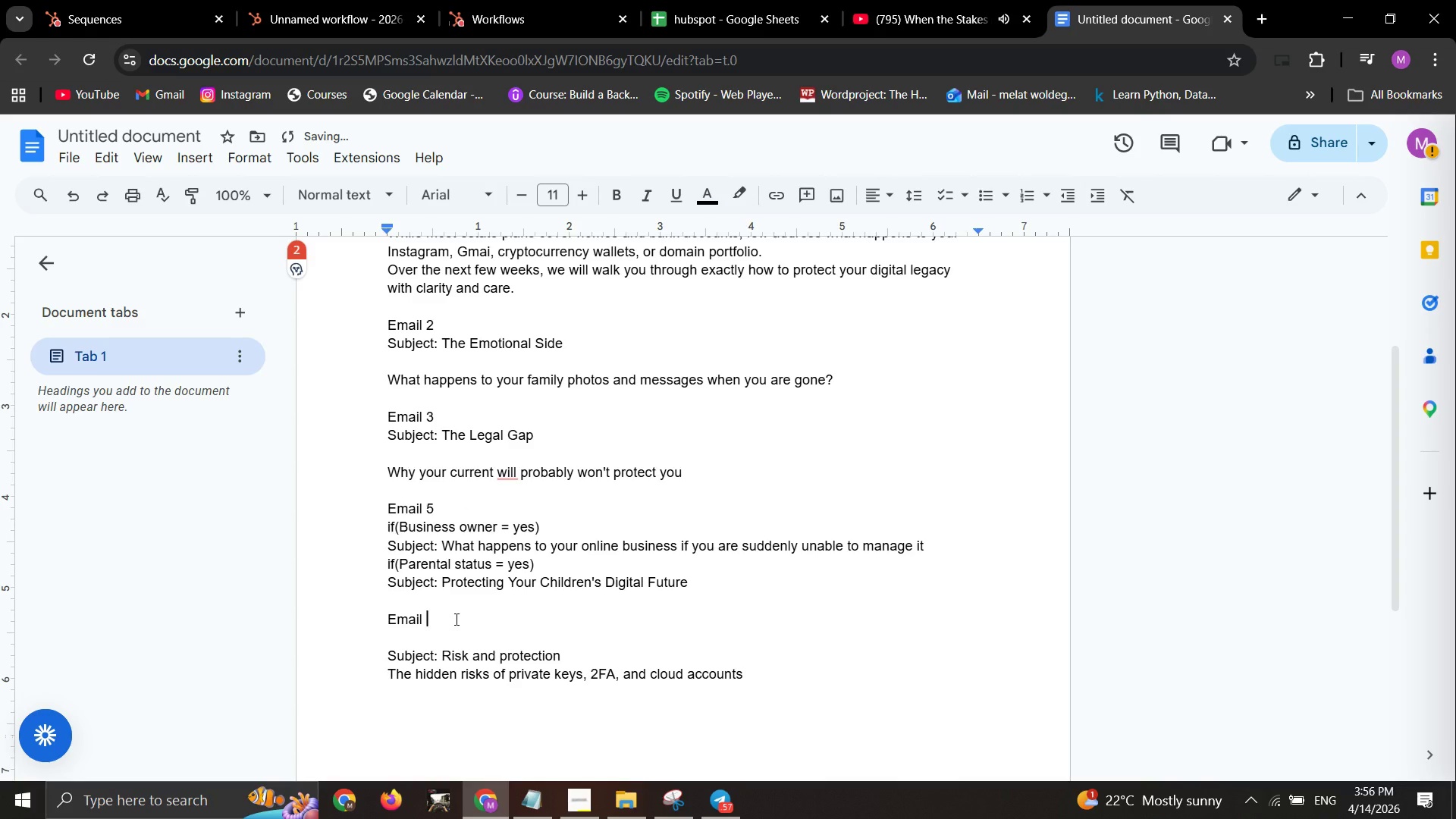 
key(Backspace)
 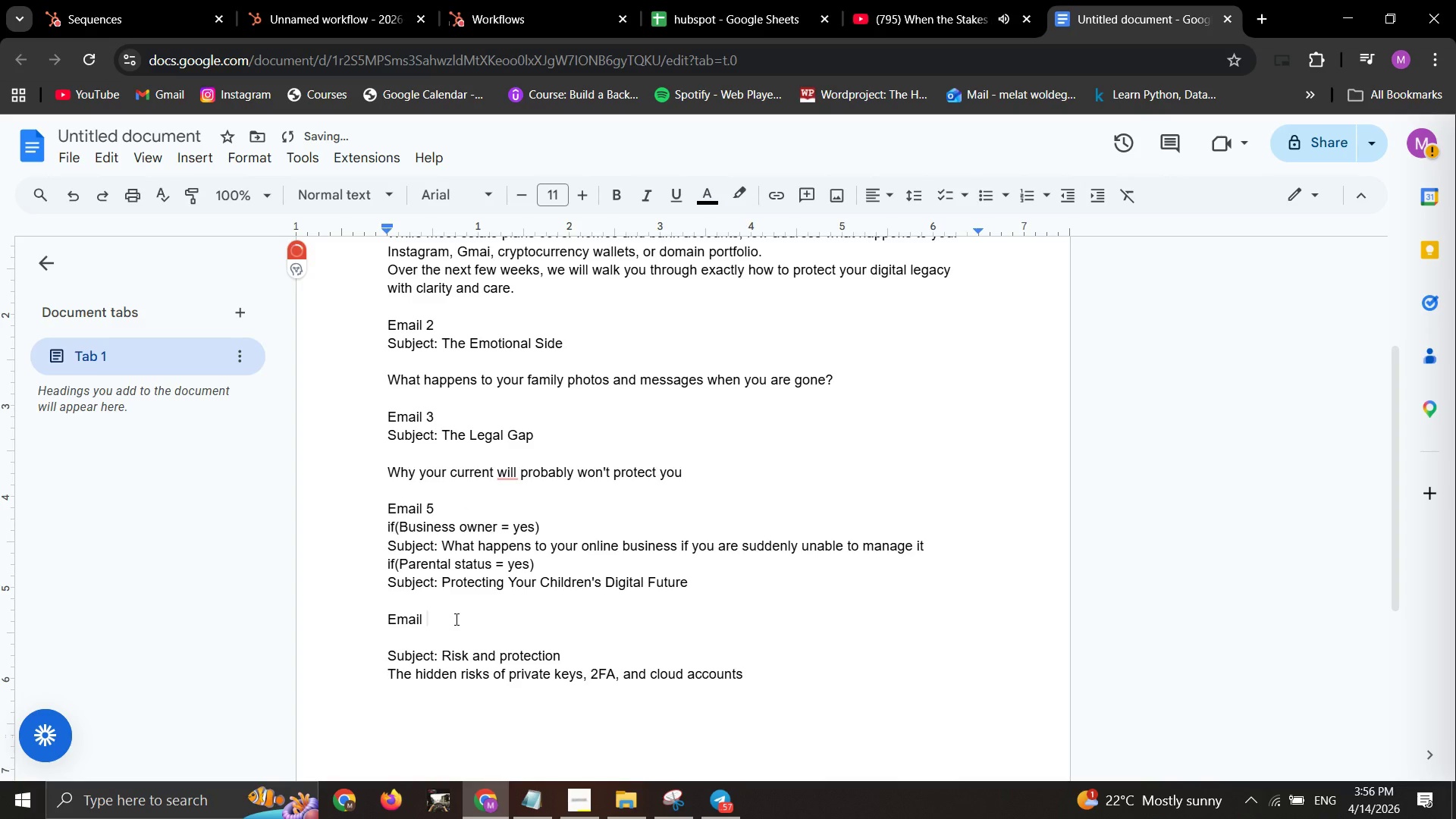 
key(6)
 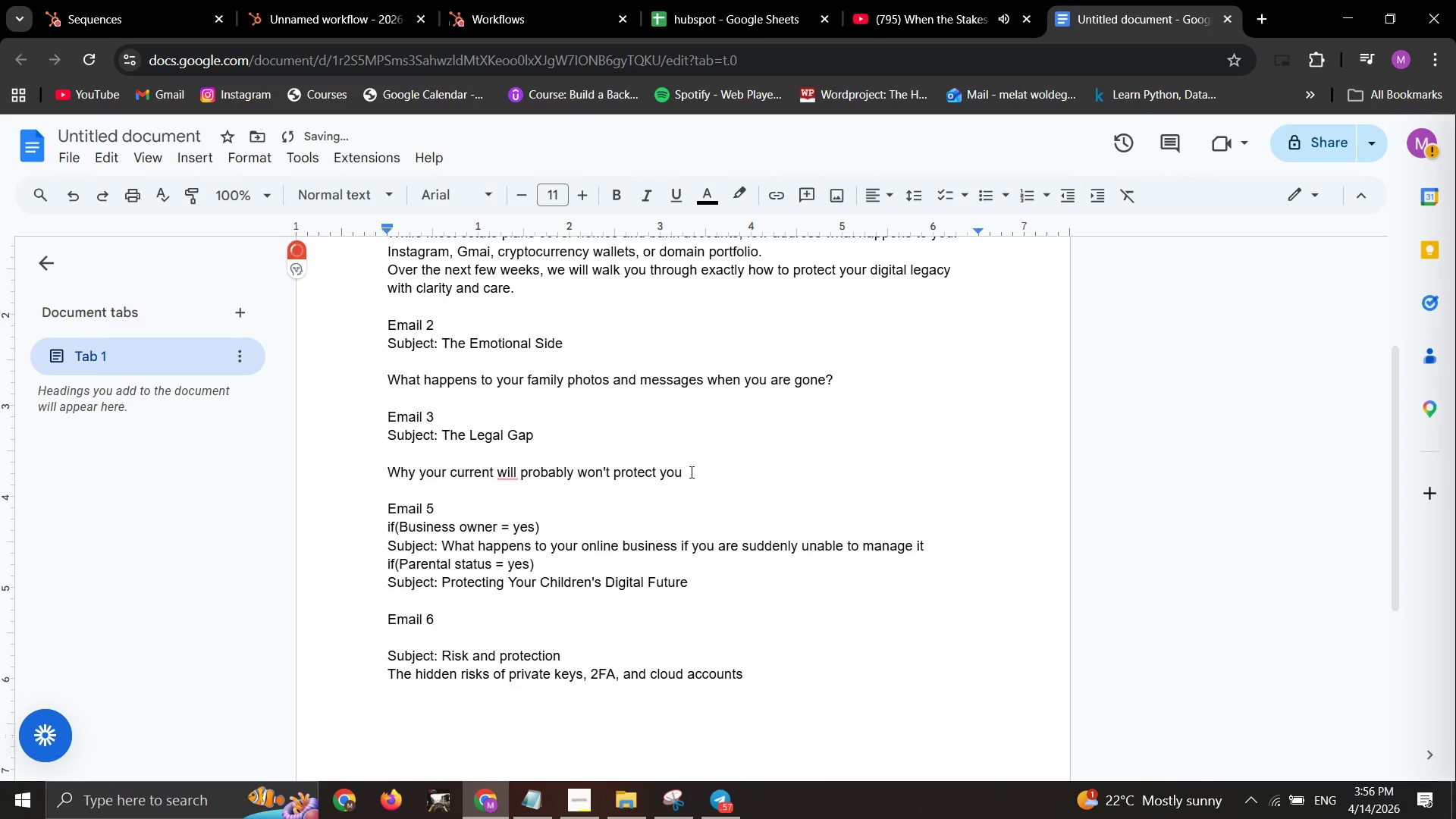 
left_click([690, 472])
 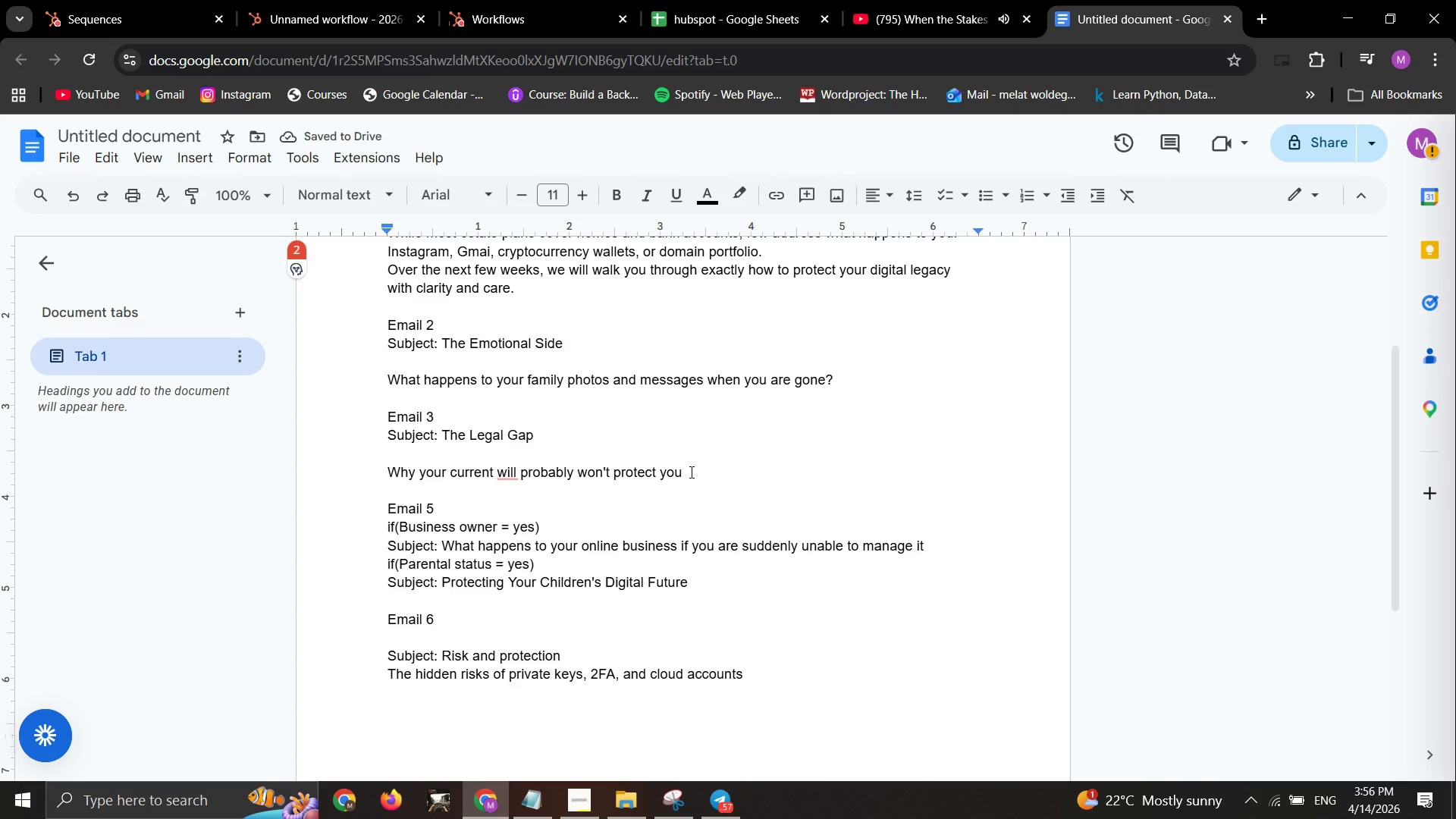 
key(Backslash)
 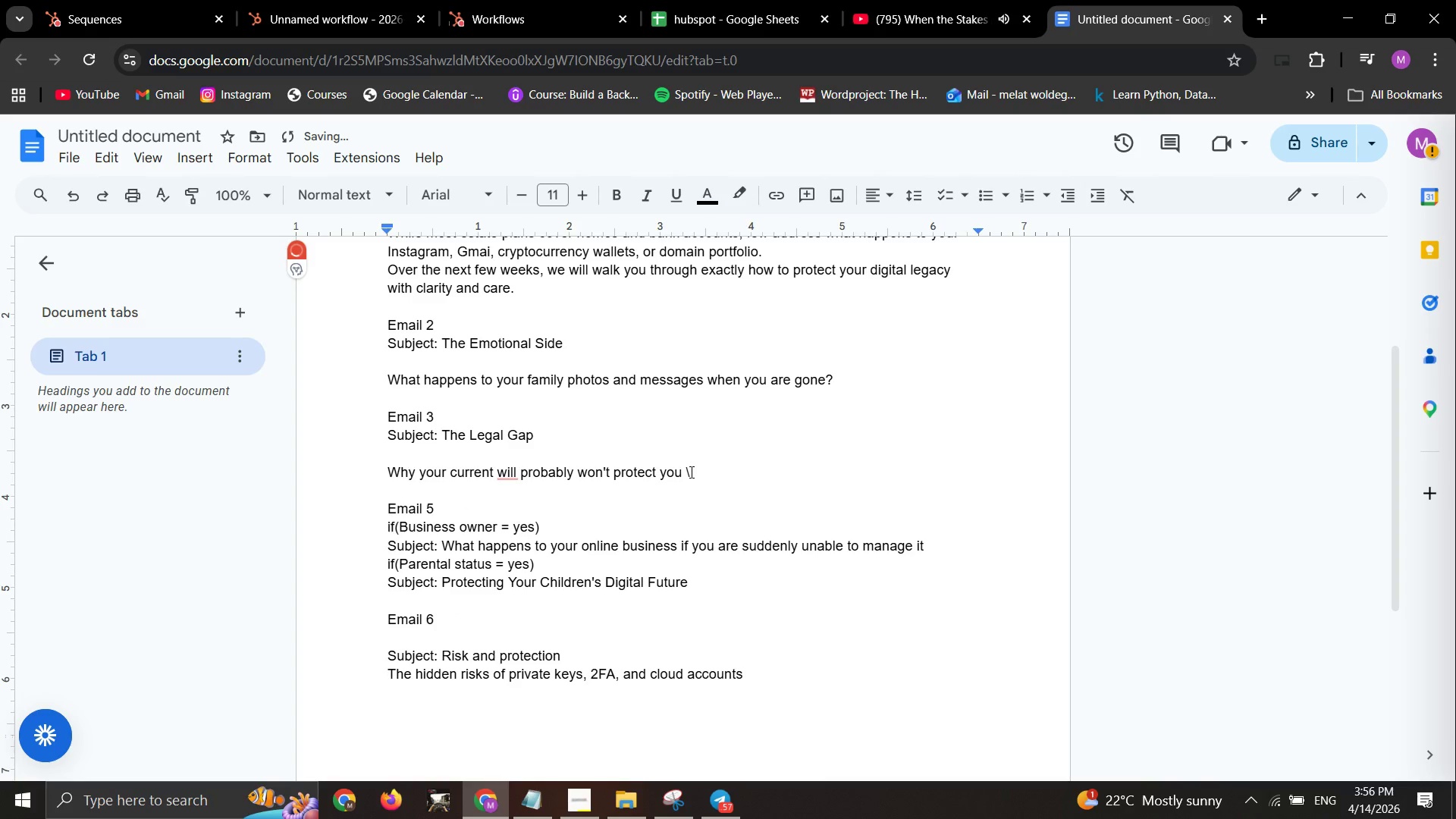 
key(Backspace)
 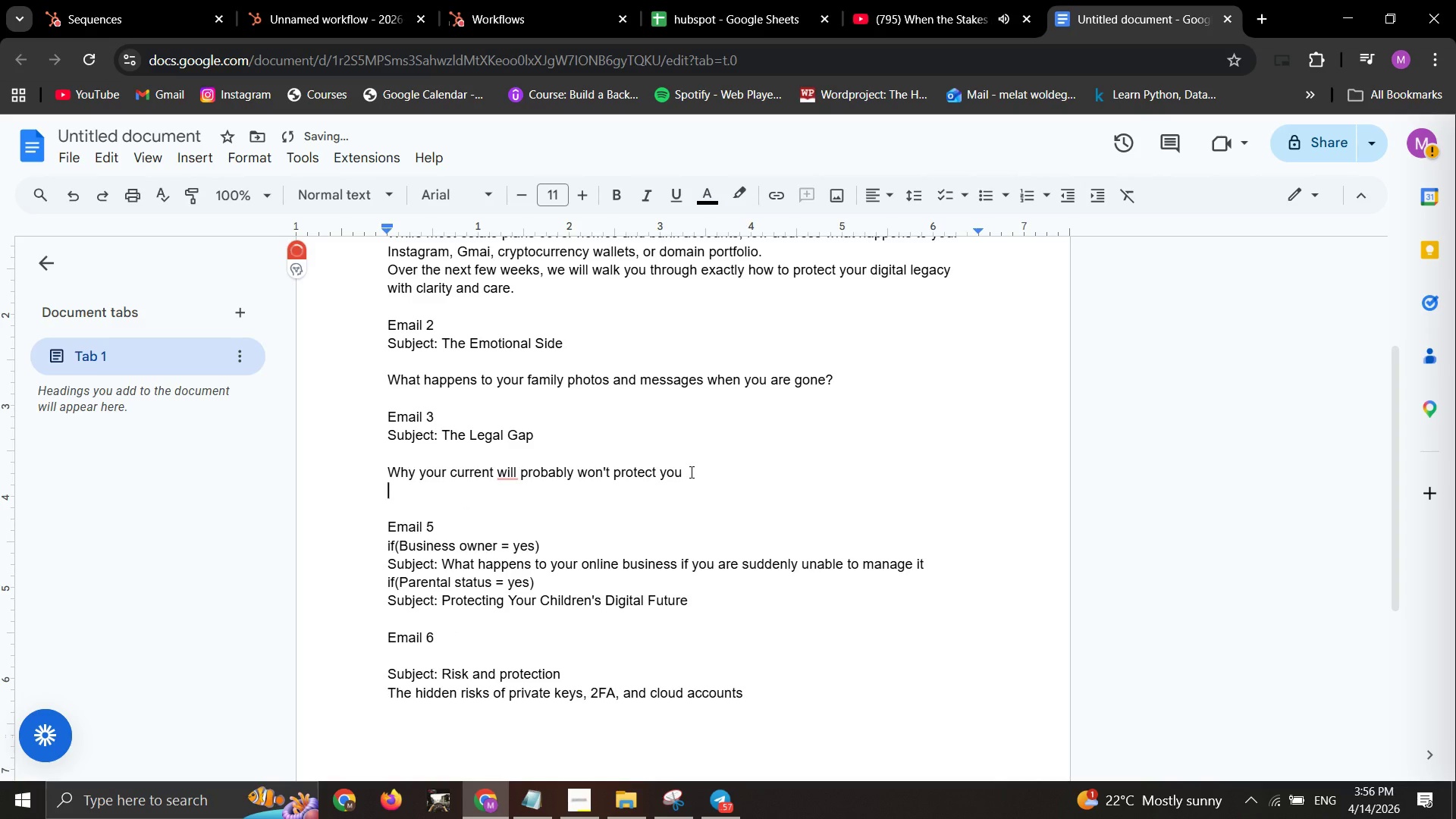 
key(Enter)
 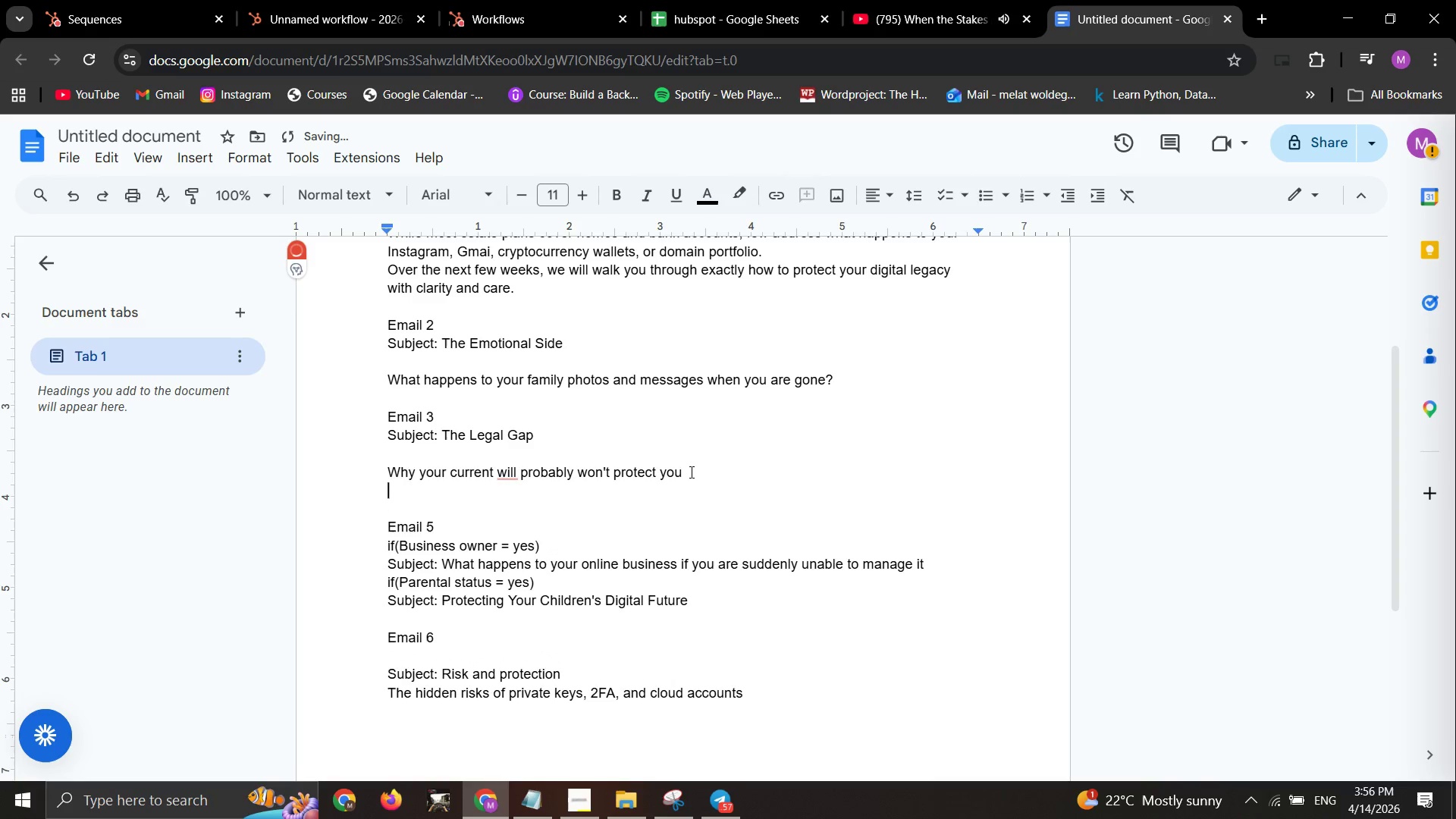 
key(Enter)
 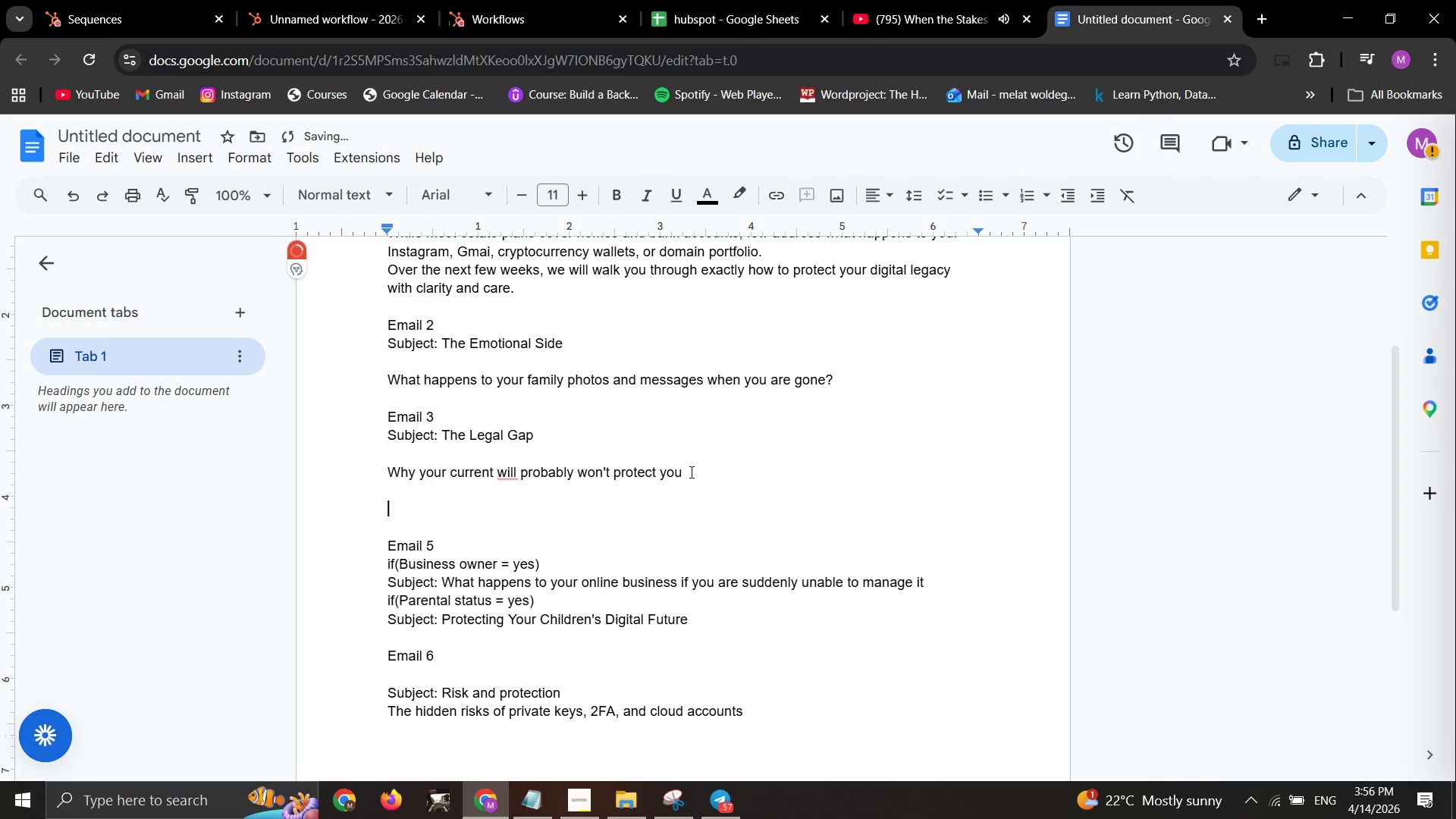 
type(Email 4)
 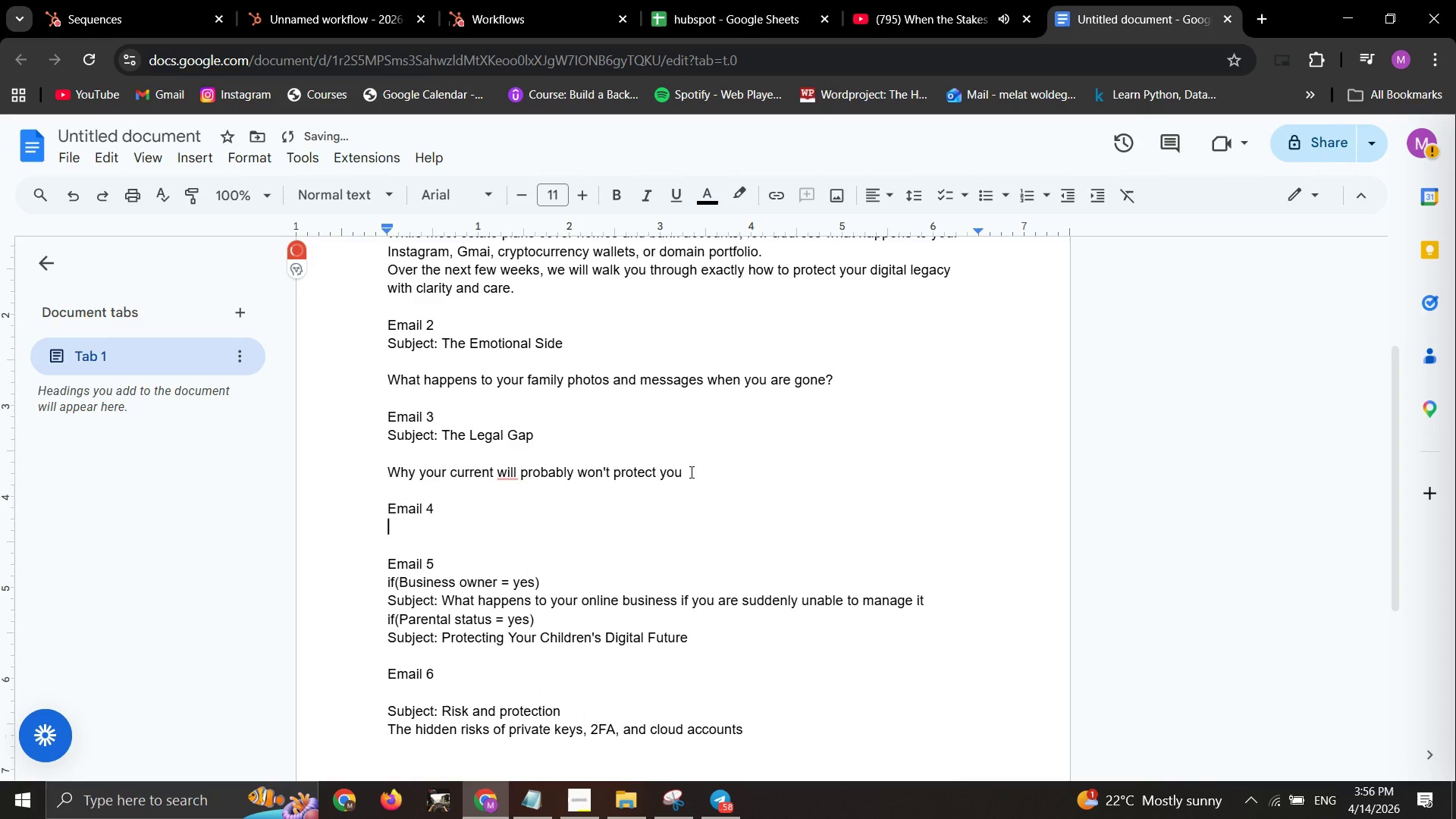 
key(Enter)
 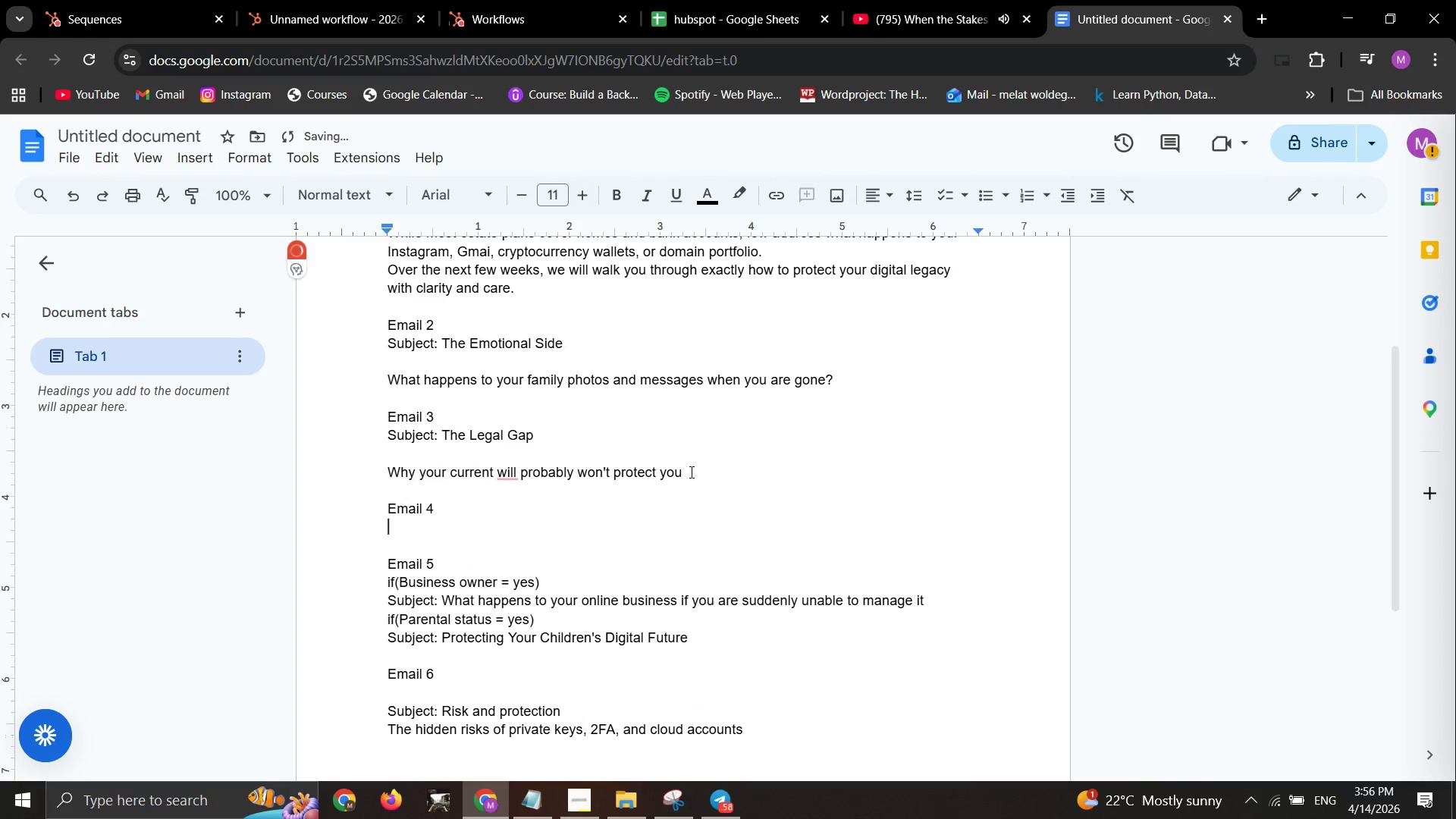 
type(Subject: UFADAA Explained)
 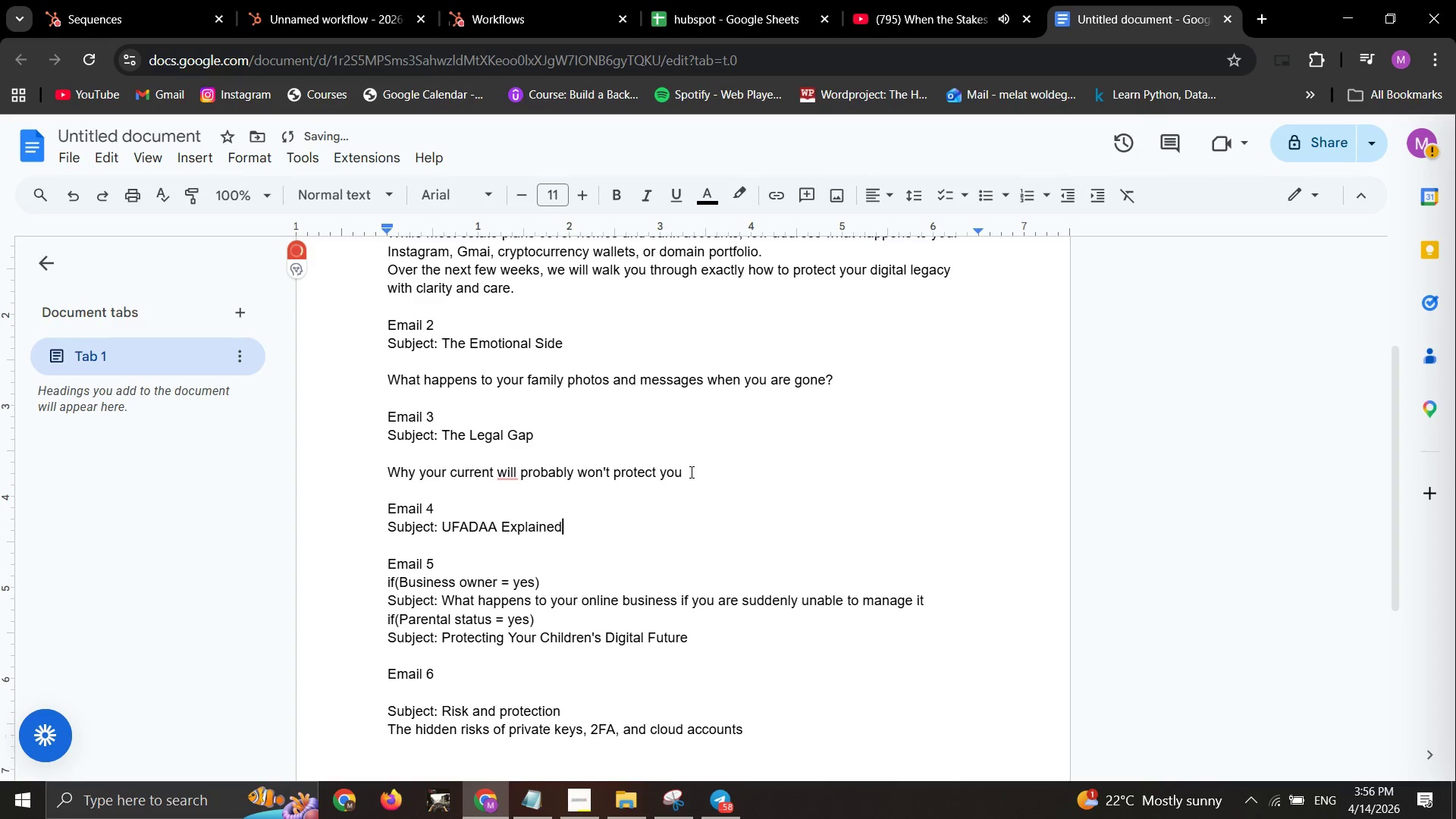 
key(Enter)
 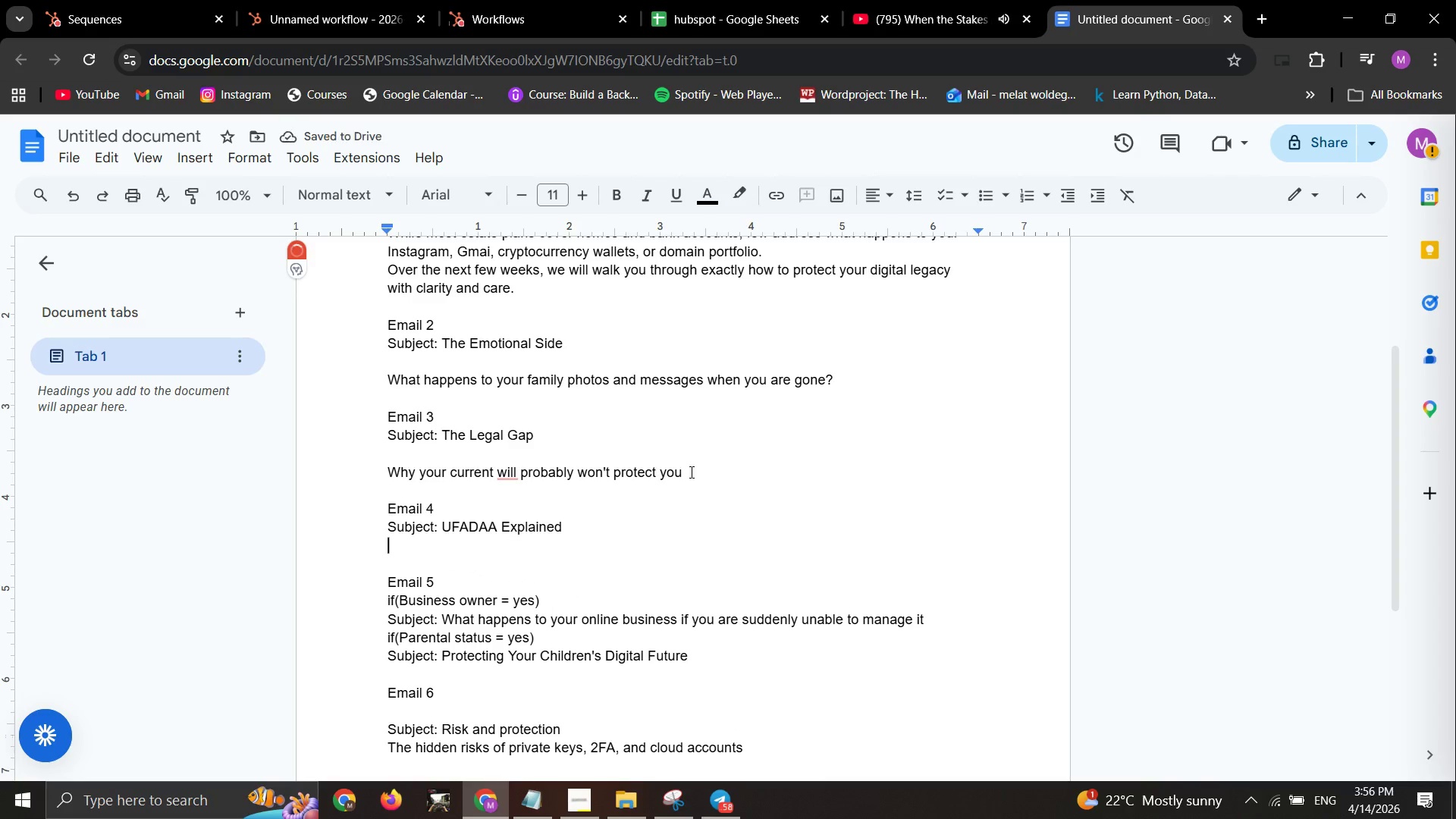 
type(the)
key(Backspace)
key(Backspace)
key(Backspace)
type(The Uniform Fiu)
key(Backspace)
type(duciary)
 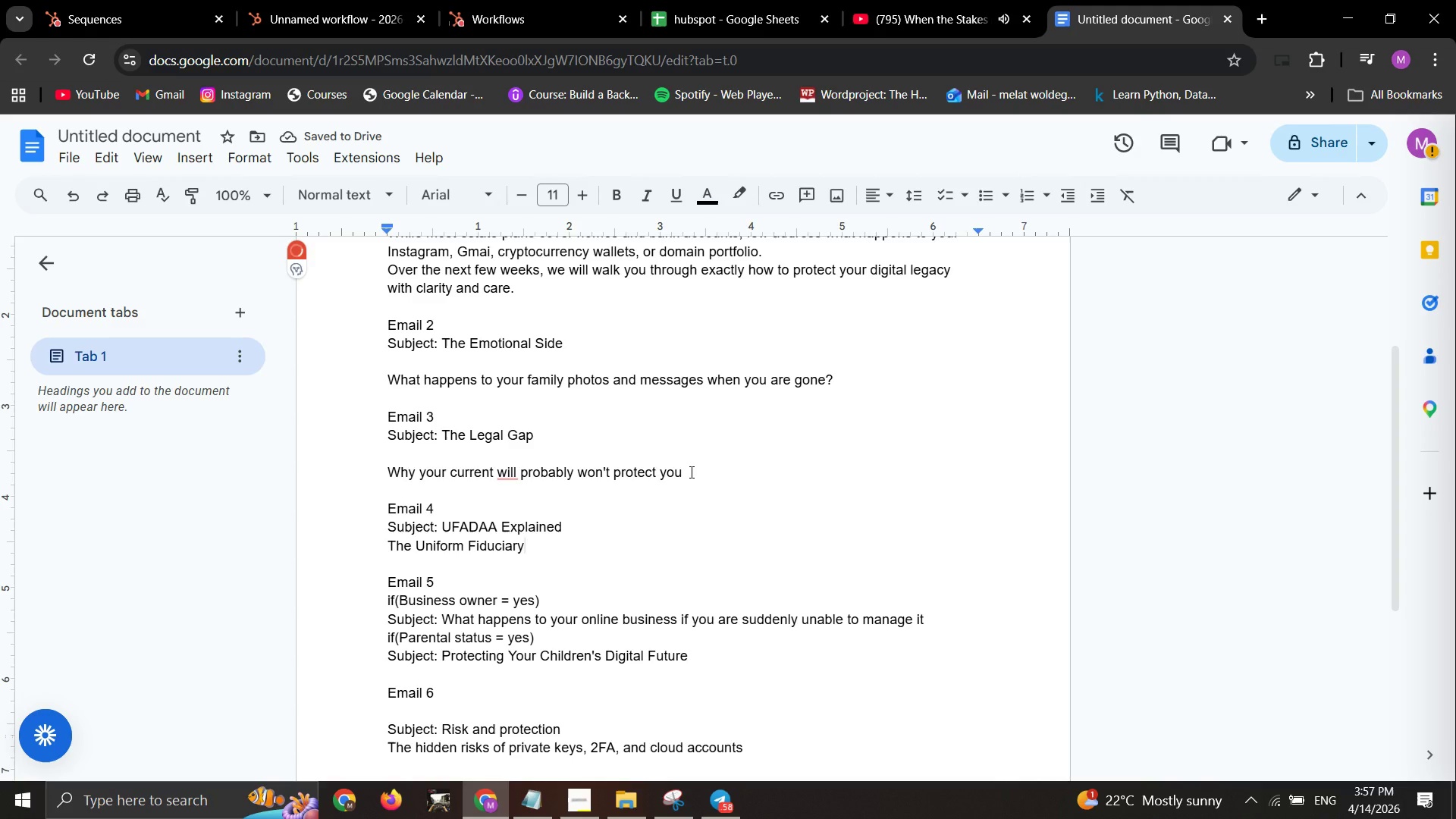 
type( Acess to Digital Future)
 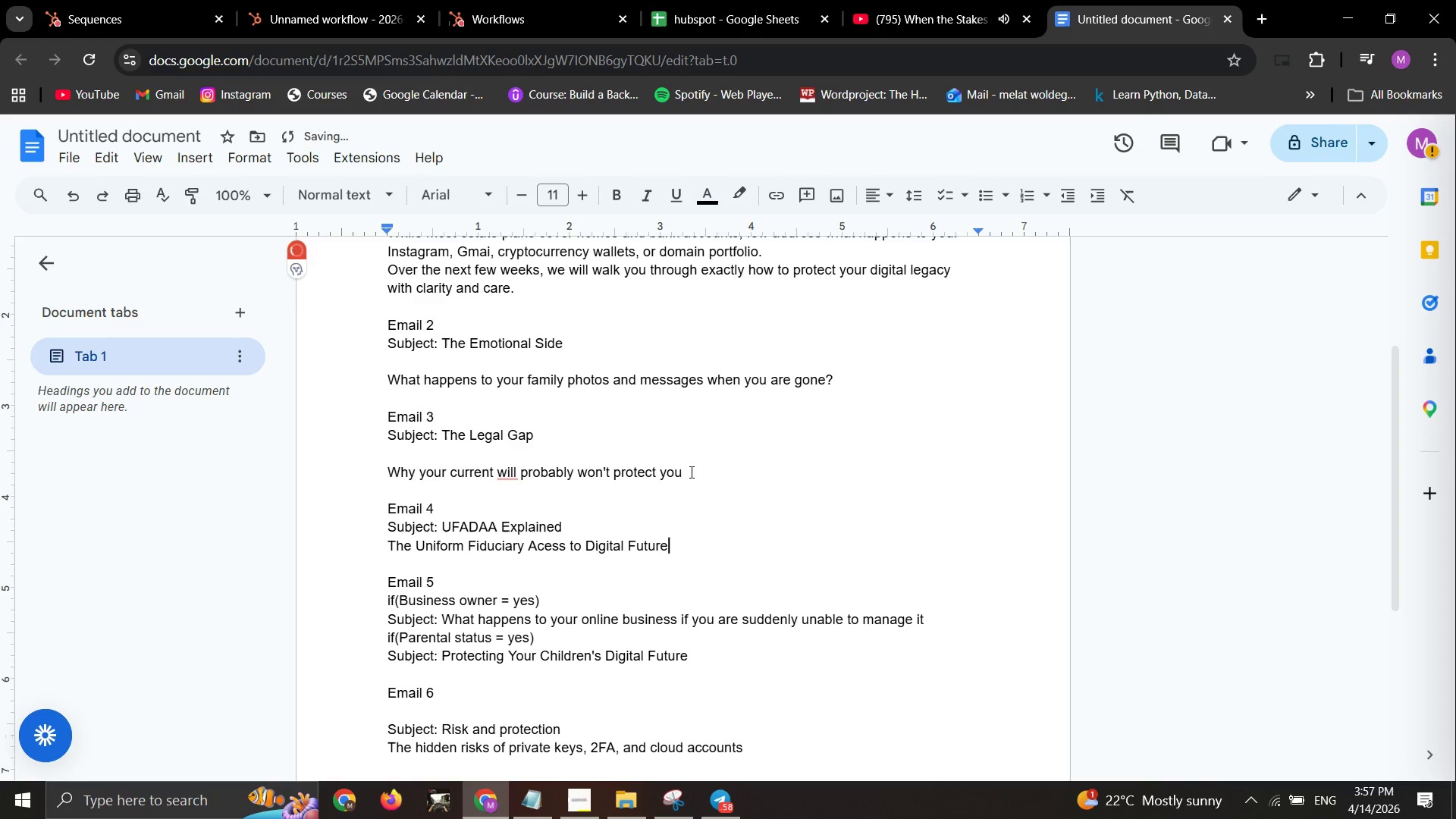 
scroll: coordinate [690, 472], scroll_direction: none, amount: 0.0
 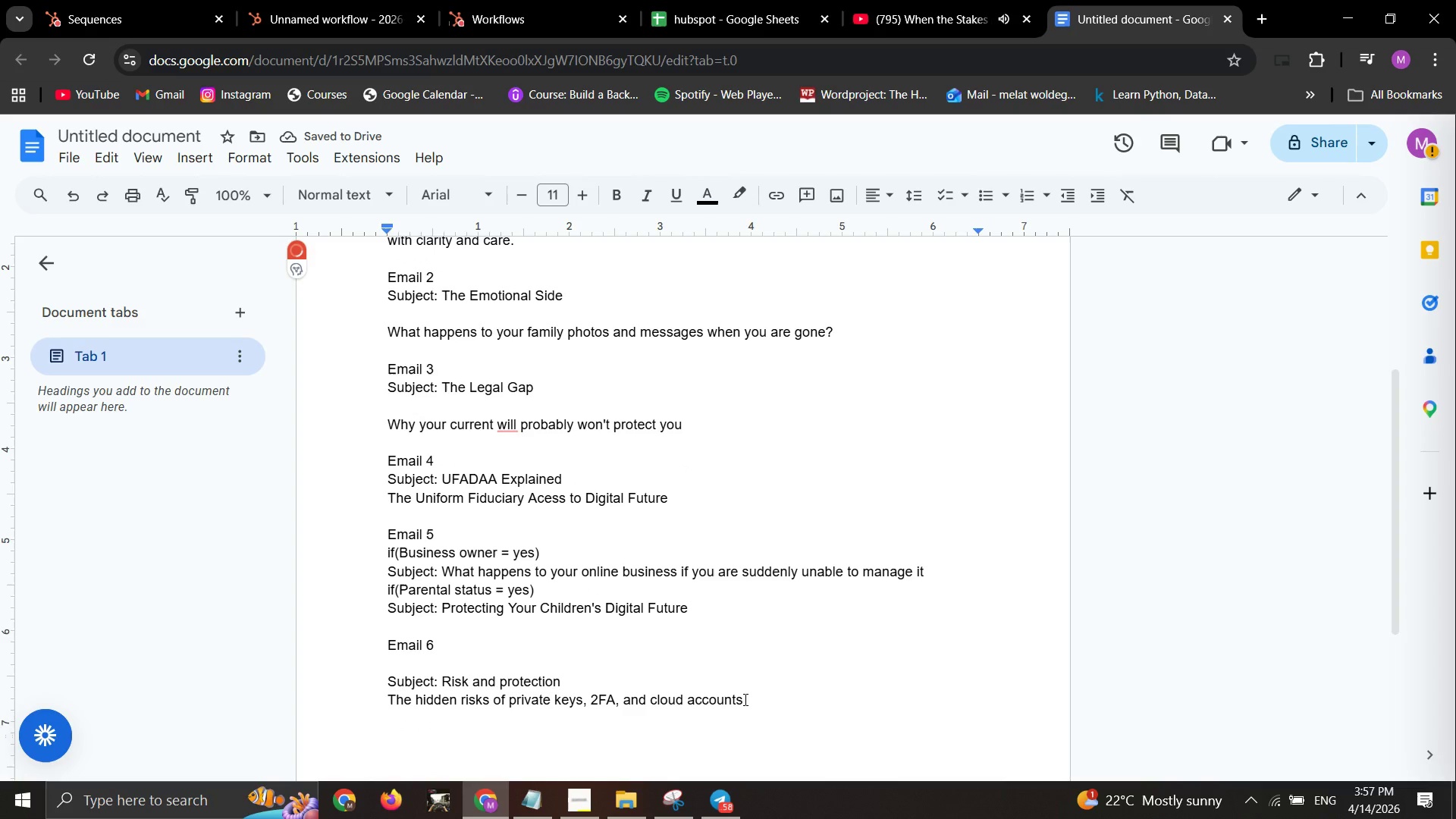 
left_click([744, 699])
 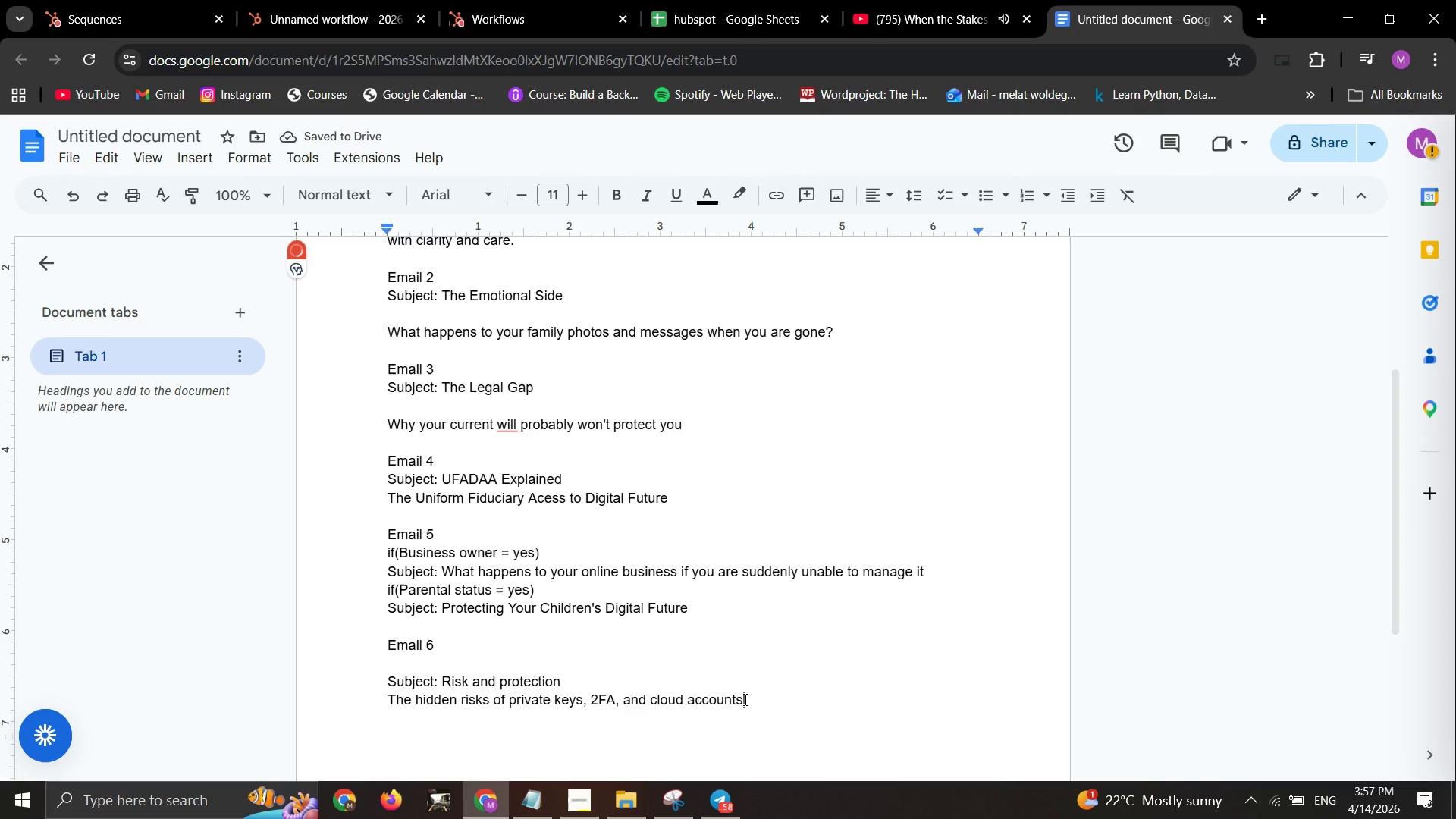 
key(Enter)
 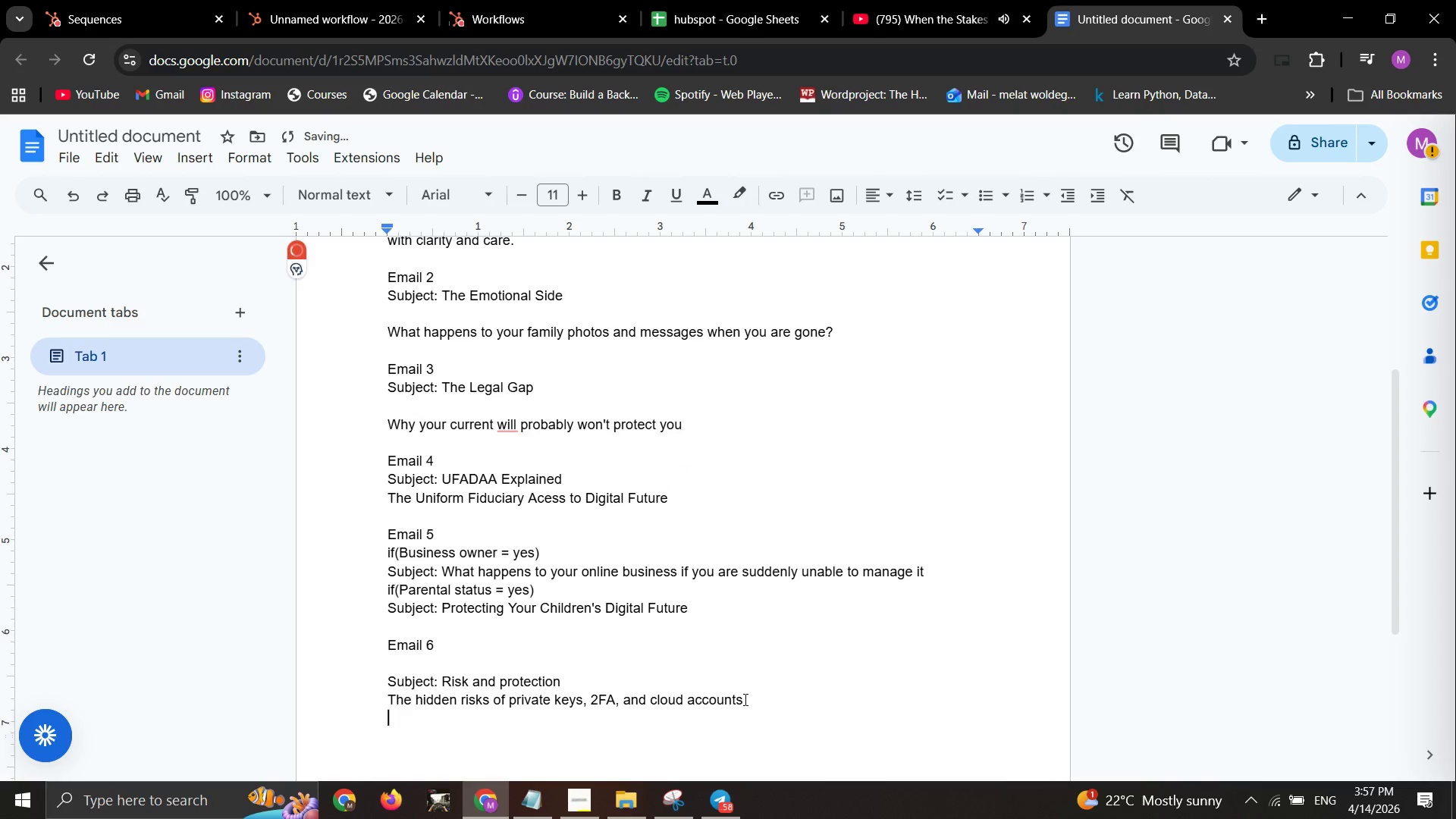 
key(Enter)
 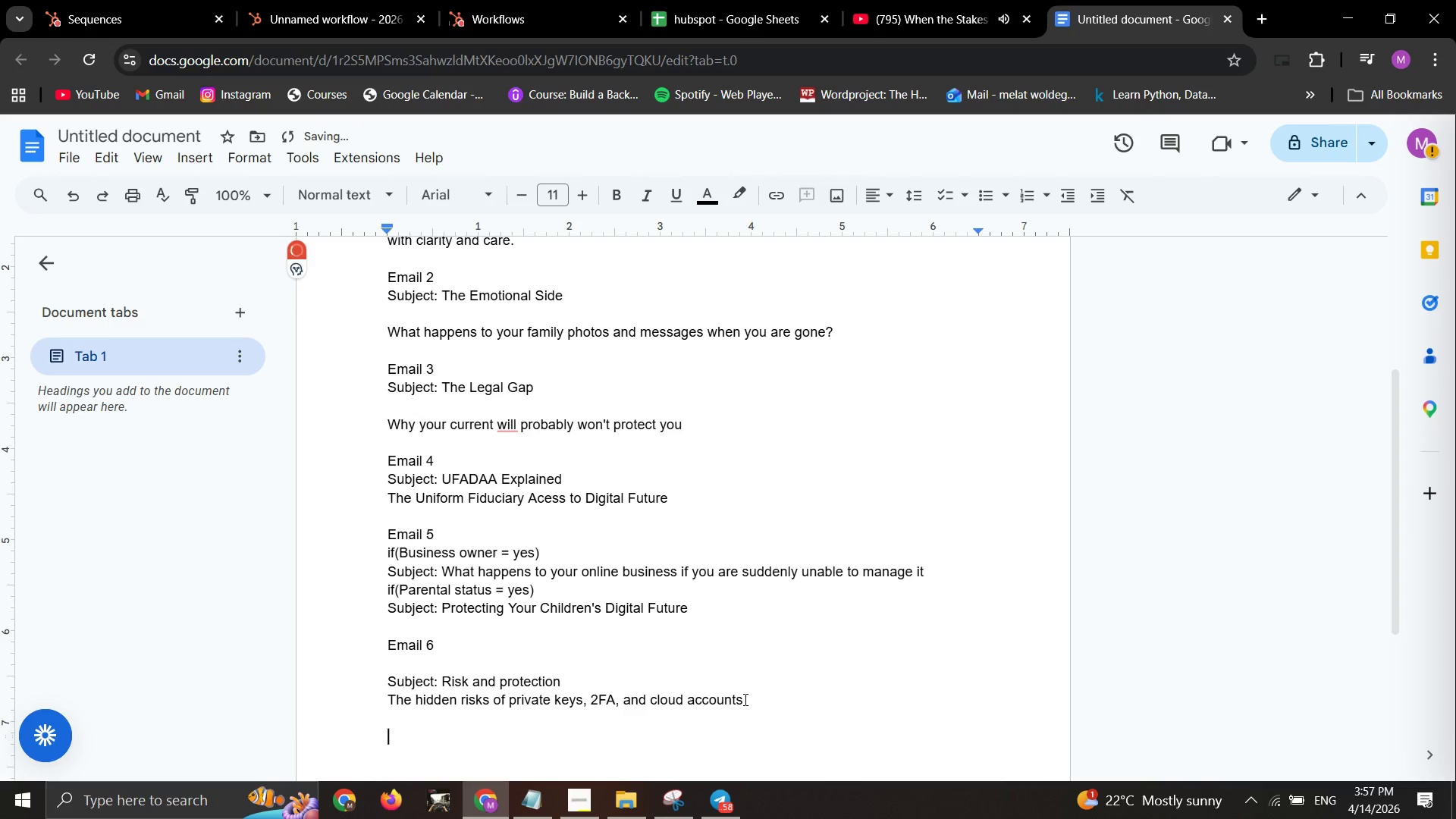 
type(Email 7)
 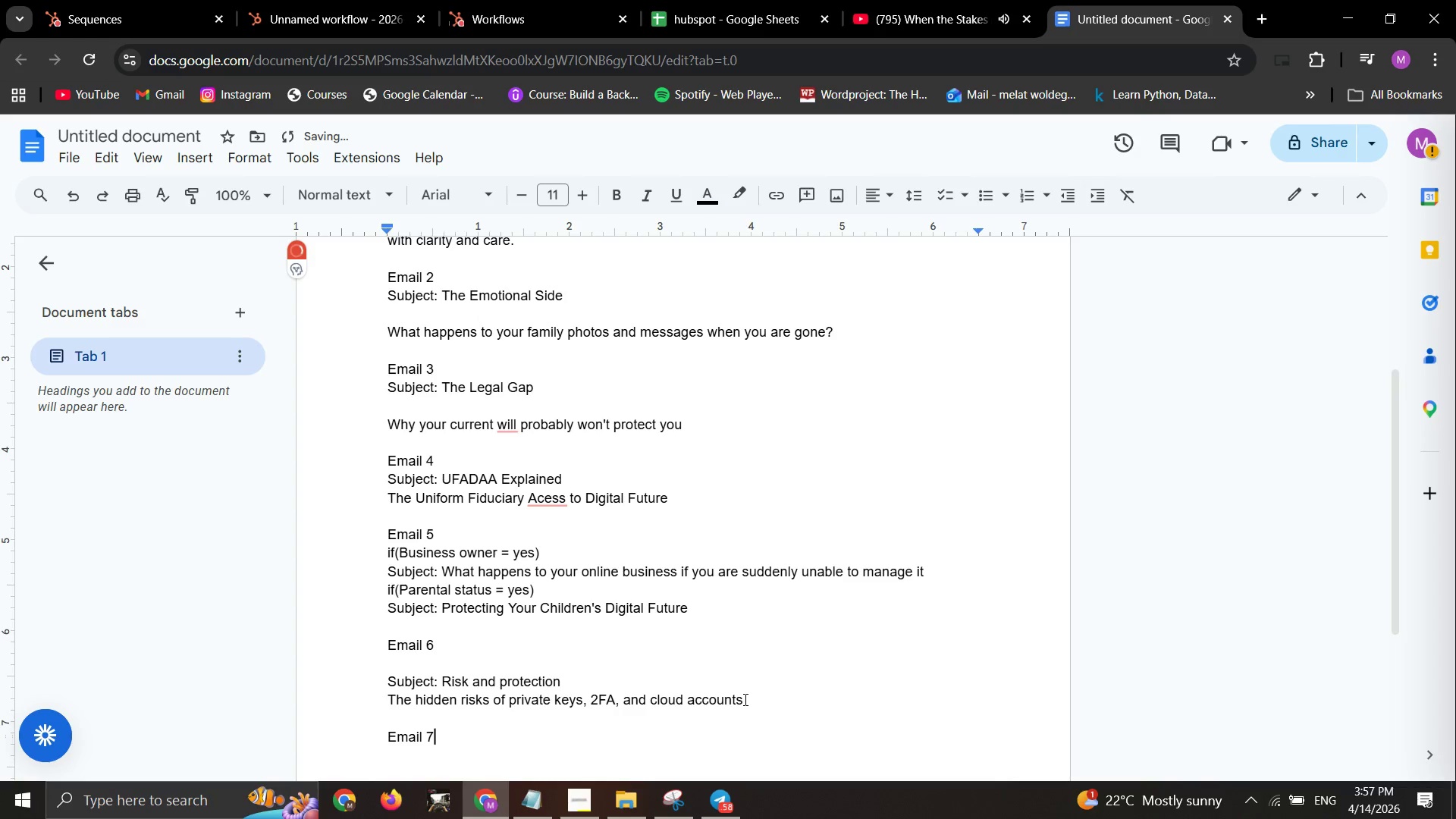 
key(Enter)
 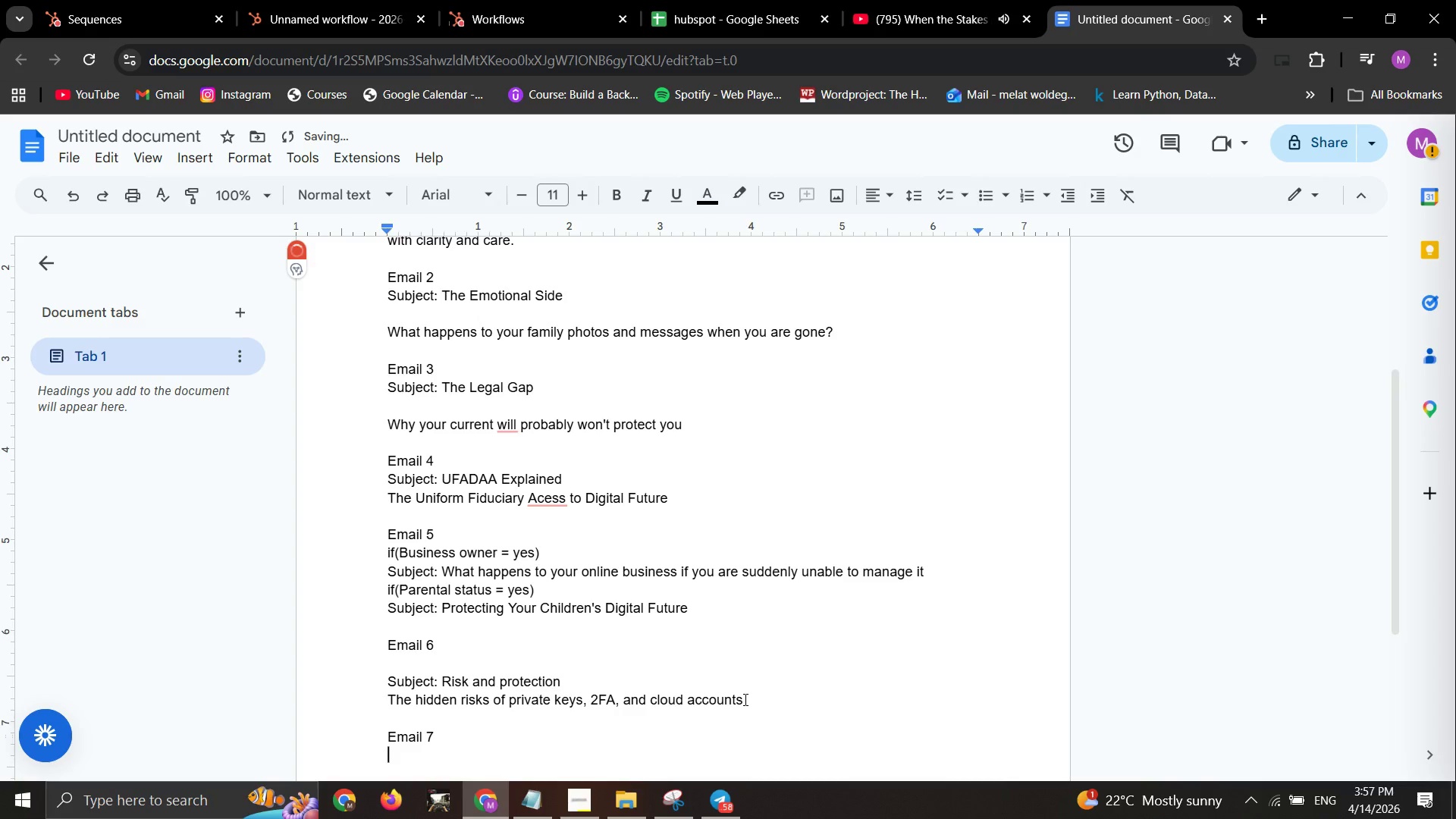 
type(Subject: )
 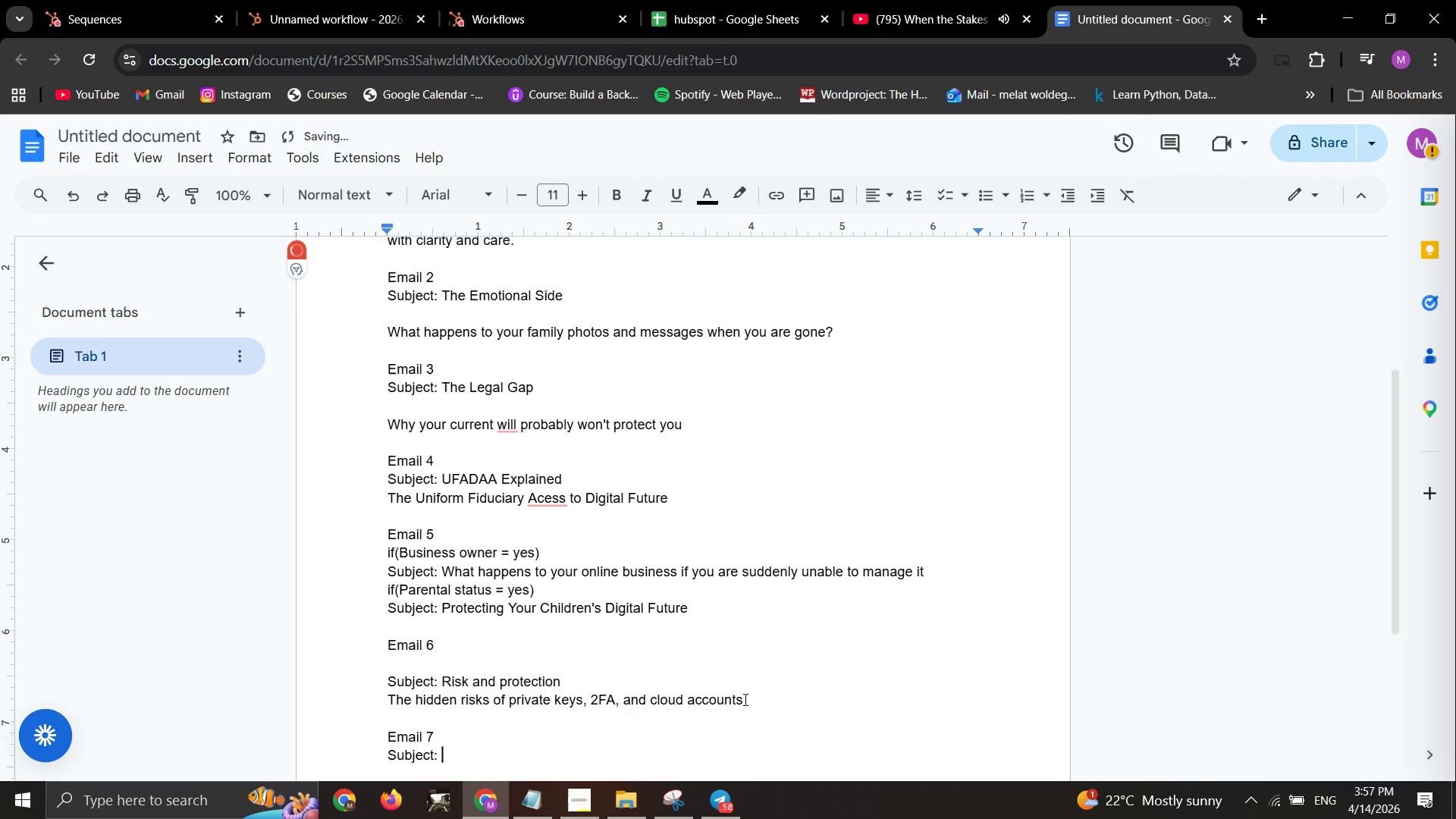 
left_click([565, 818])